 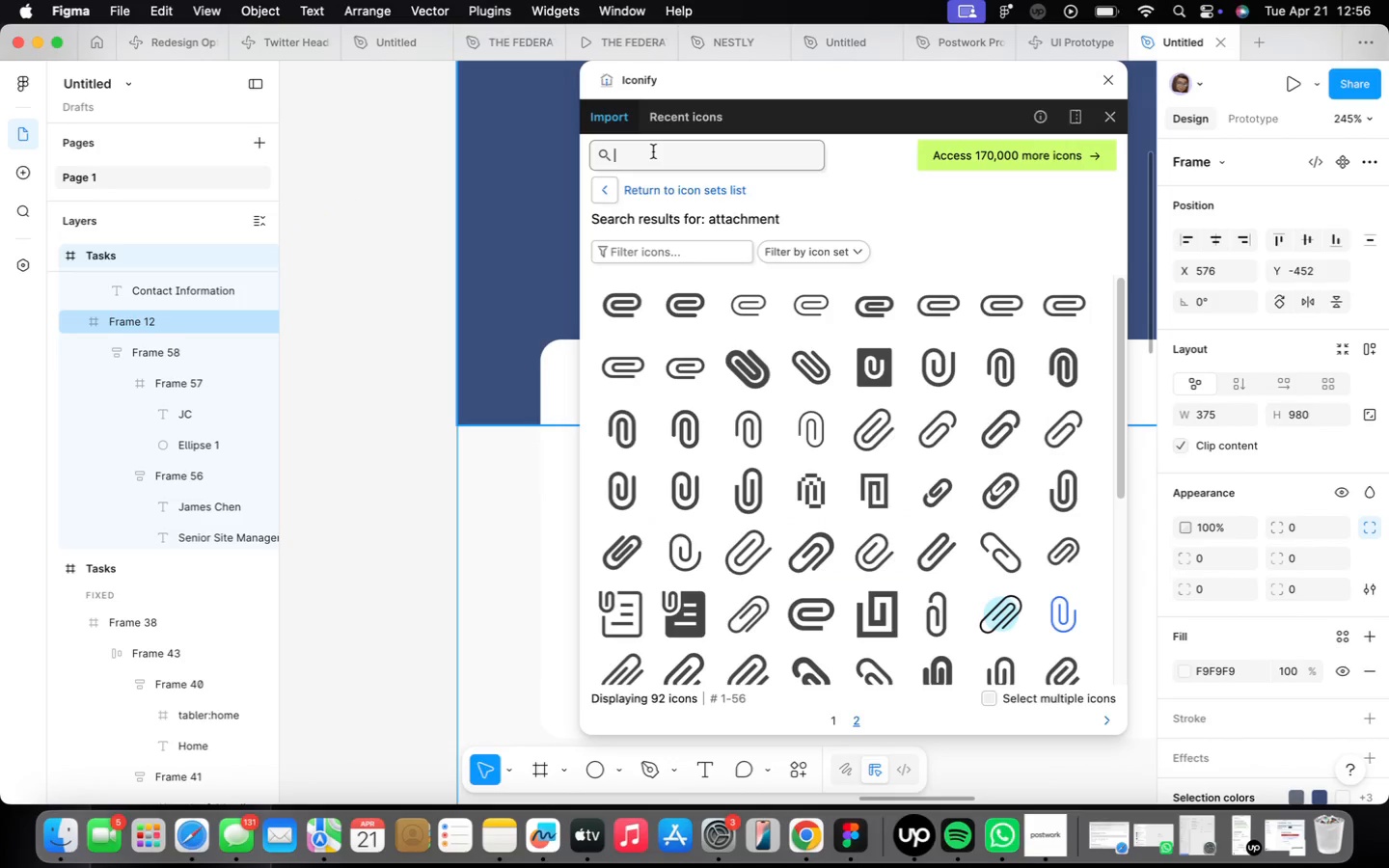 
type(mail)
 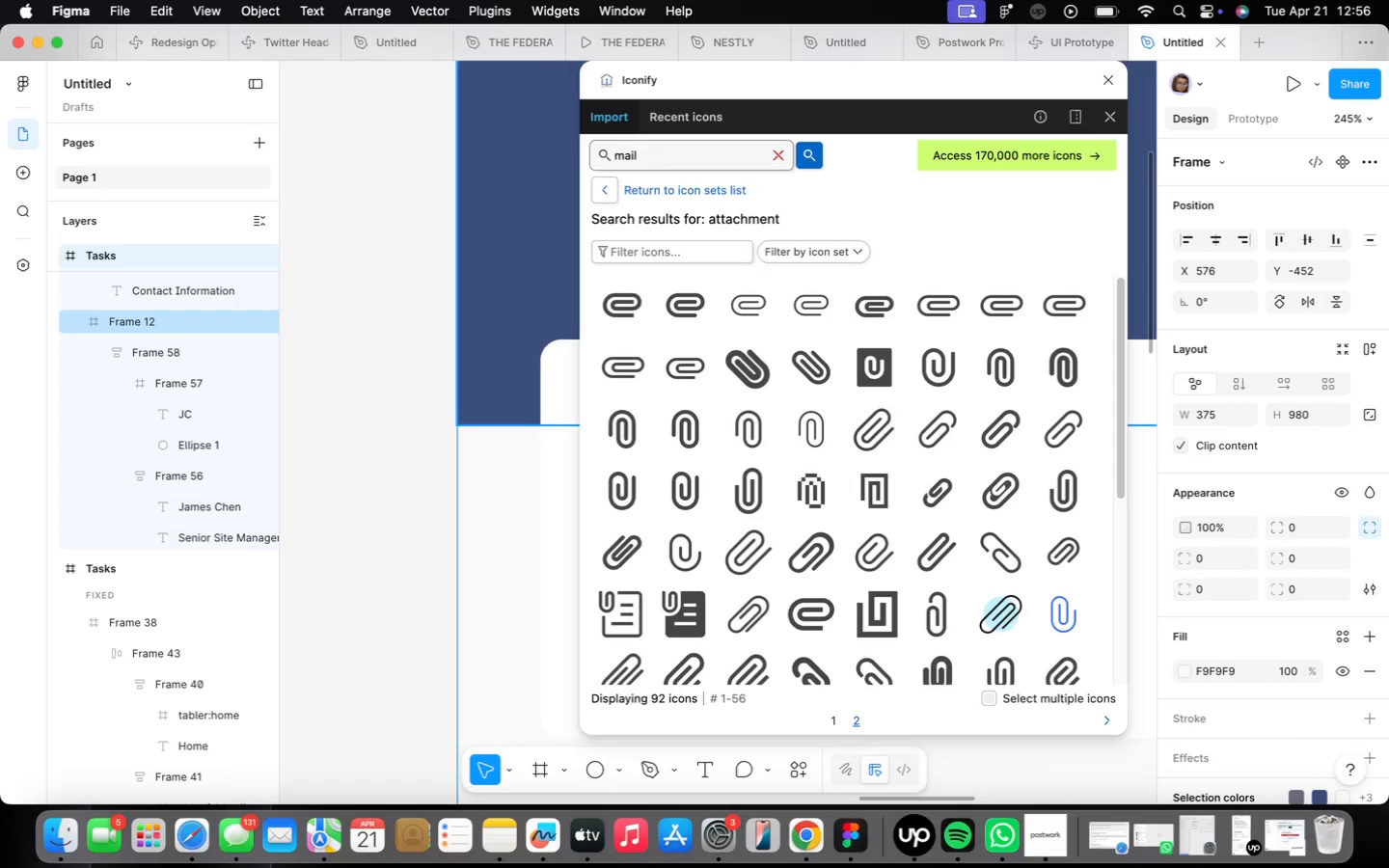 
mouse_move([798, 317])
 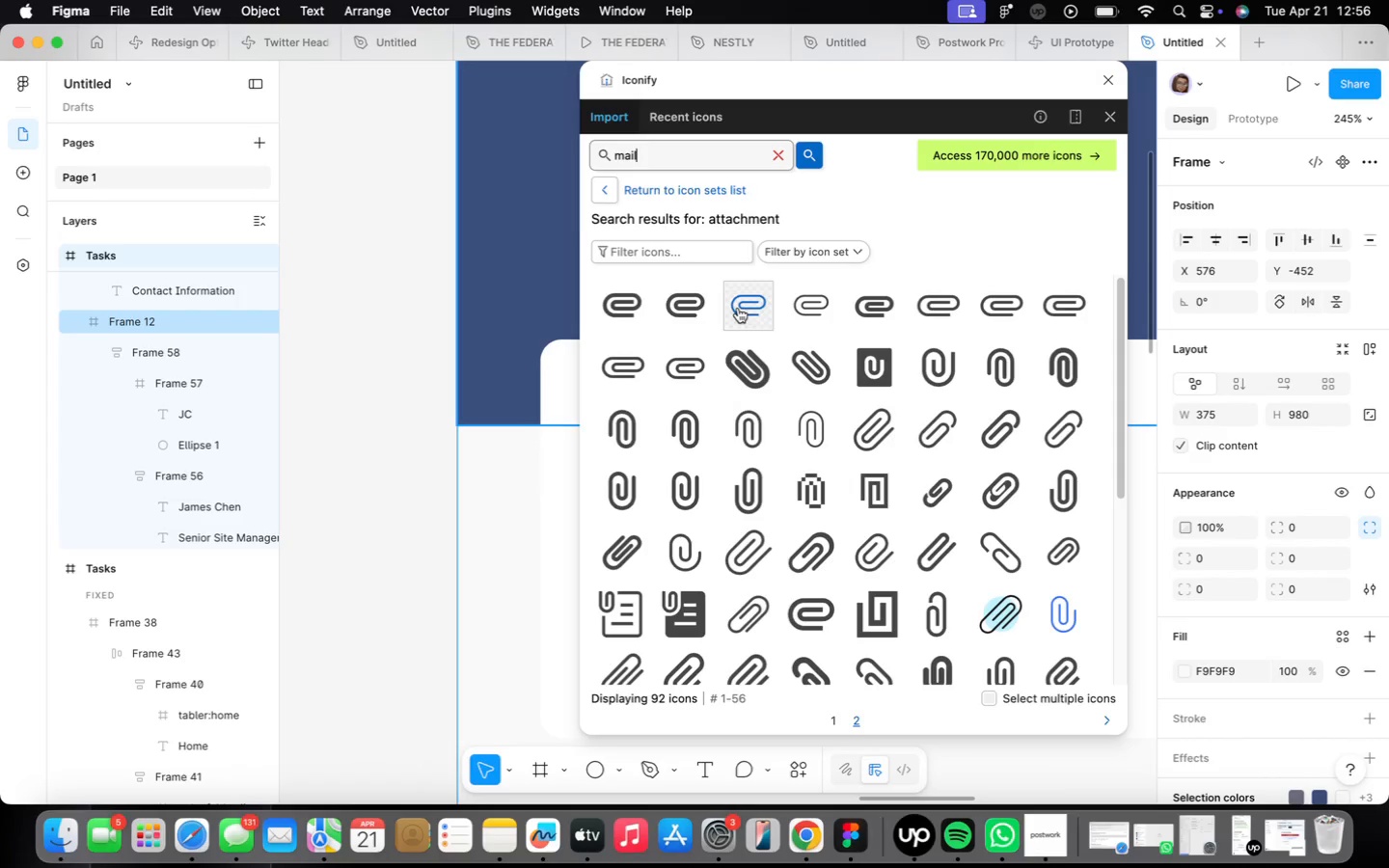 
key(Enter)
 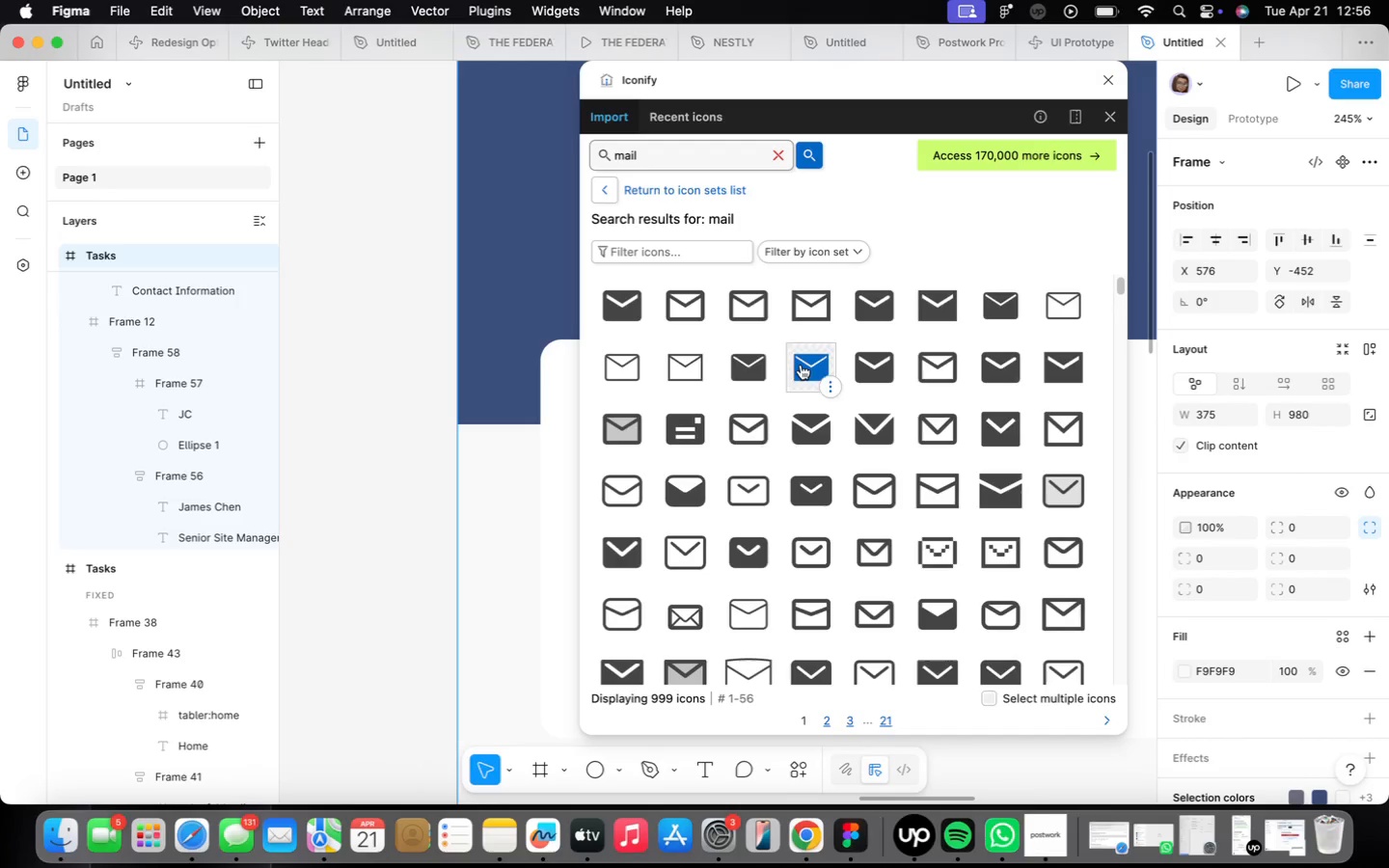 
left_click([731, 297])
 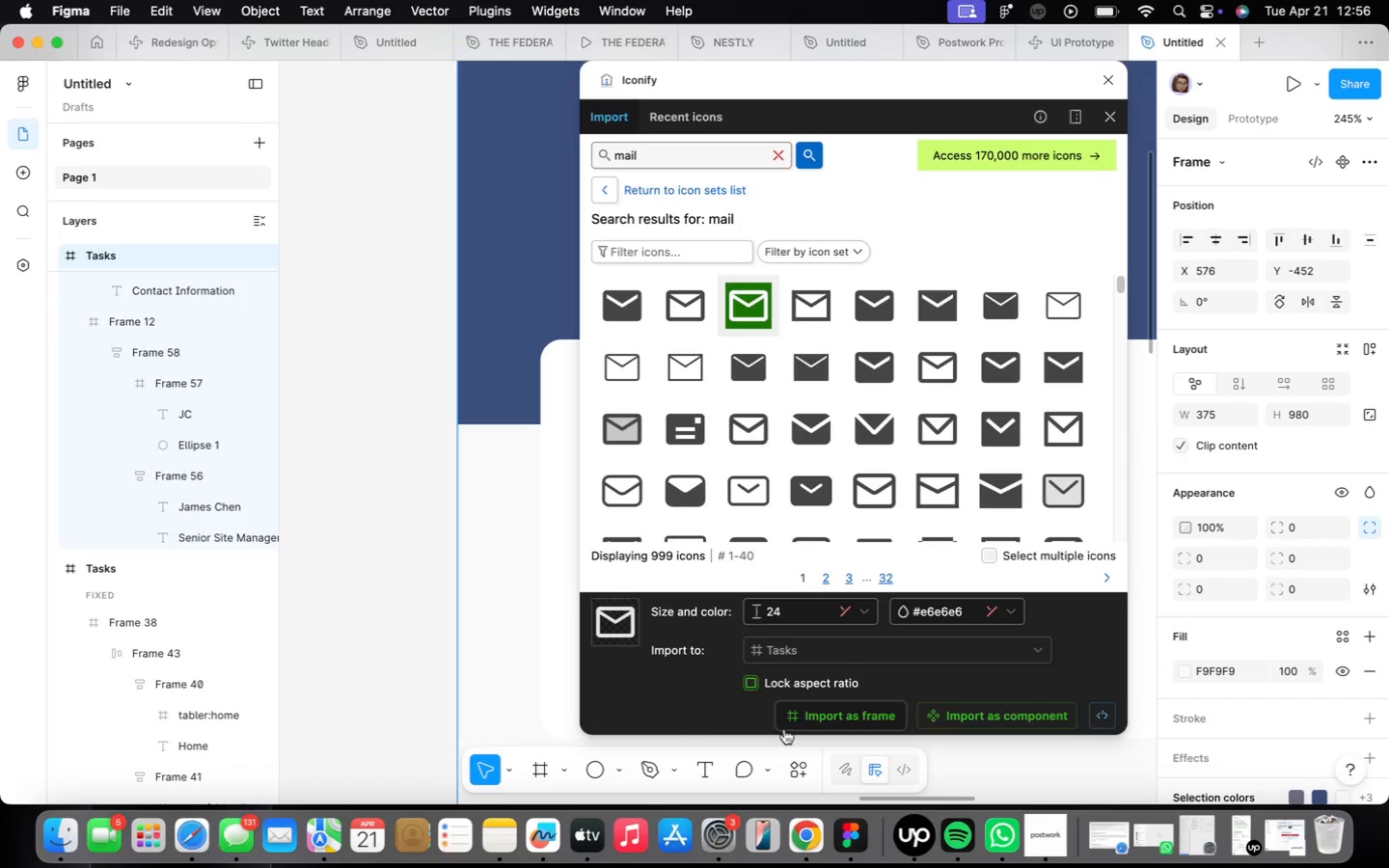 
left_click([799, 715])
 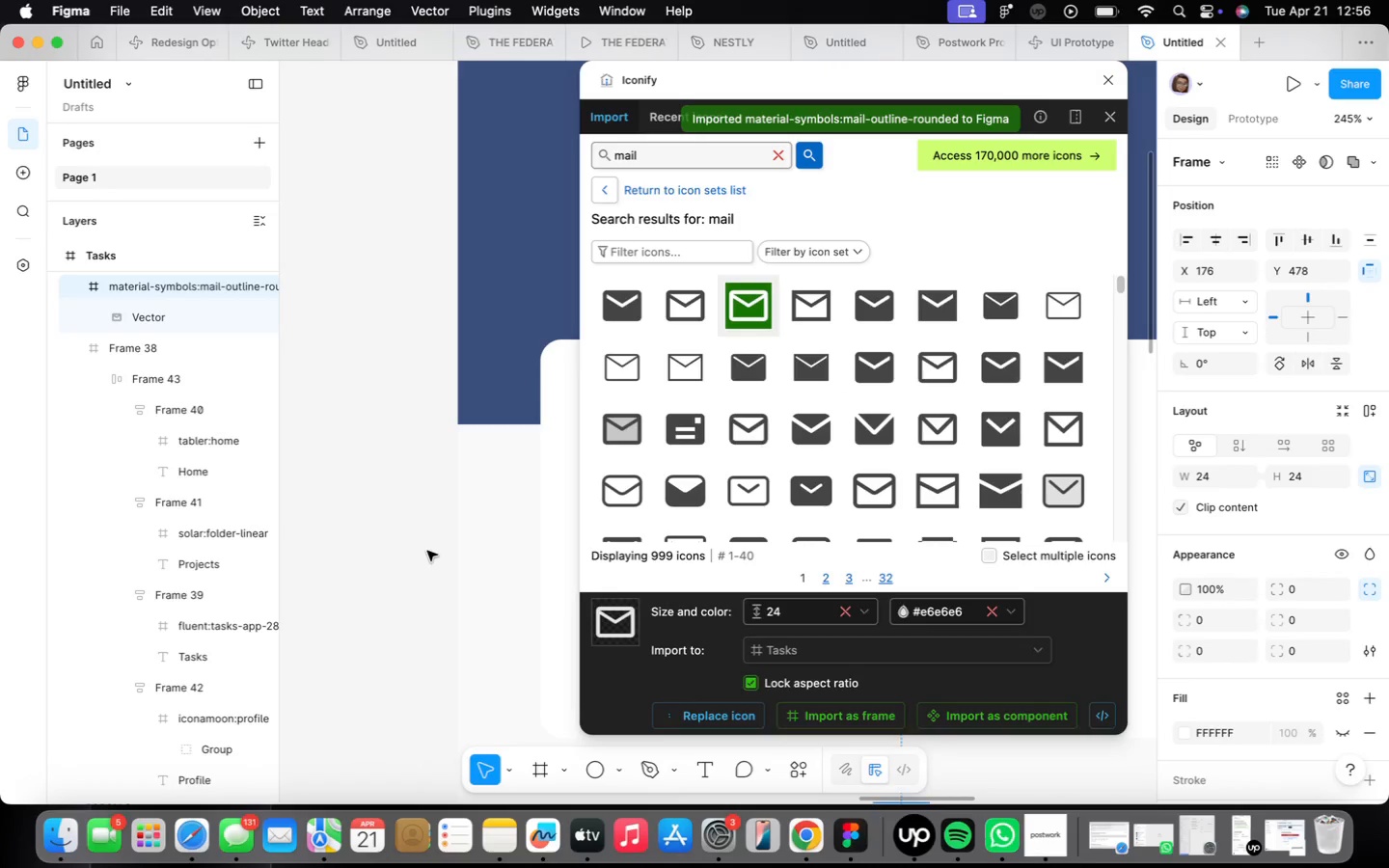 
scroll: coordinate [430, 538], scroll_direction: down, amount: 18.0
 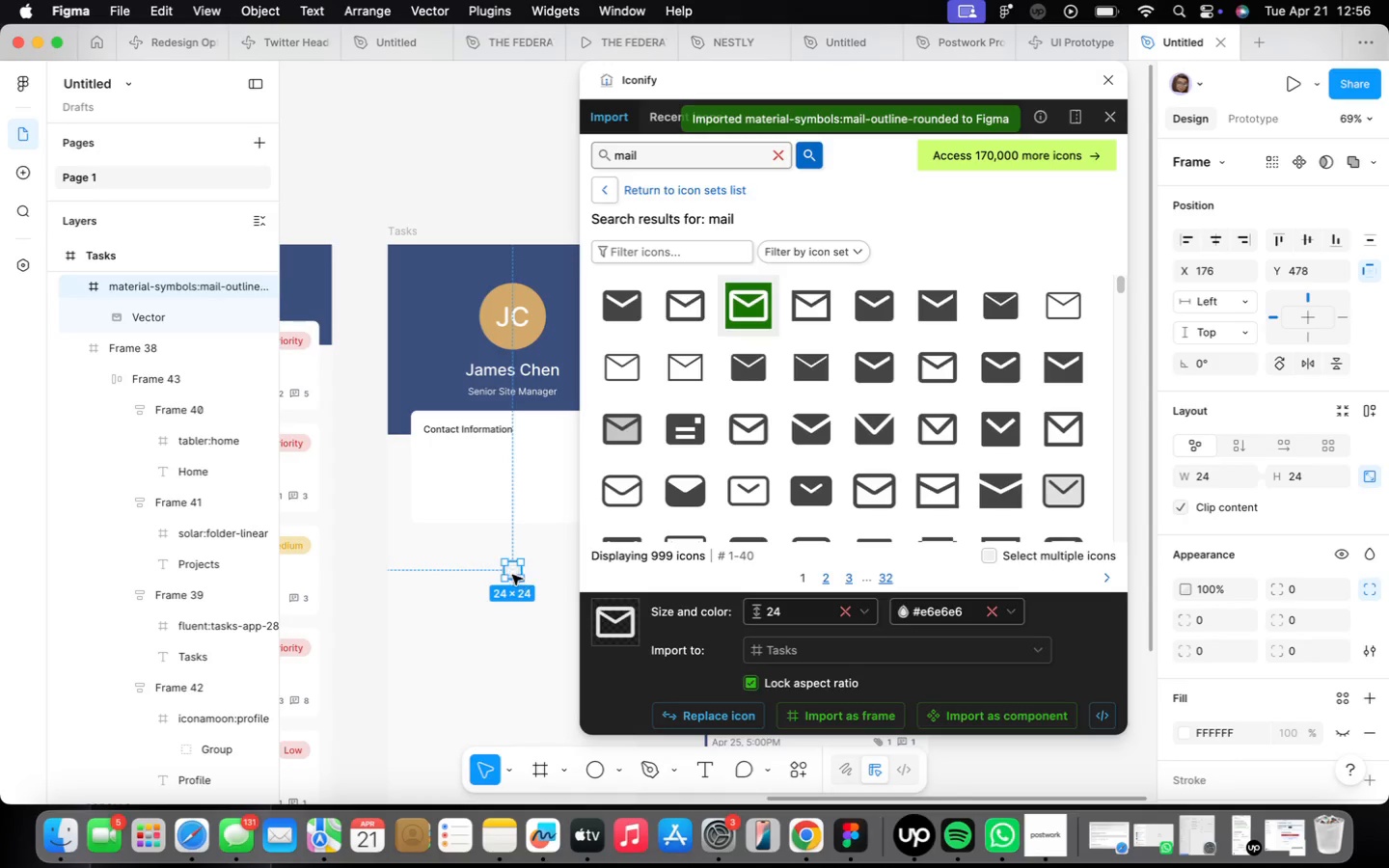 
left_click_drag(start_coordinate=[516, 577], to_coordinate=[502, 576])
 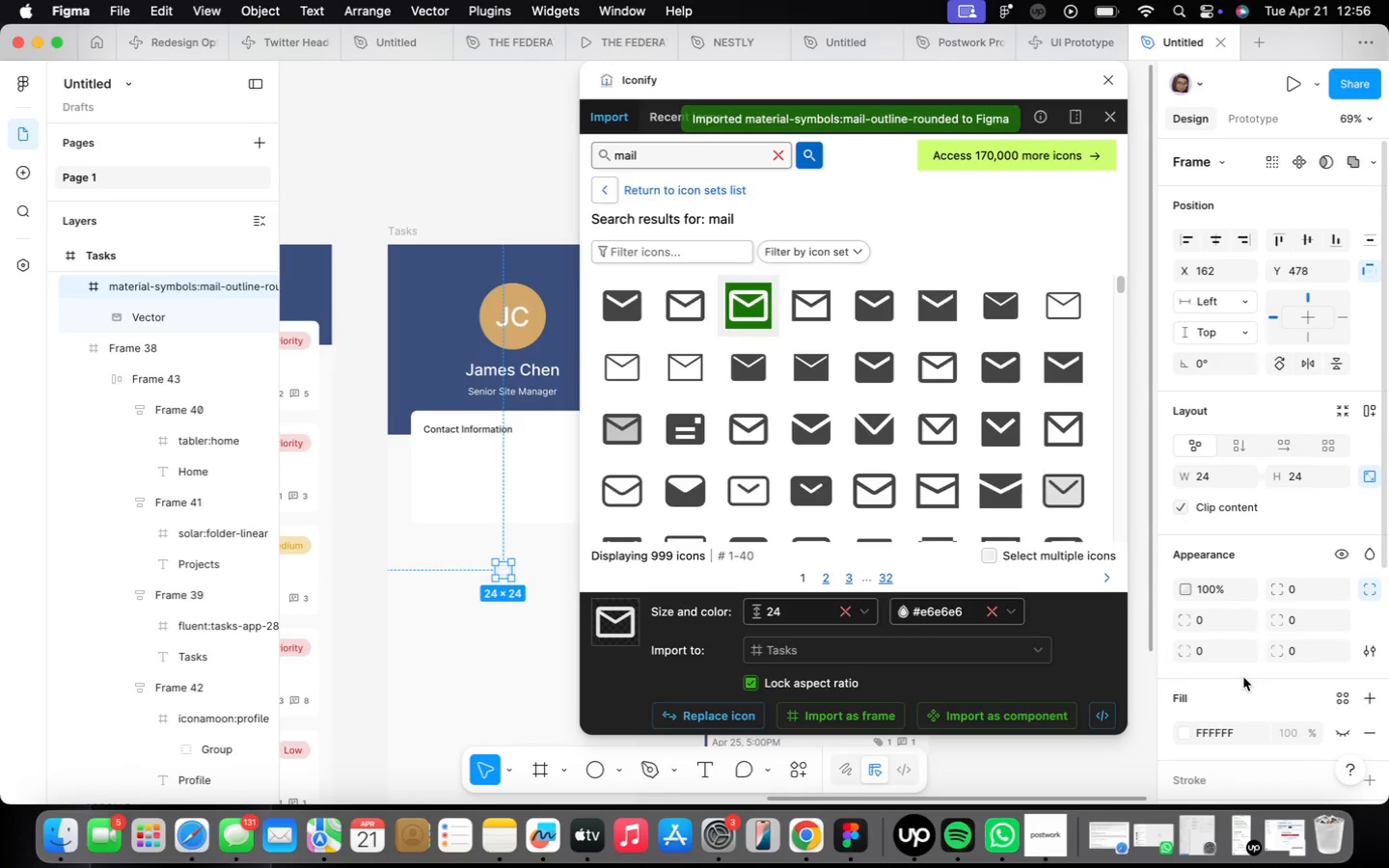 
scroll: coordinate [1268, 637], scroll_direction: down, amount: 19.0
 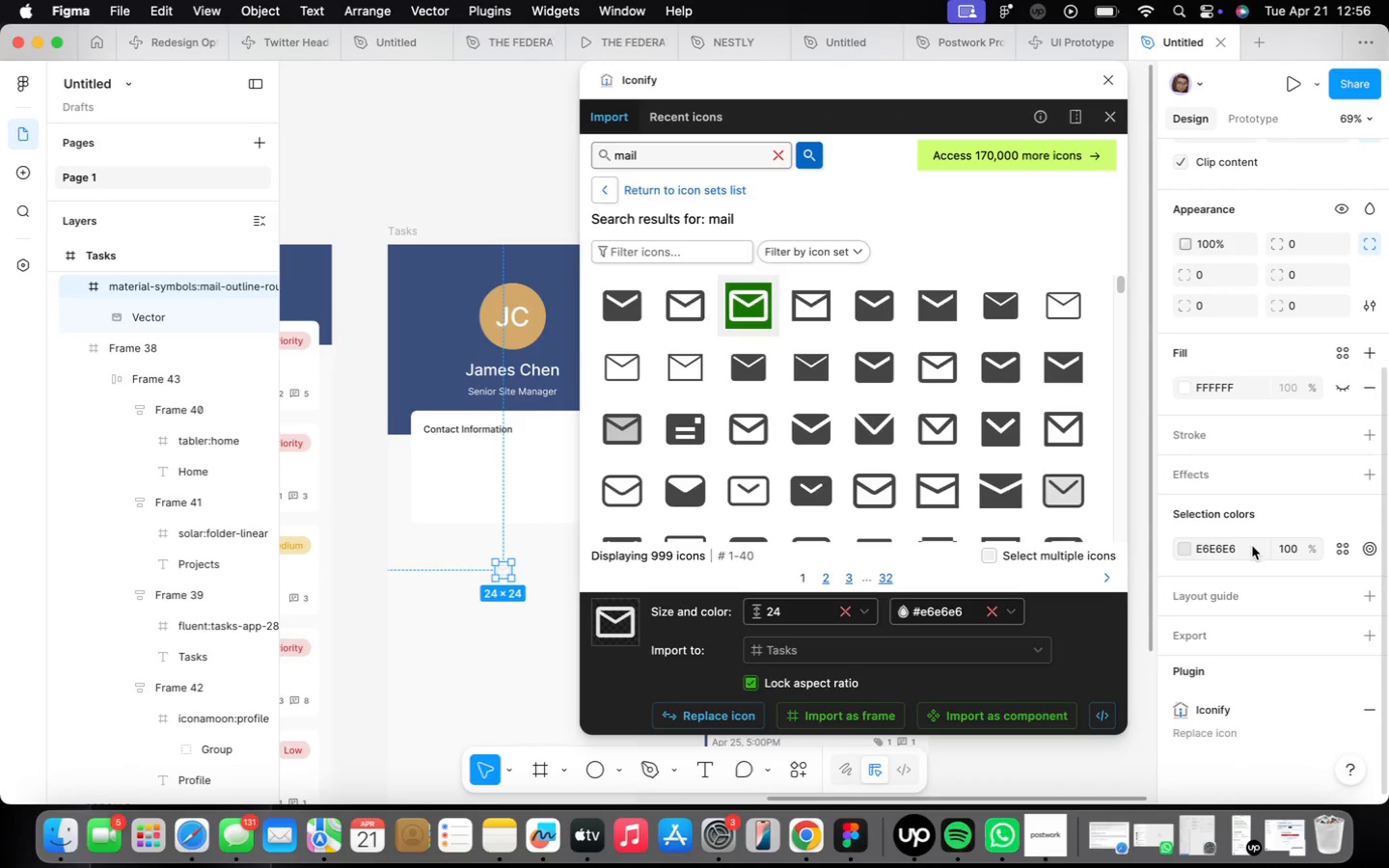 
type(212121)
 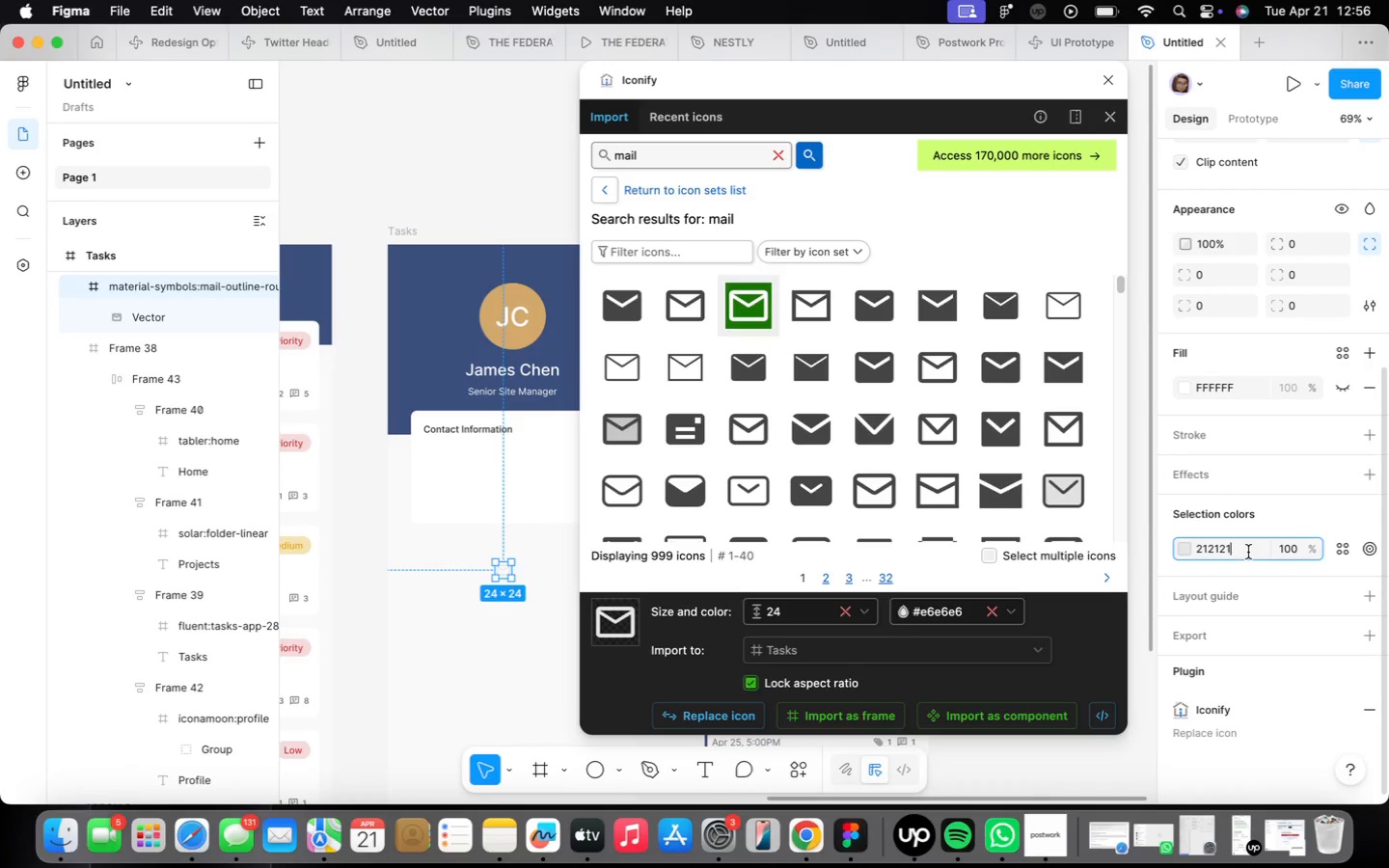 
key(Enter)
 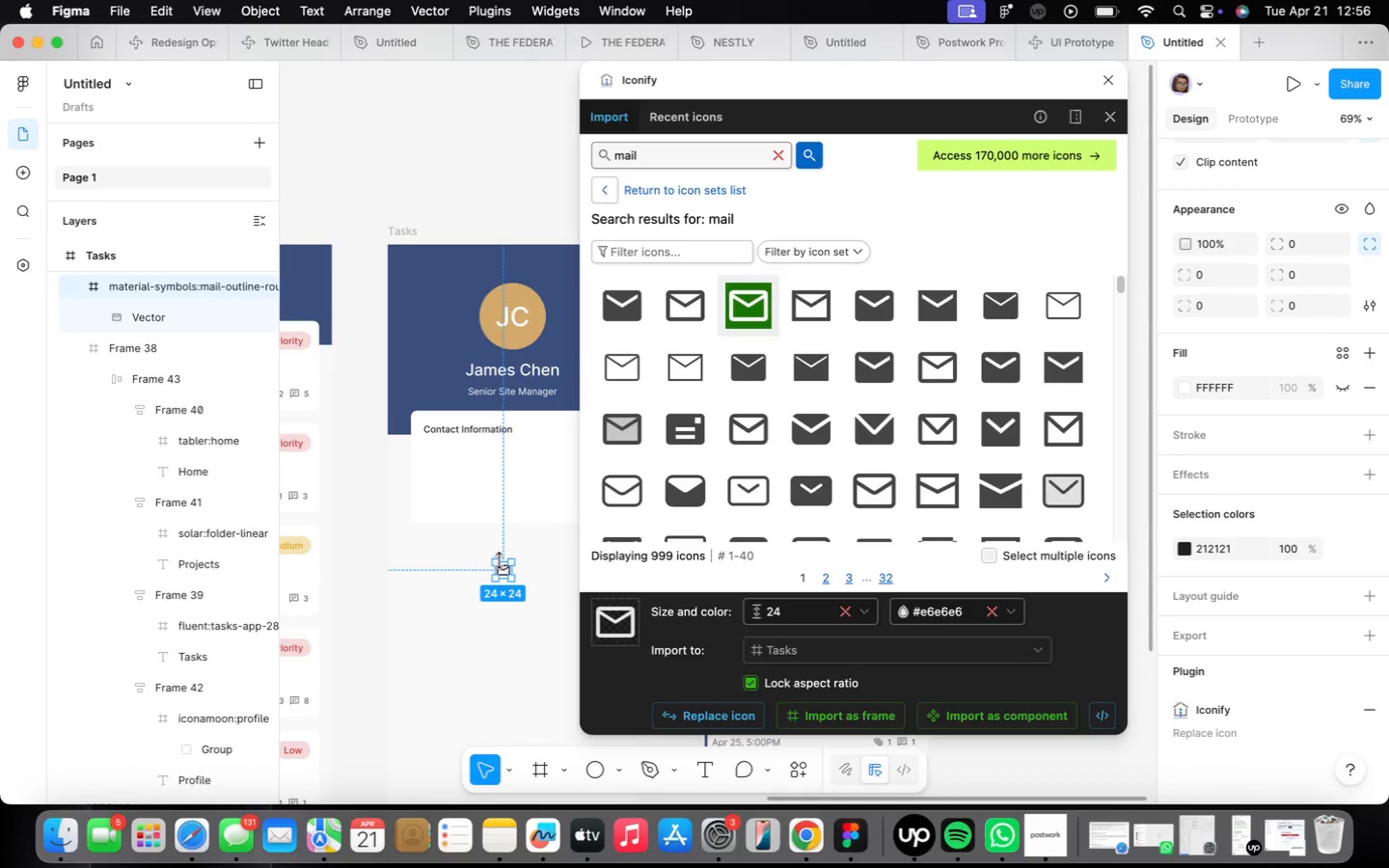 
left_click_drag(start_coordinate=[504, 568], to_coordinate=[439, 460])
 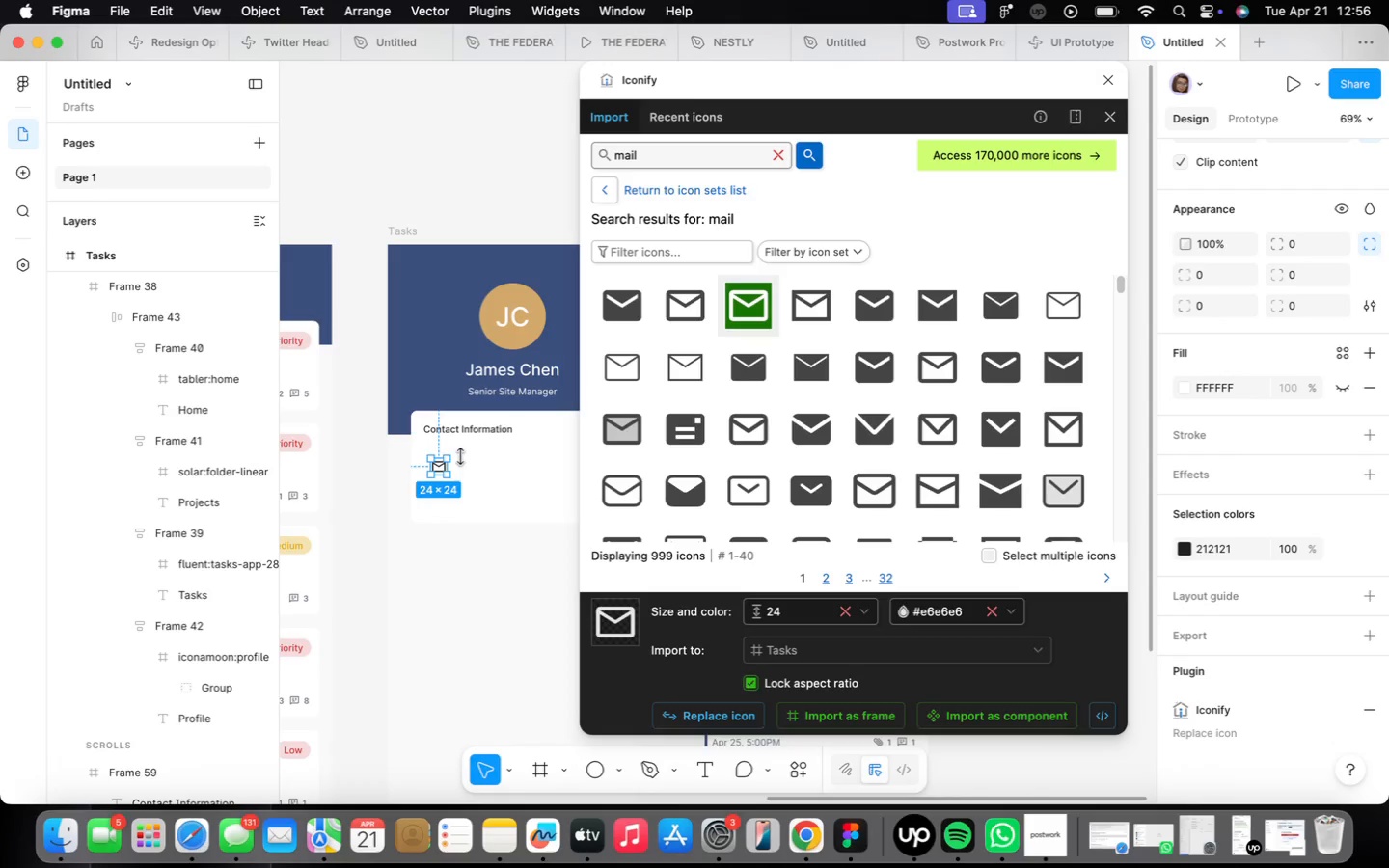 
double_click([617, 162])
 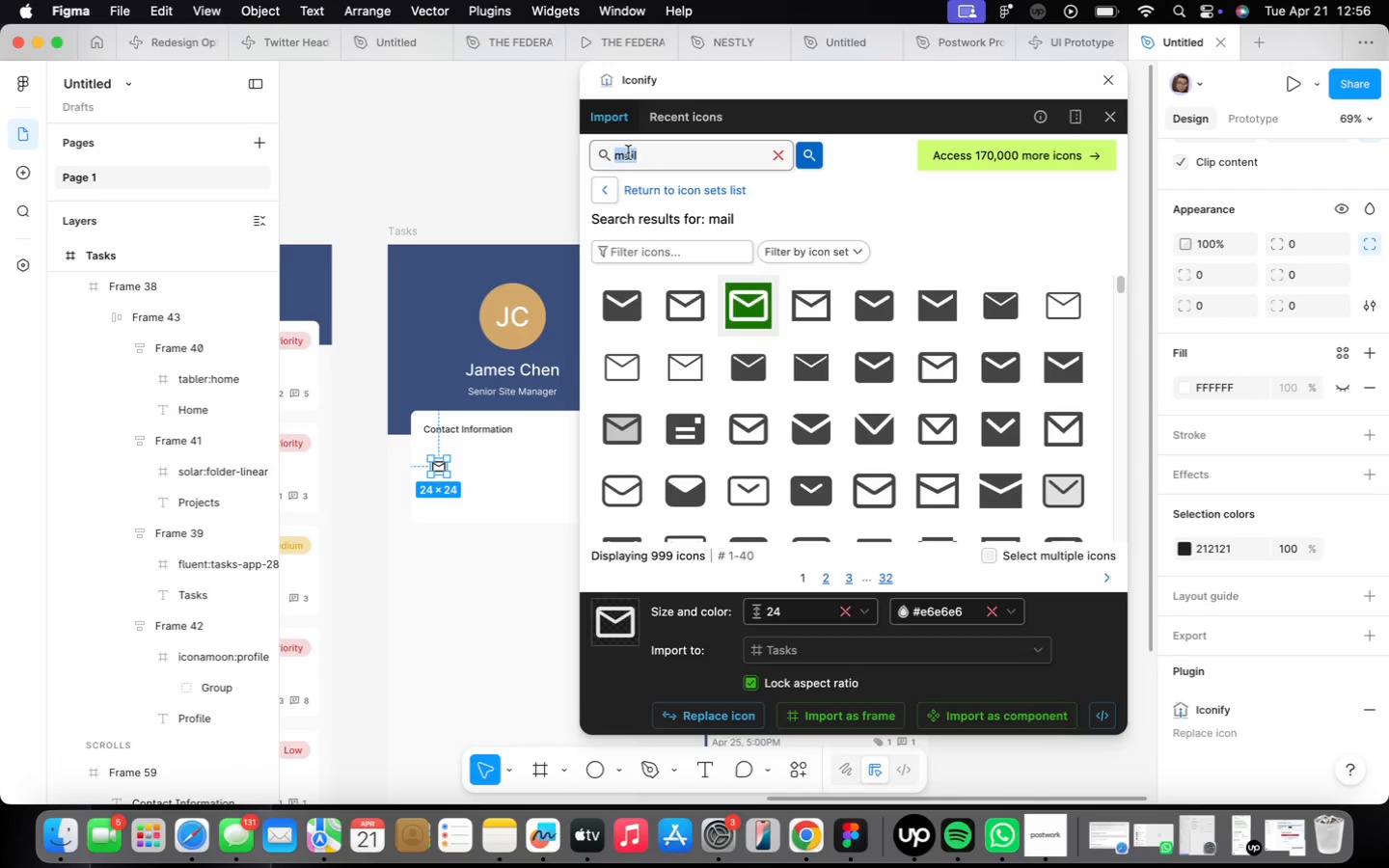 
type(phone)
 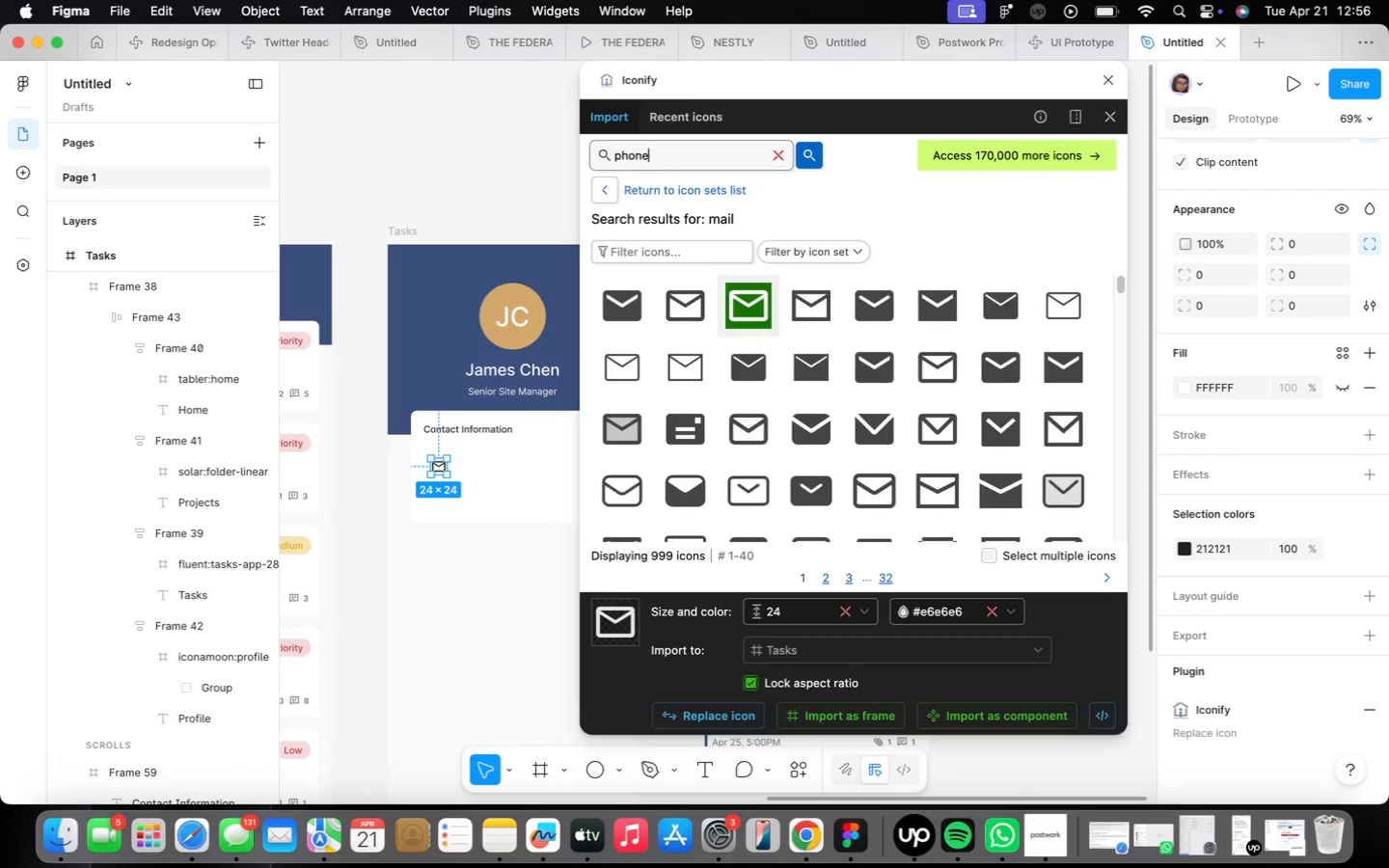 
key(Enter)
 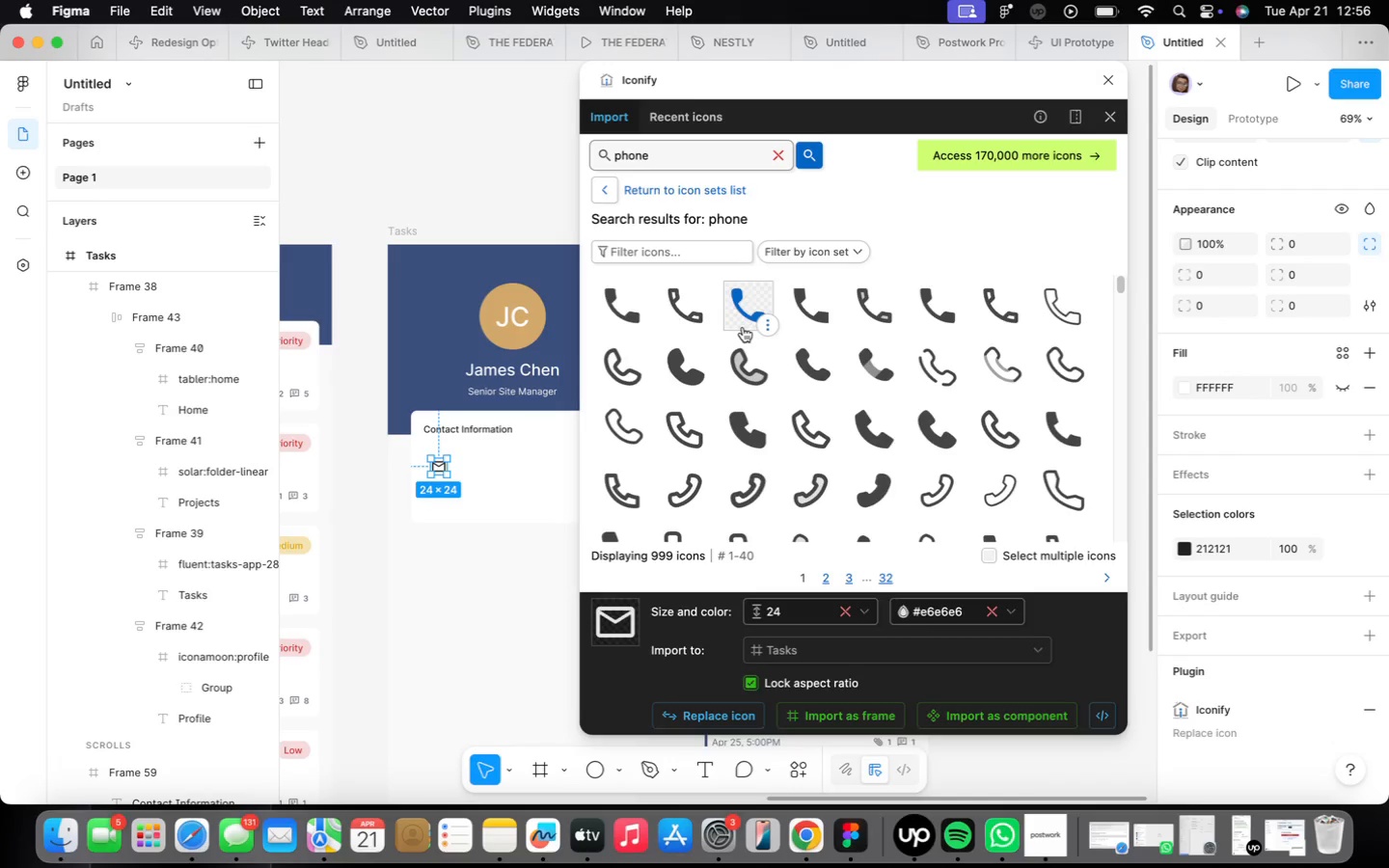 
left_click([625, 432])
 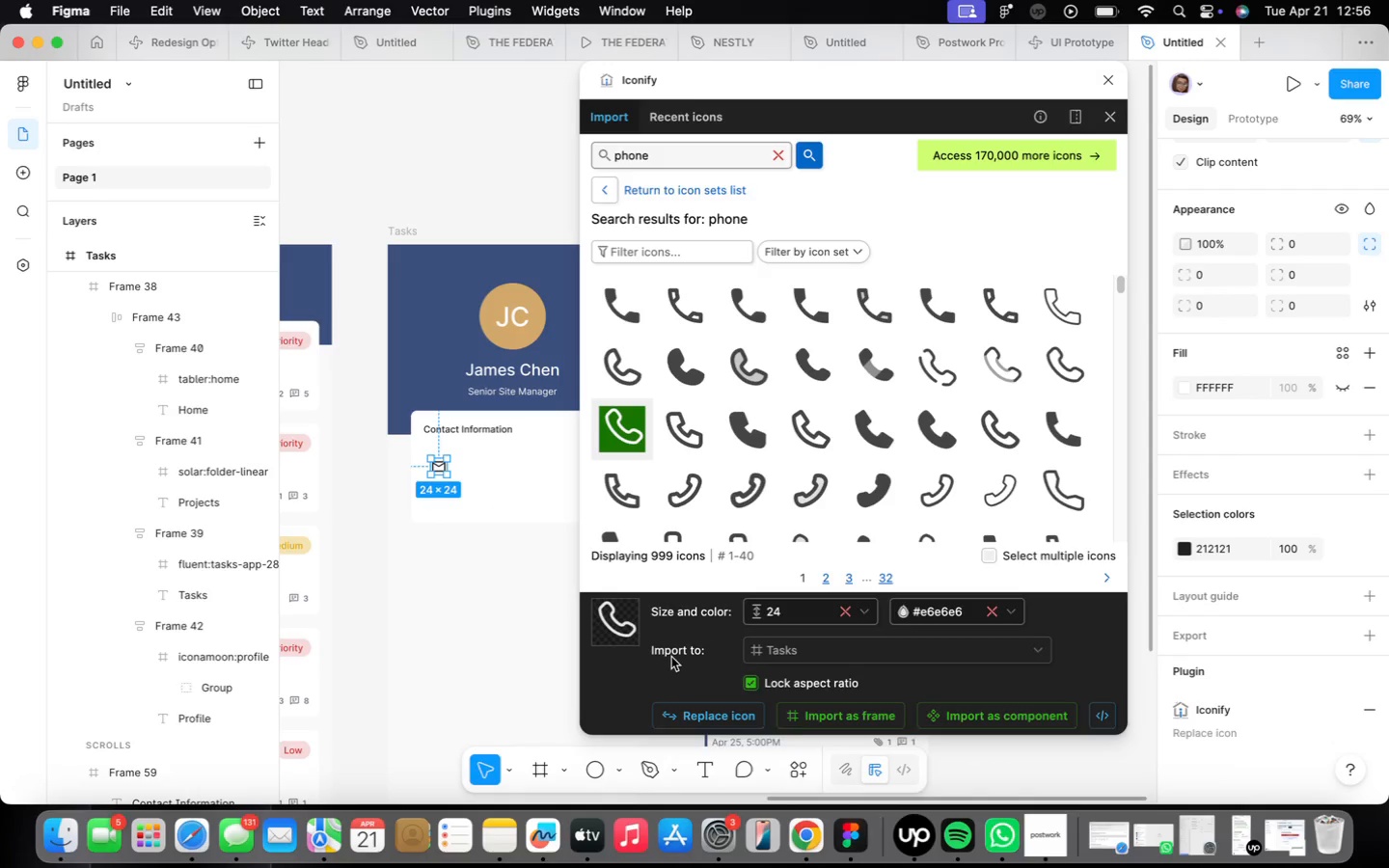 
left_click([852, 722])
 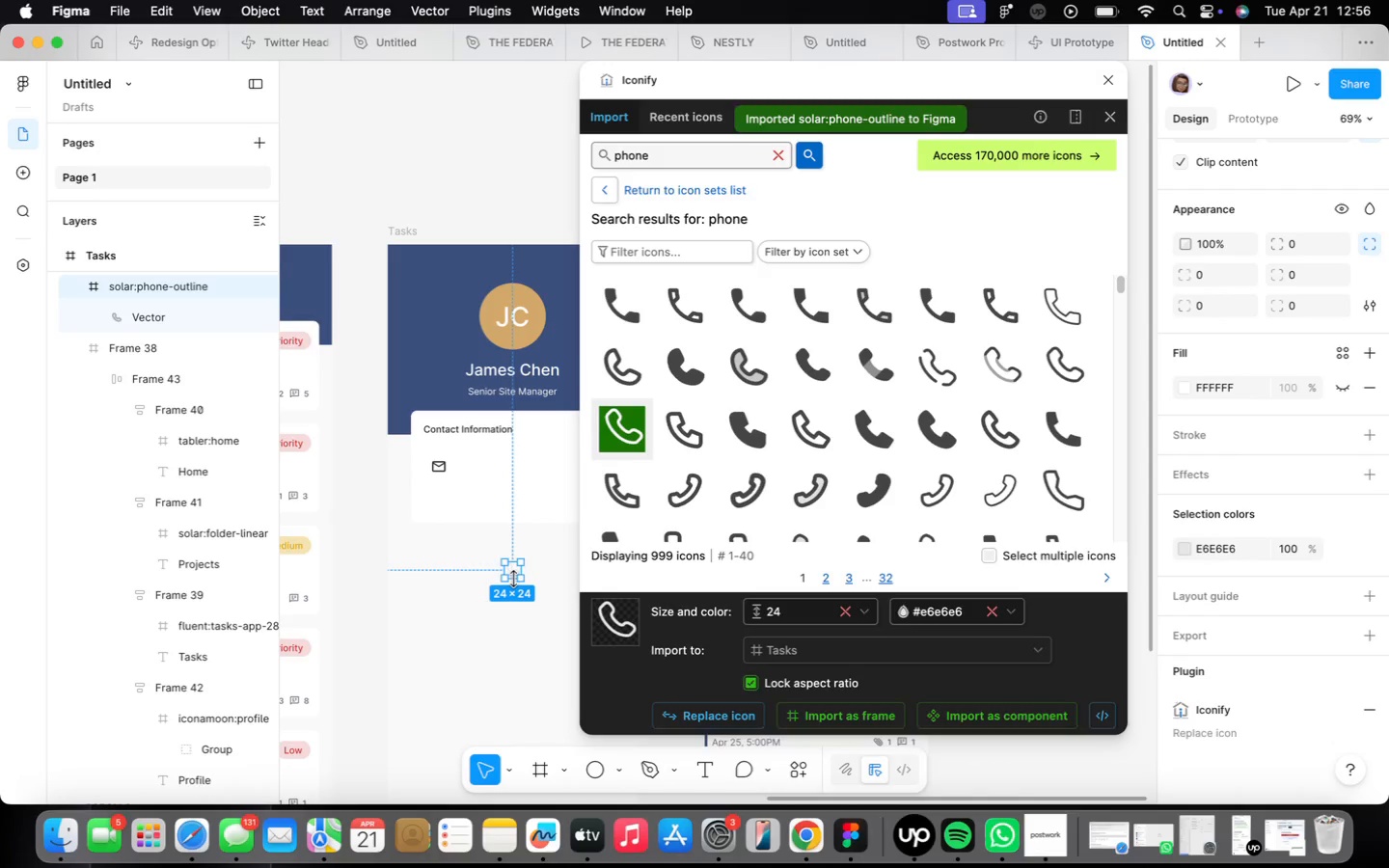 
left_click_drag(start_coordinate=[514, 569], to_coordinate=[434, 497])
 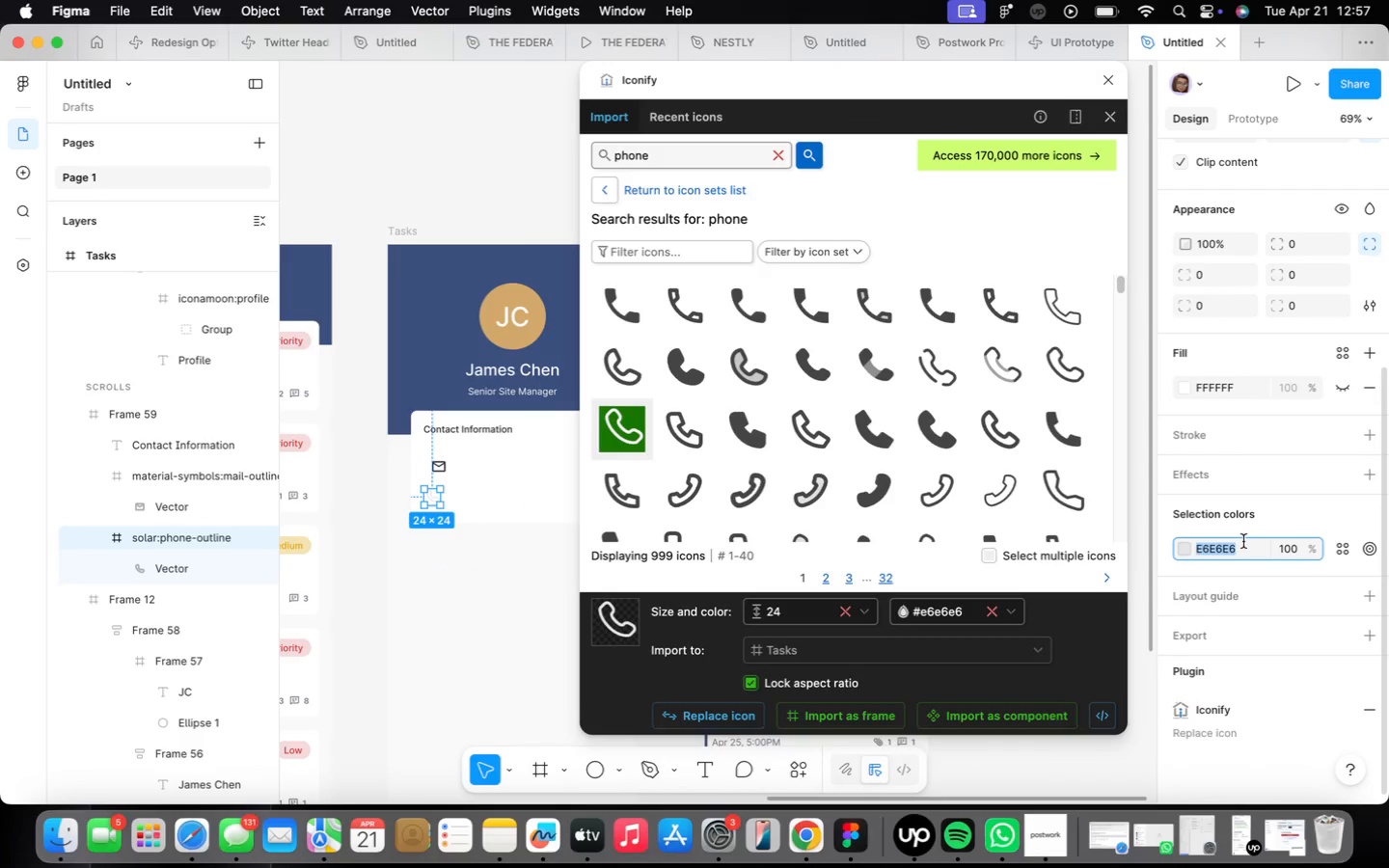 
type(212121)
 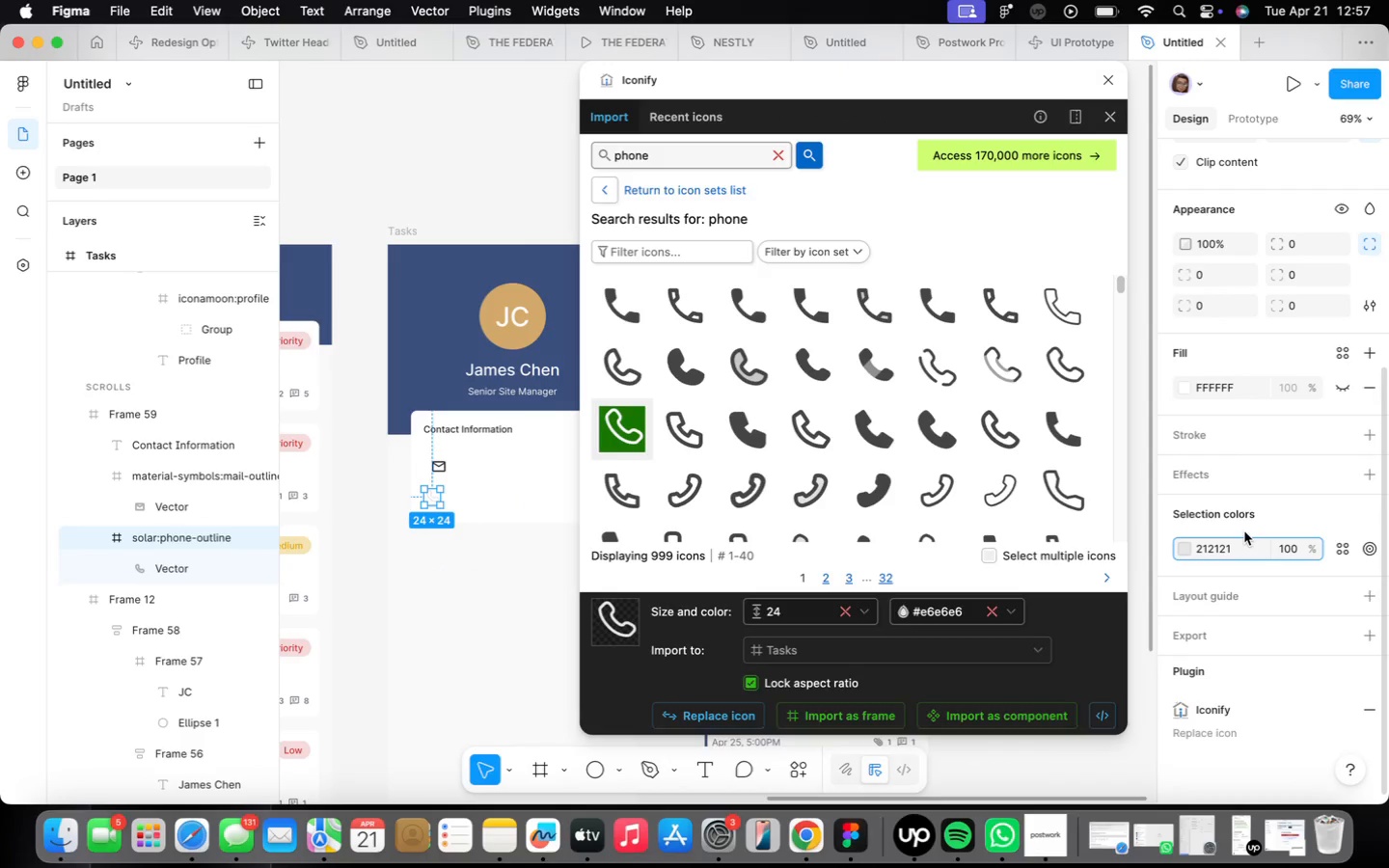 
key(Enter)
 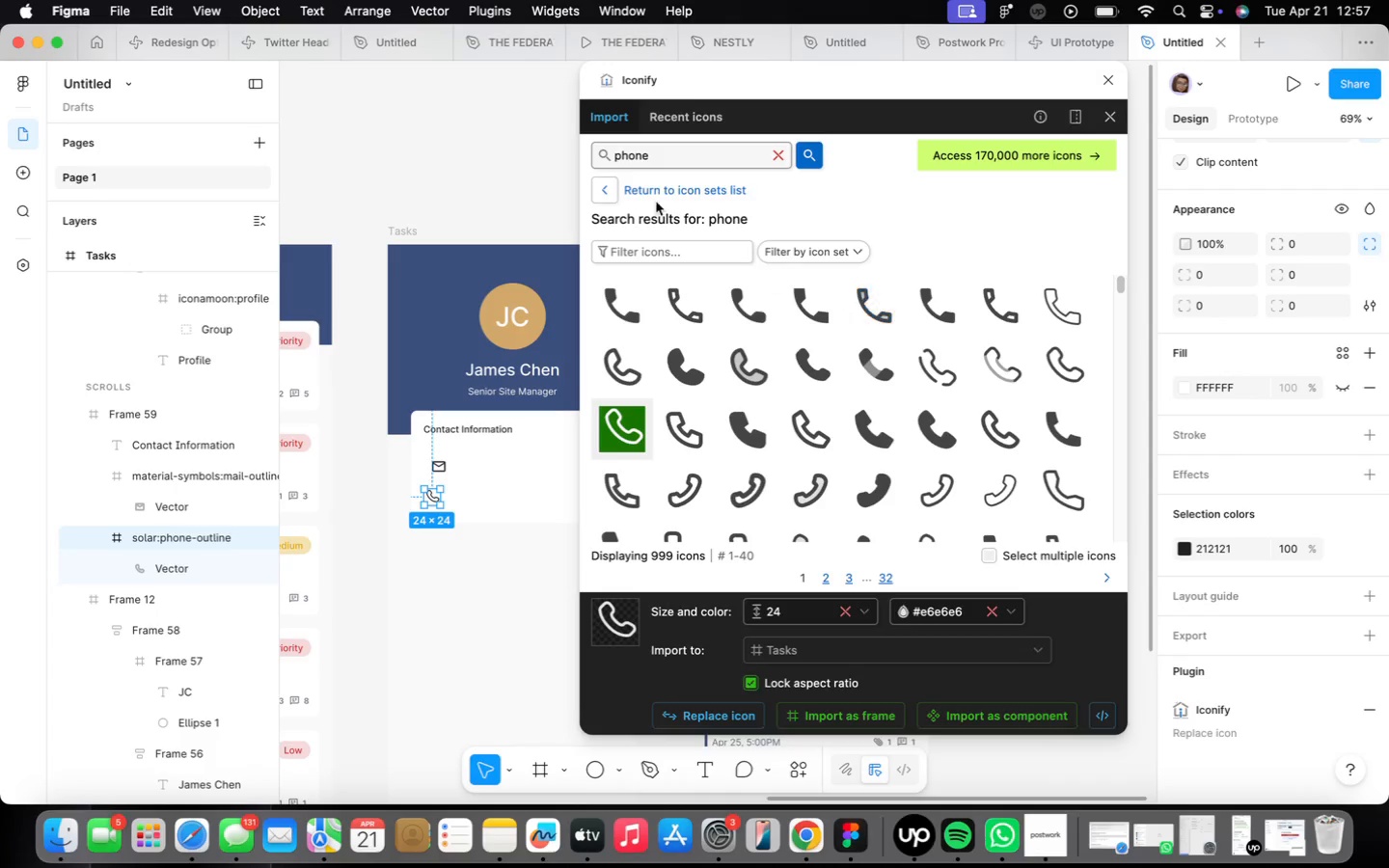 
double_click([637, 160])
 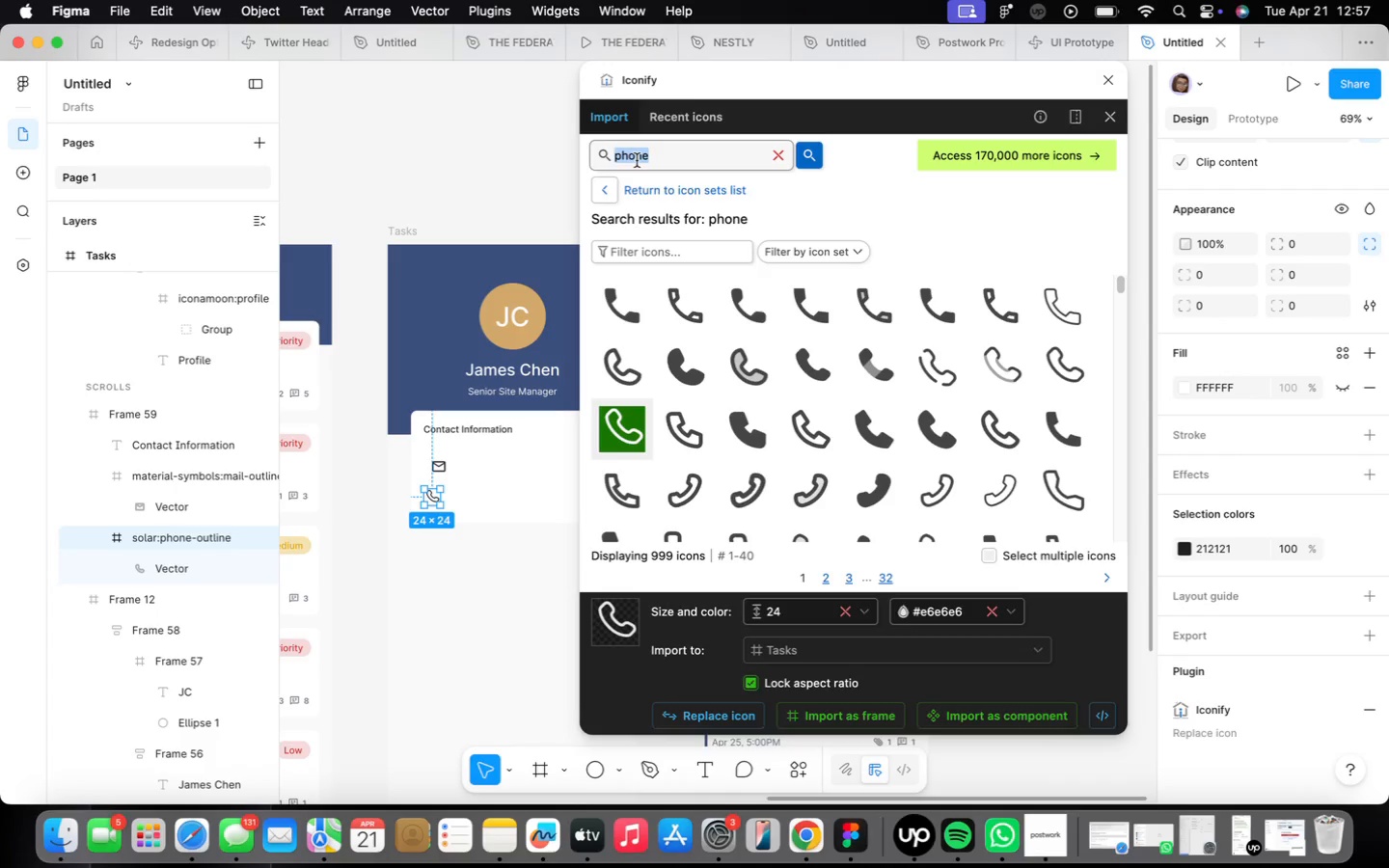 
type(location)
 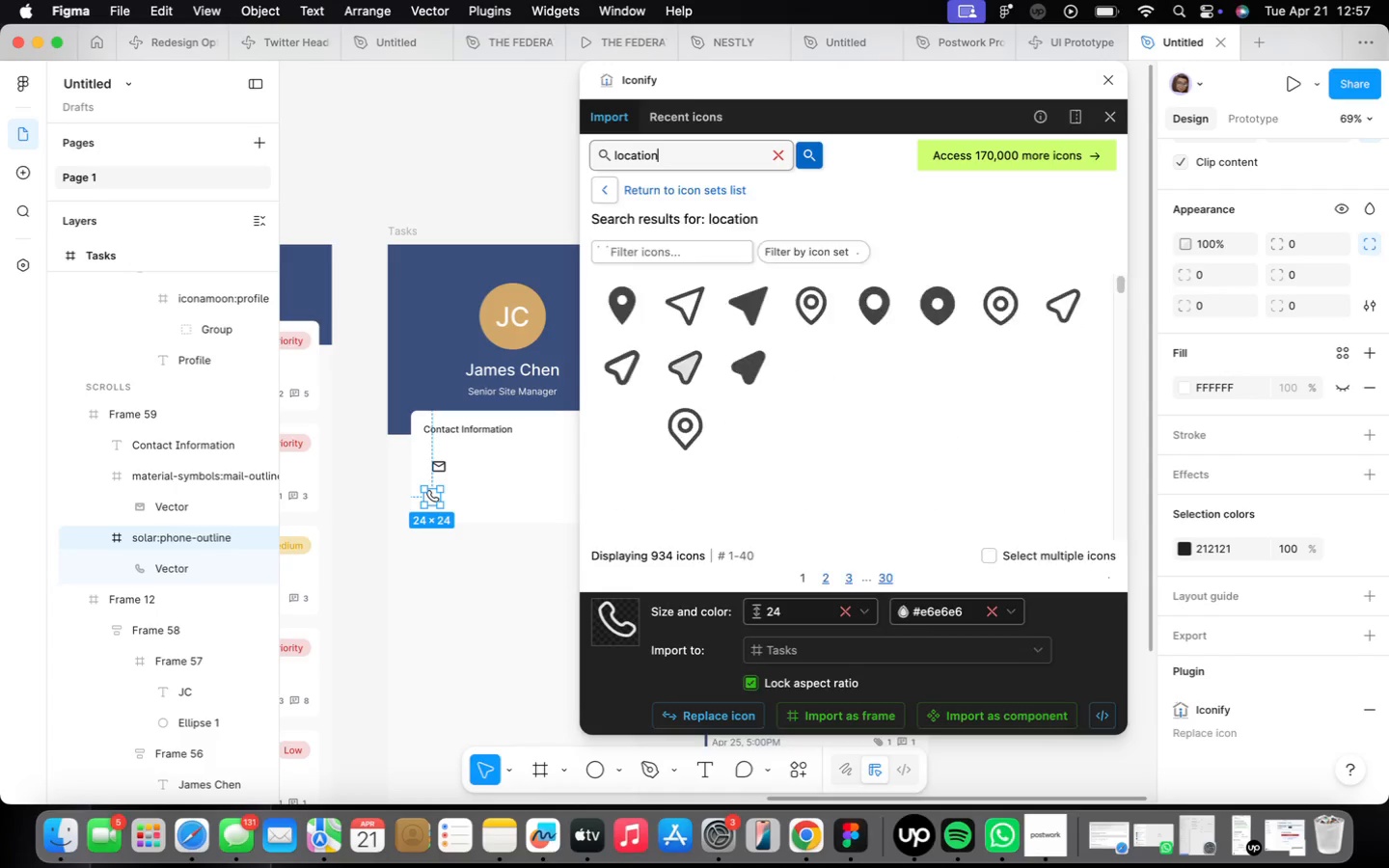 
key(Enter)
 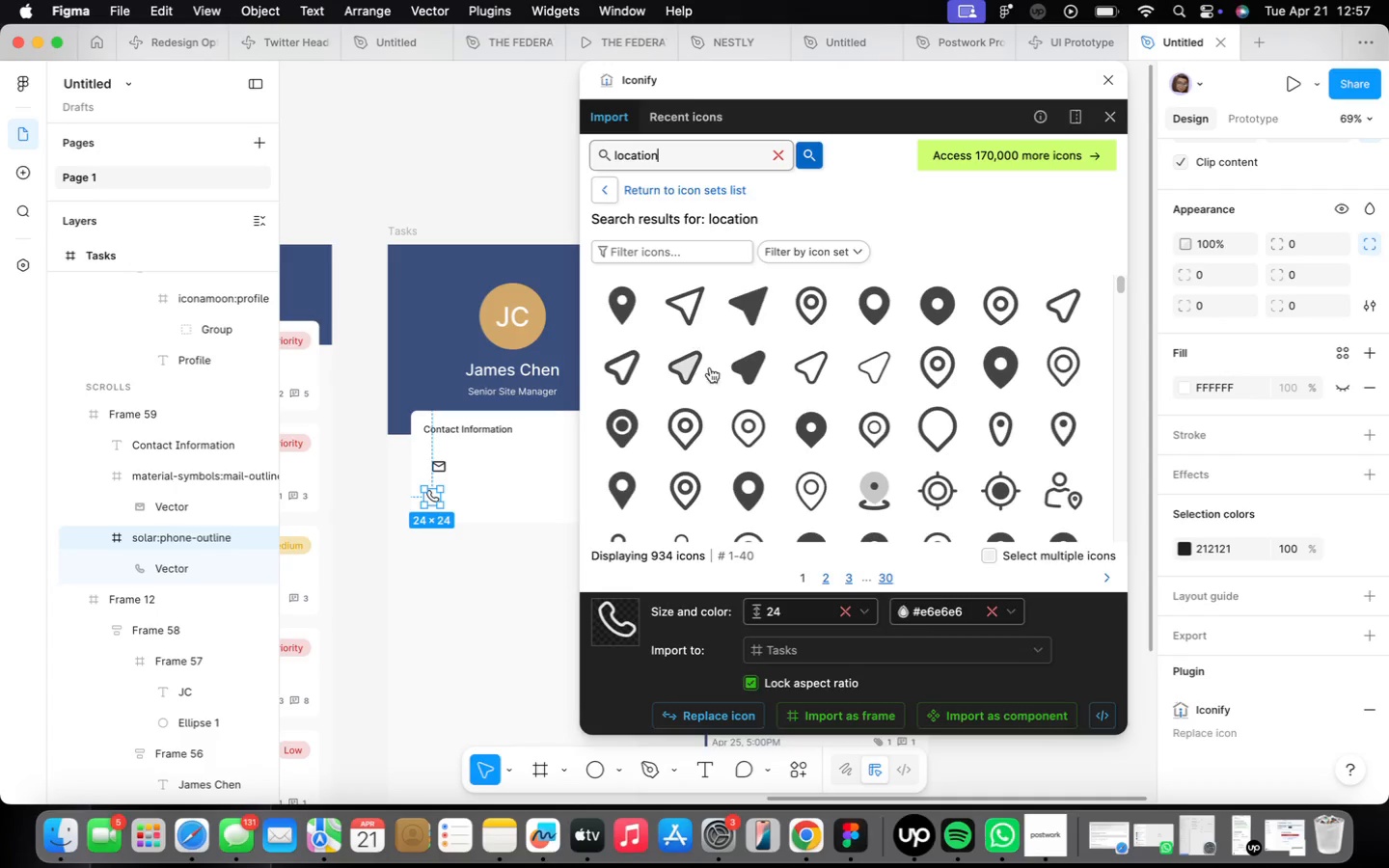 
left_click([730, 420])
 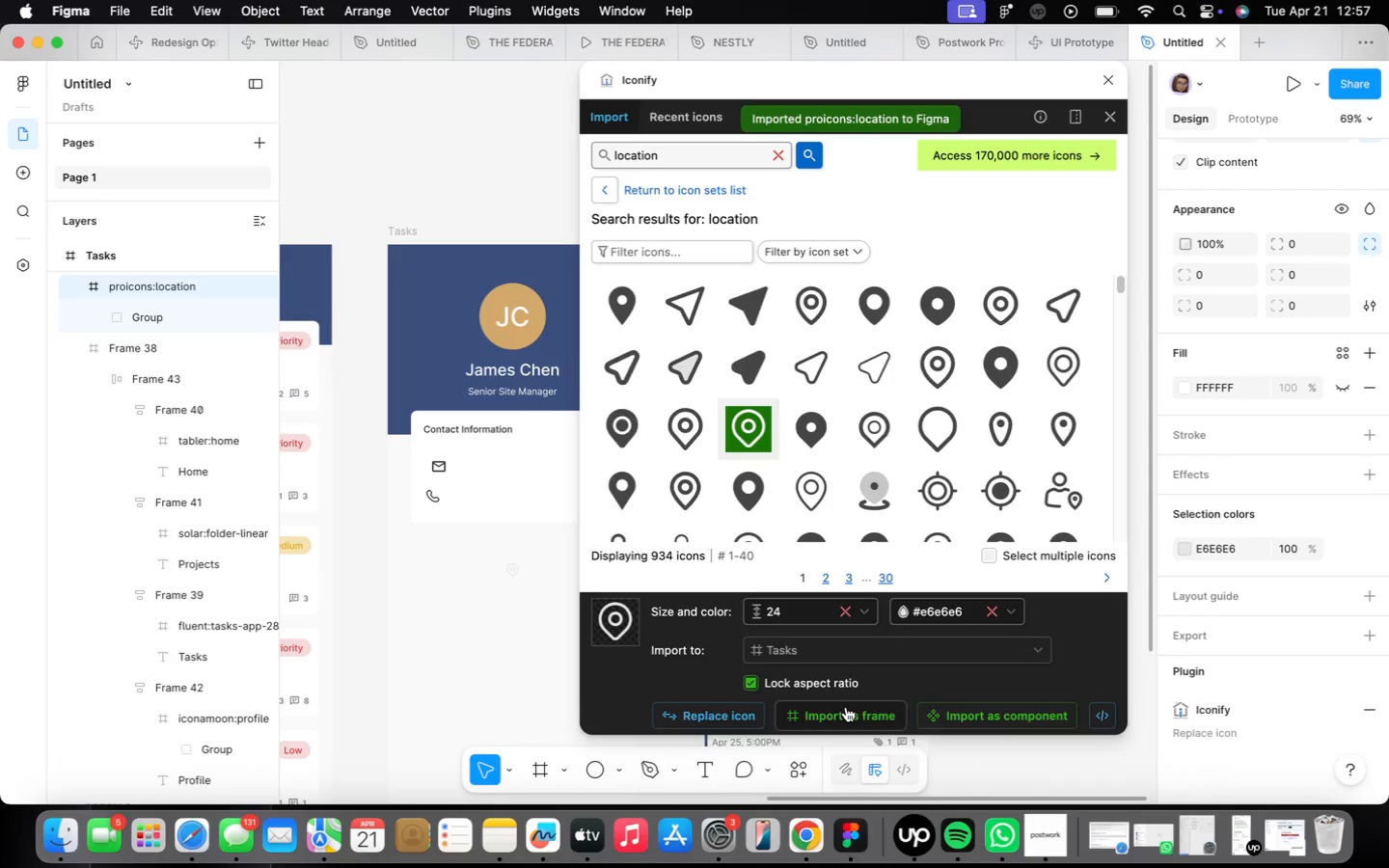 
wait(6.09)
 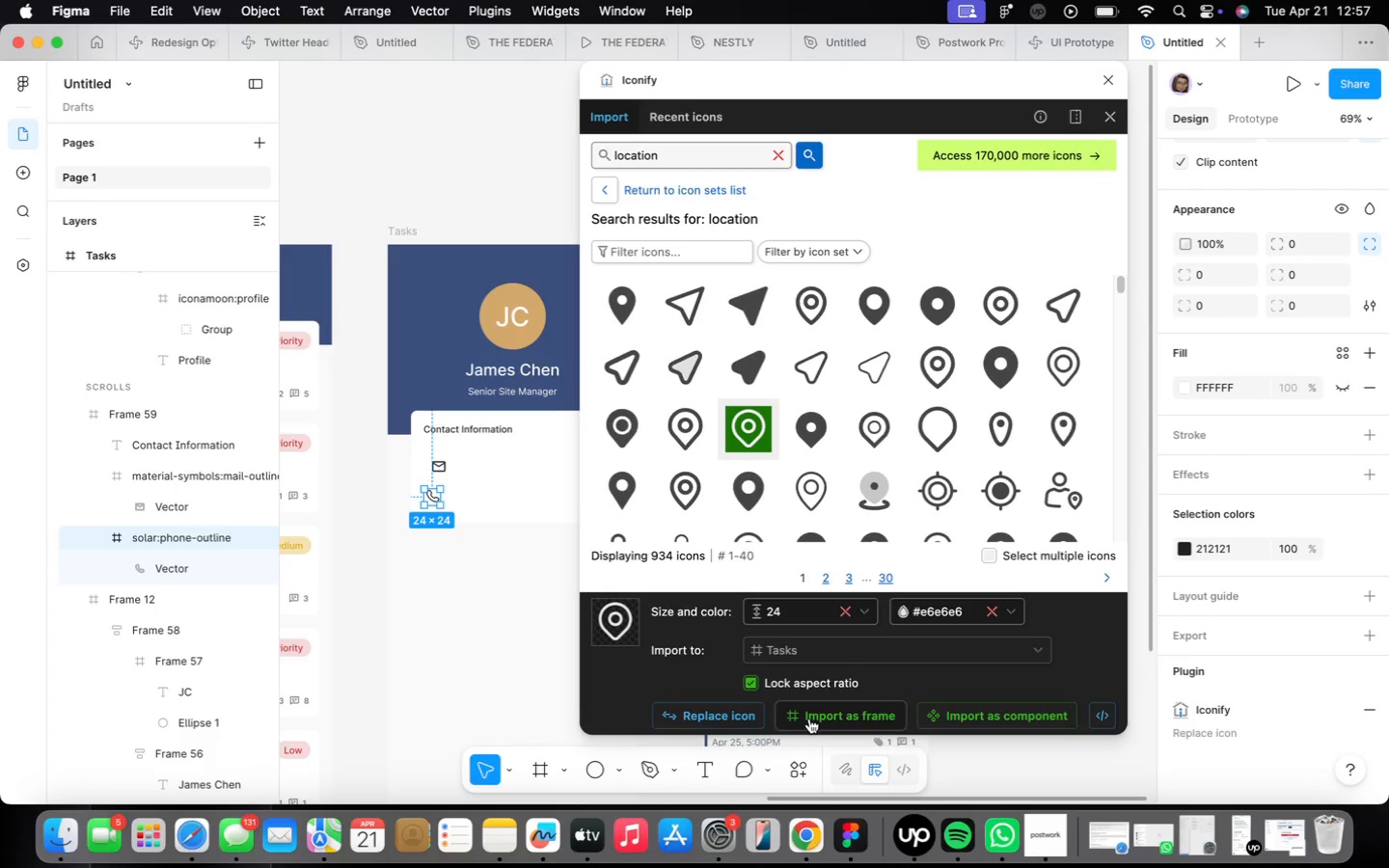 
left_click_drag(start_coordinate=[510, 573], to_coordinate=[482, 494])
 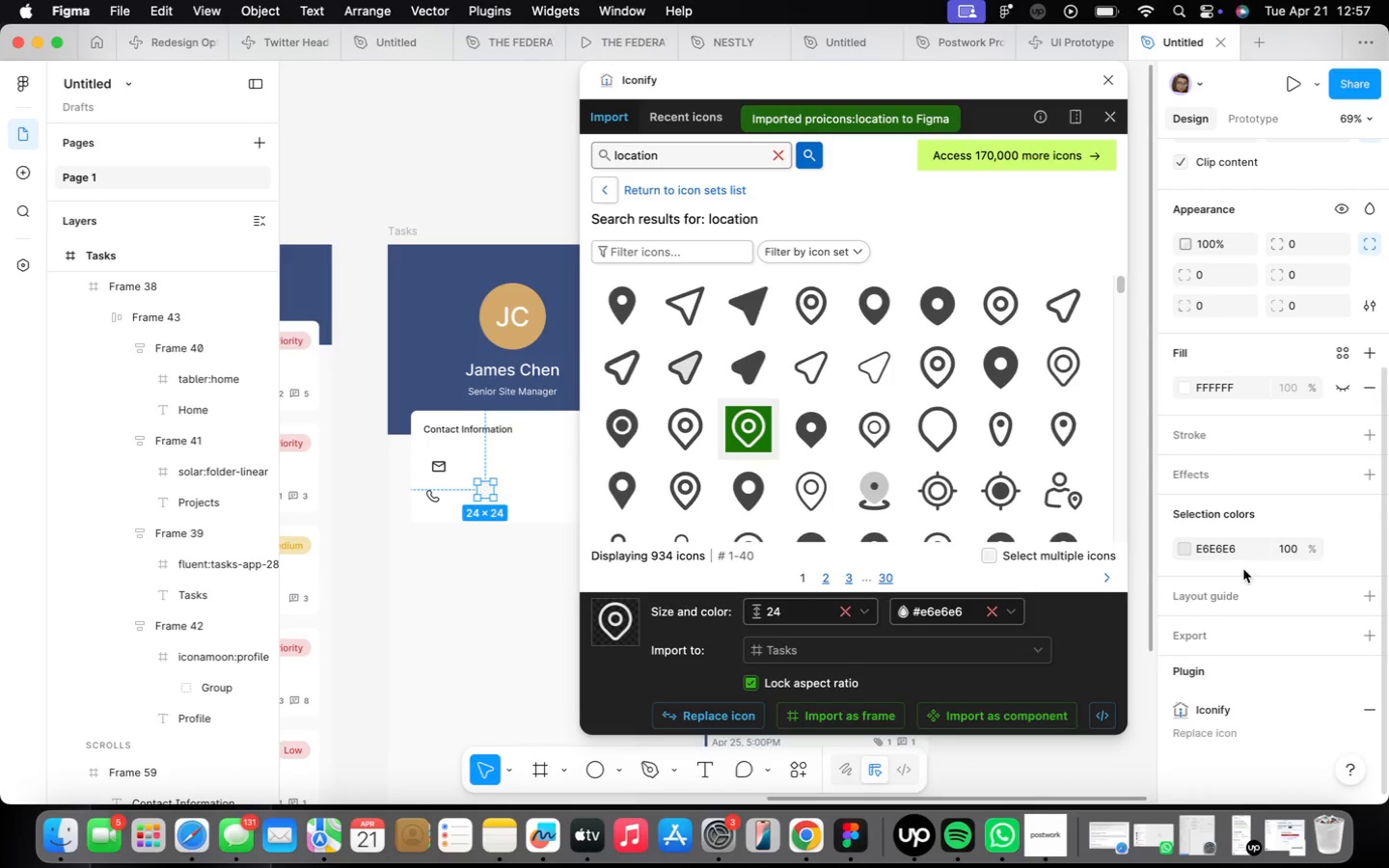 
left_click([1242, 556])
 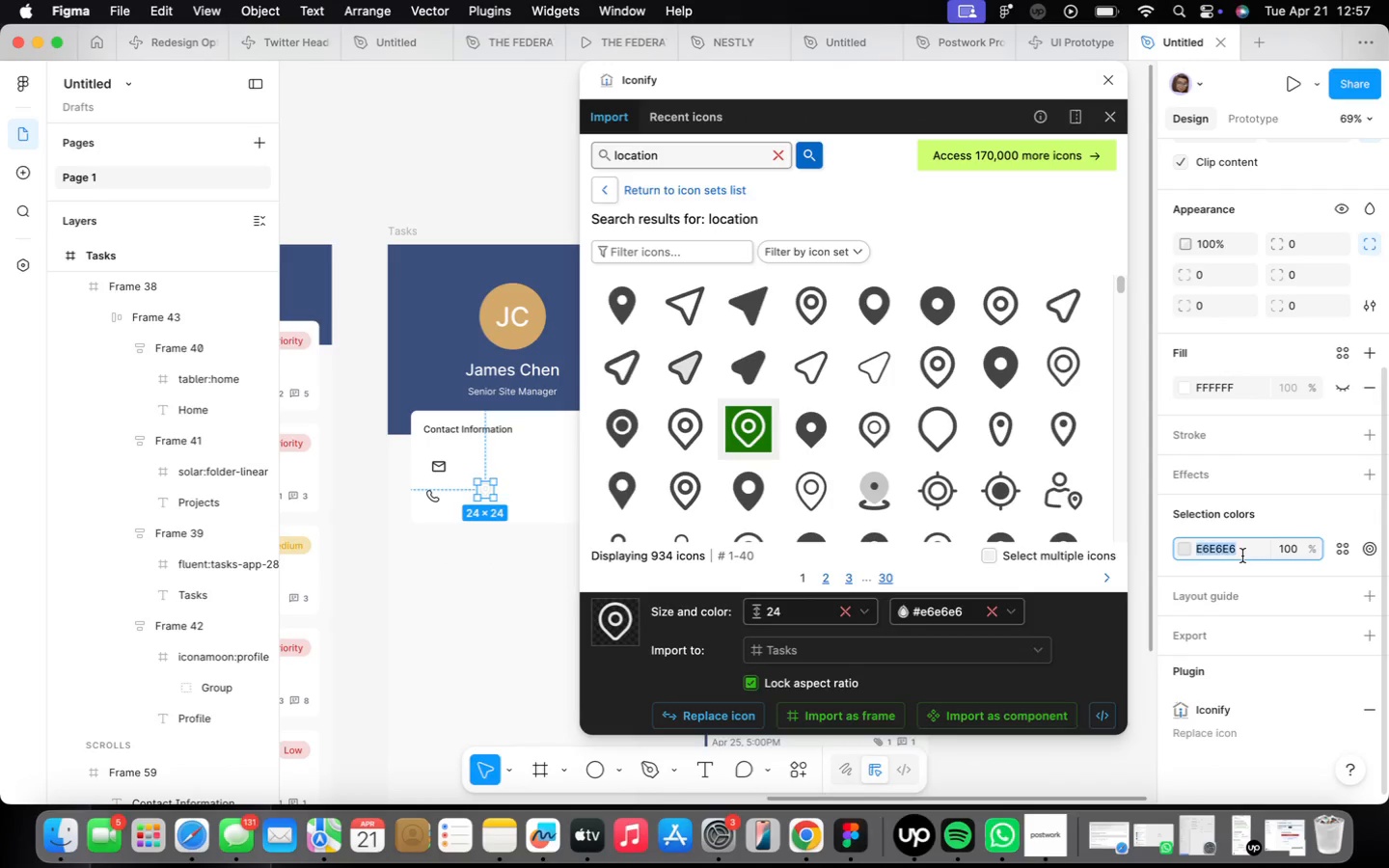 
type(212121)
 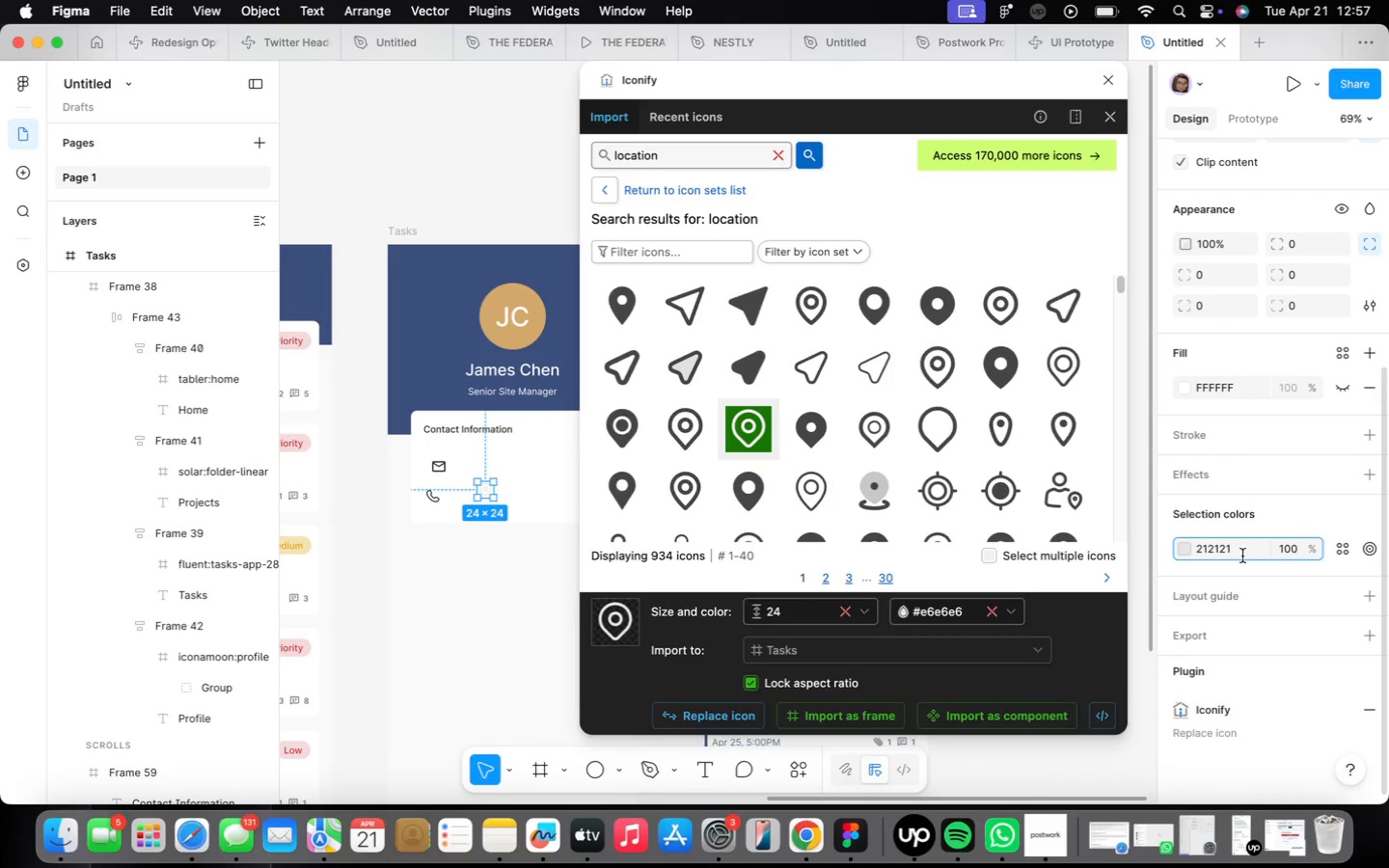 
key(Enter)
 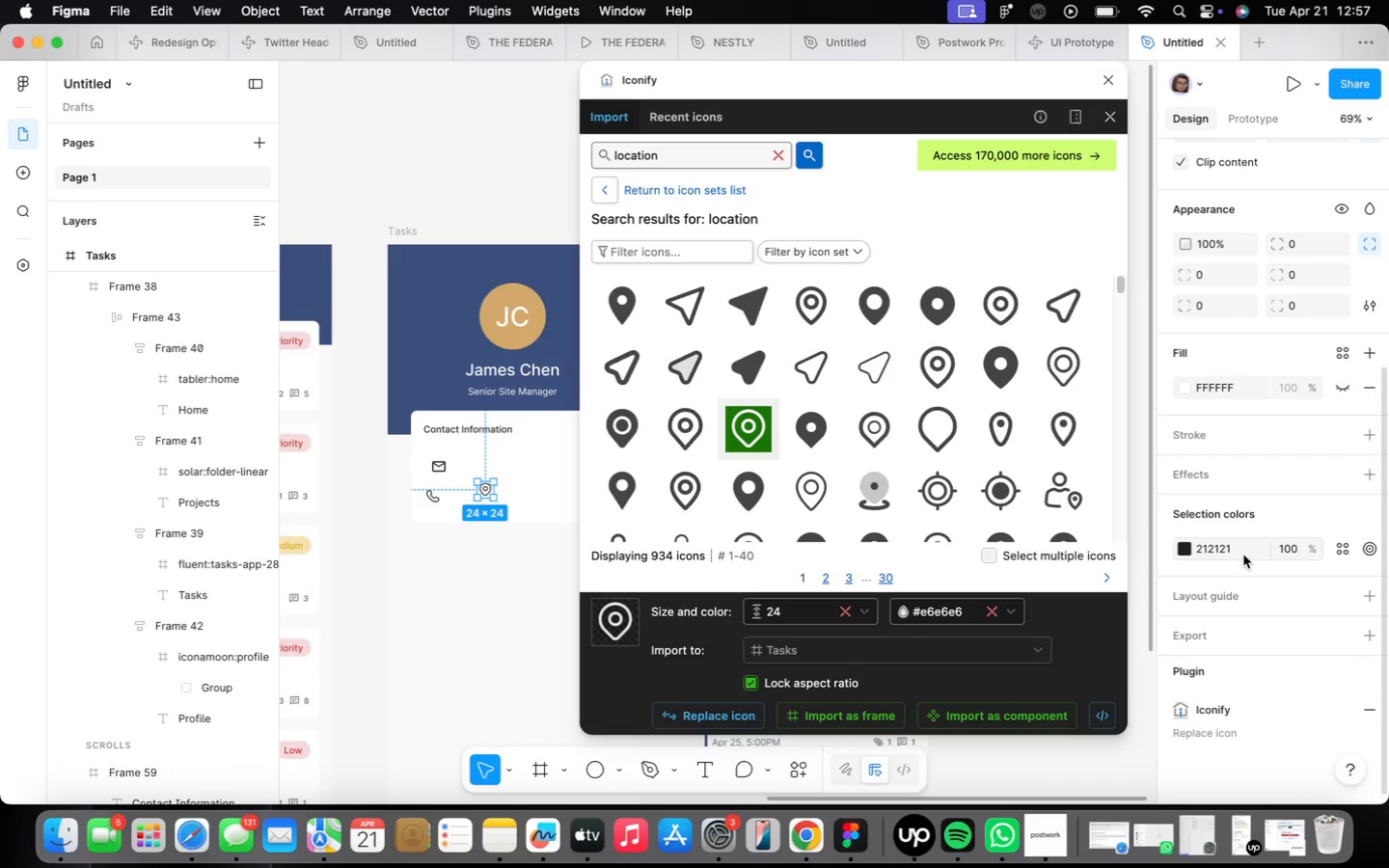 
wait(18.97)
 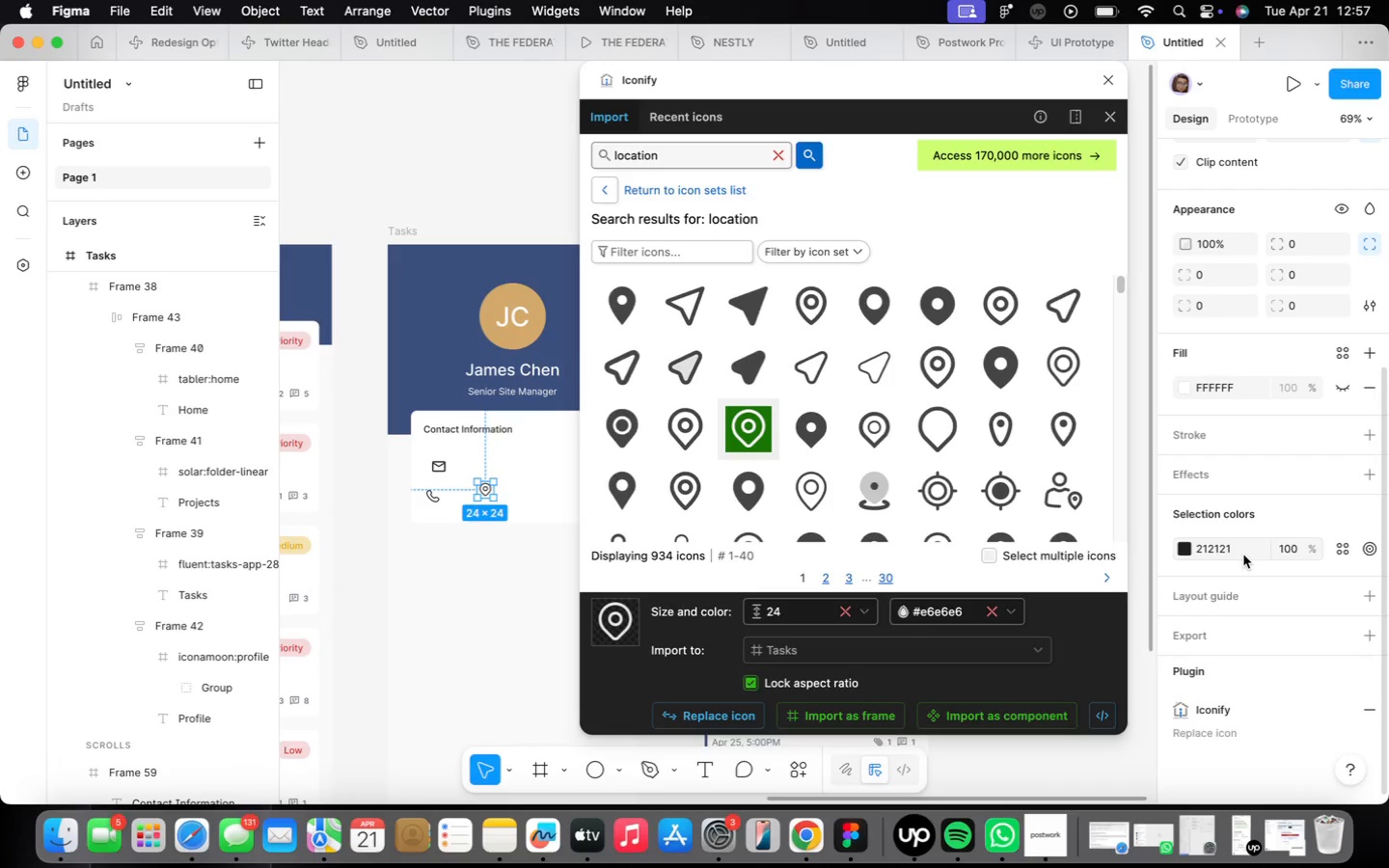 
scroll: coordinate [507, 533], scroll_direction: up, amount: 9.0
 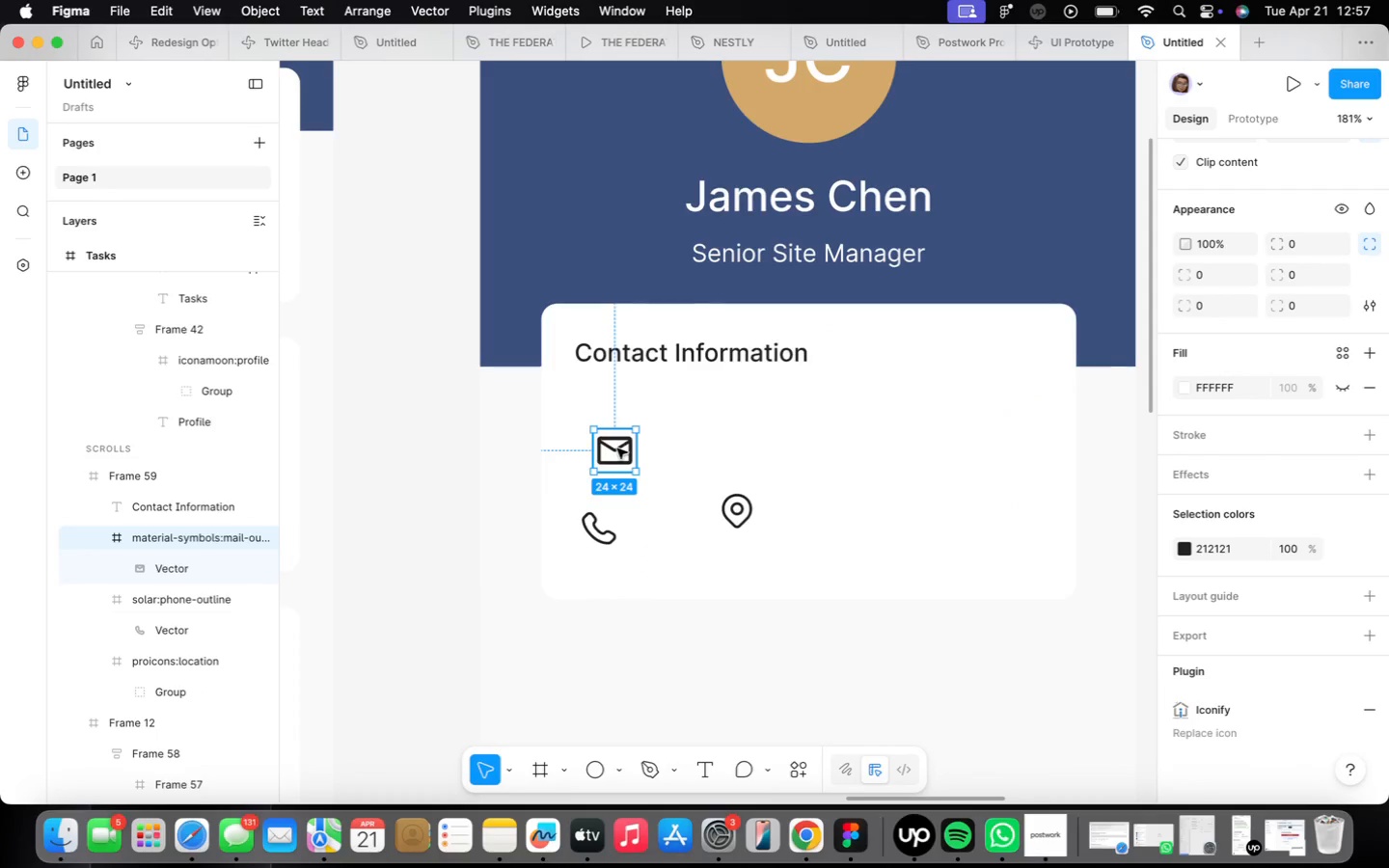 
left_click_drag(start_coordinate=[613, 453], to_coordinate=[591, 417])
 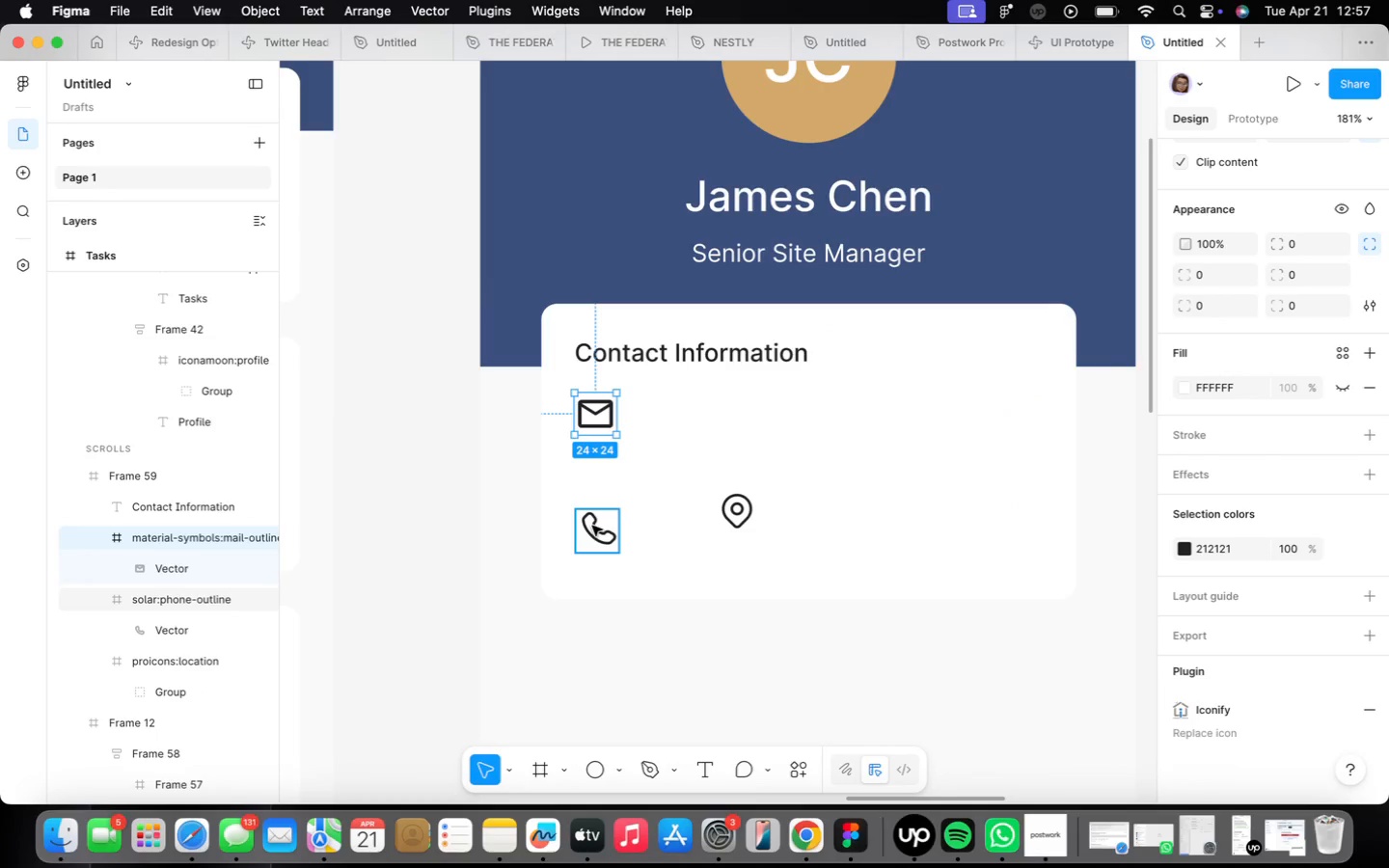 
left_click([593, 526])
 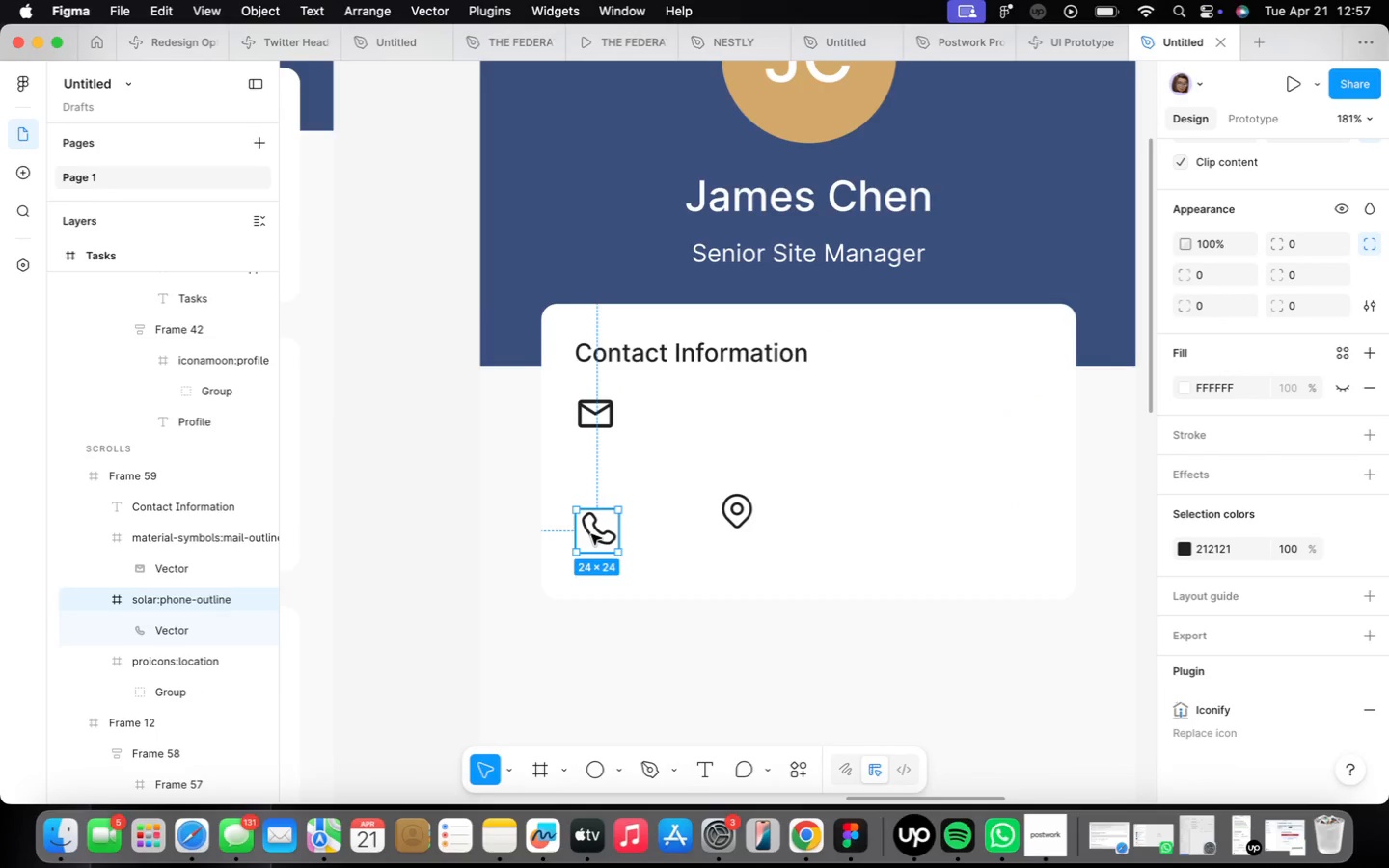 
left_click_drag(start_coordinate=[592, 533], to_coordinate=[593, 479])
 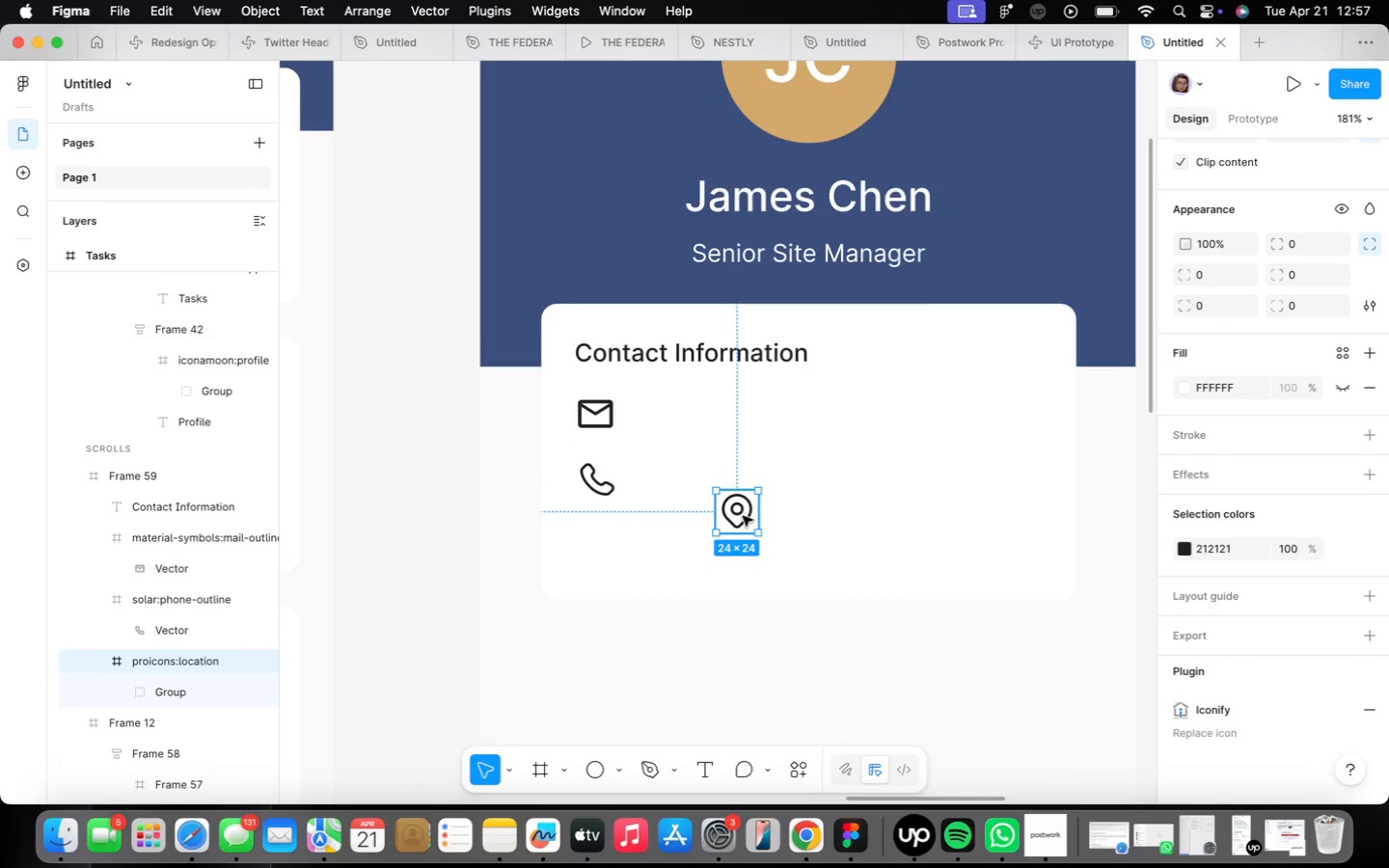 
left_click_drag(start_coordinate=[743, 515], to_coordinate=[602, 558])
 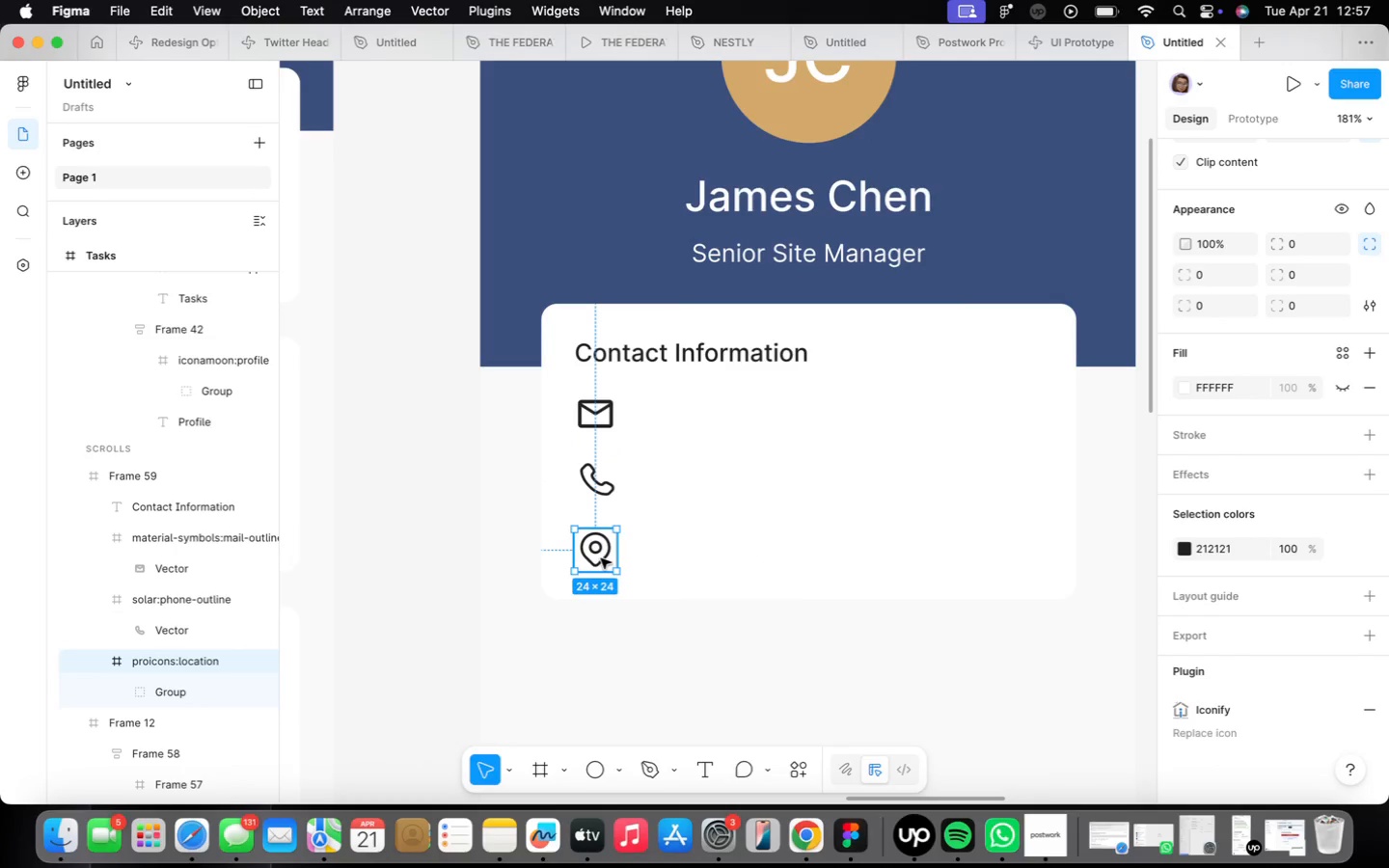 
wait(7.38)
 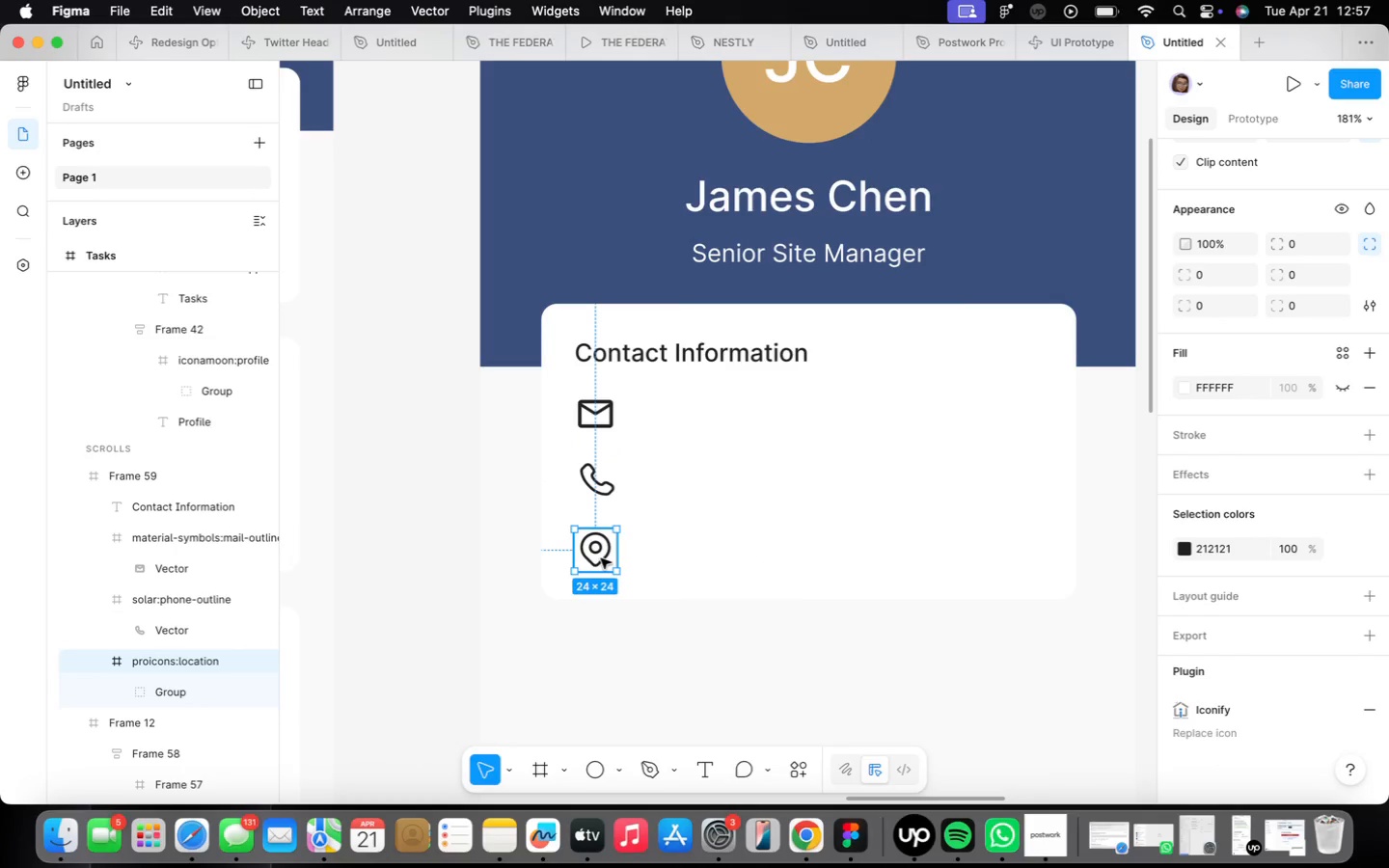 
double_click([749, 256])
 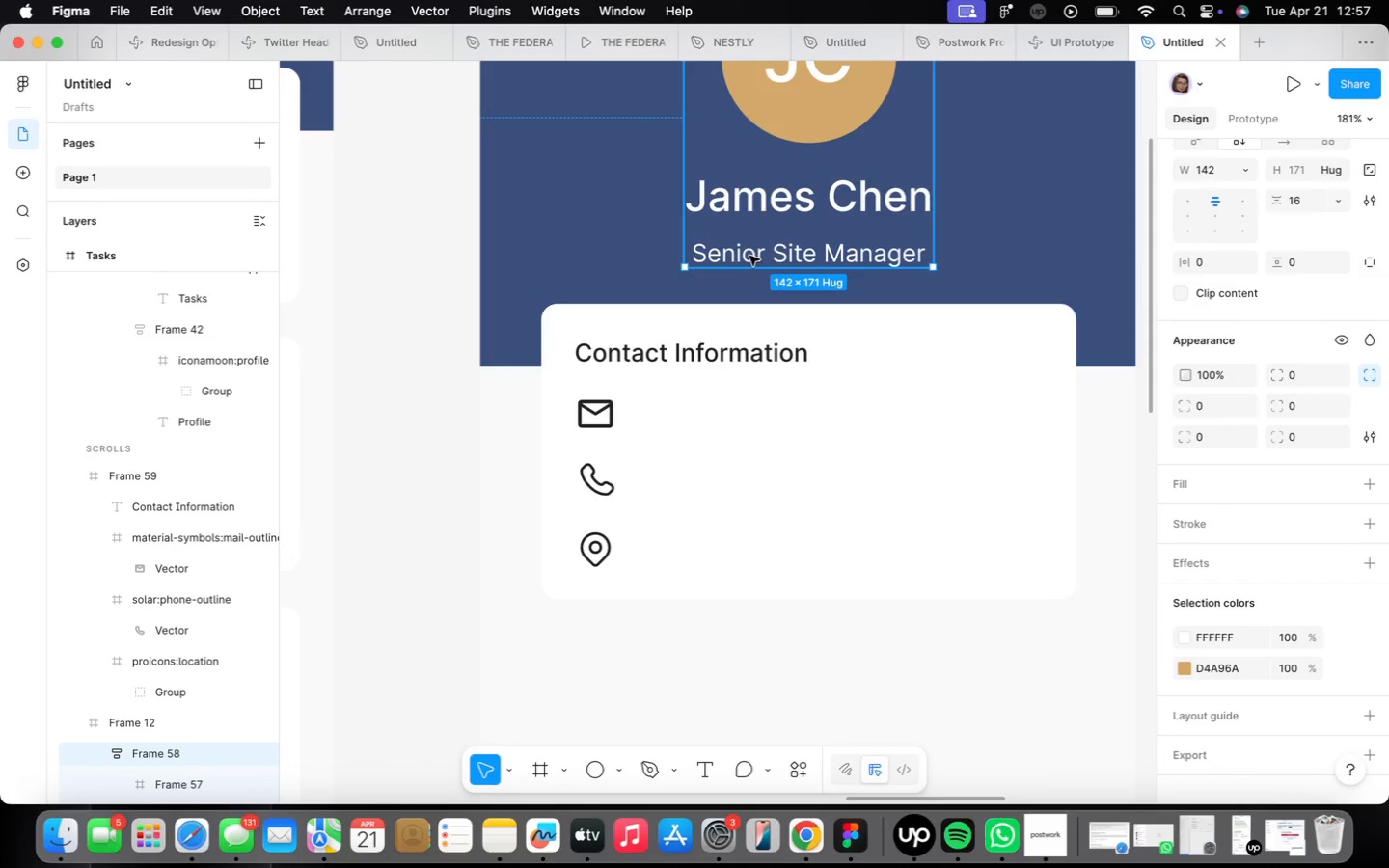 
triple_click([749, 256])
 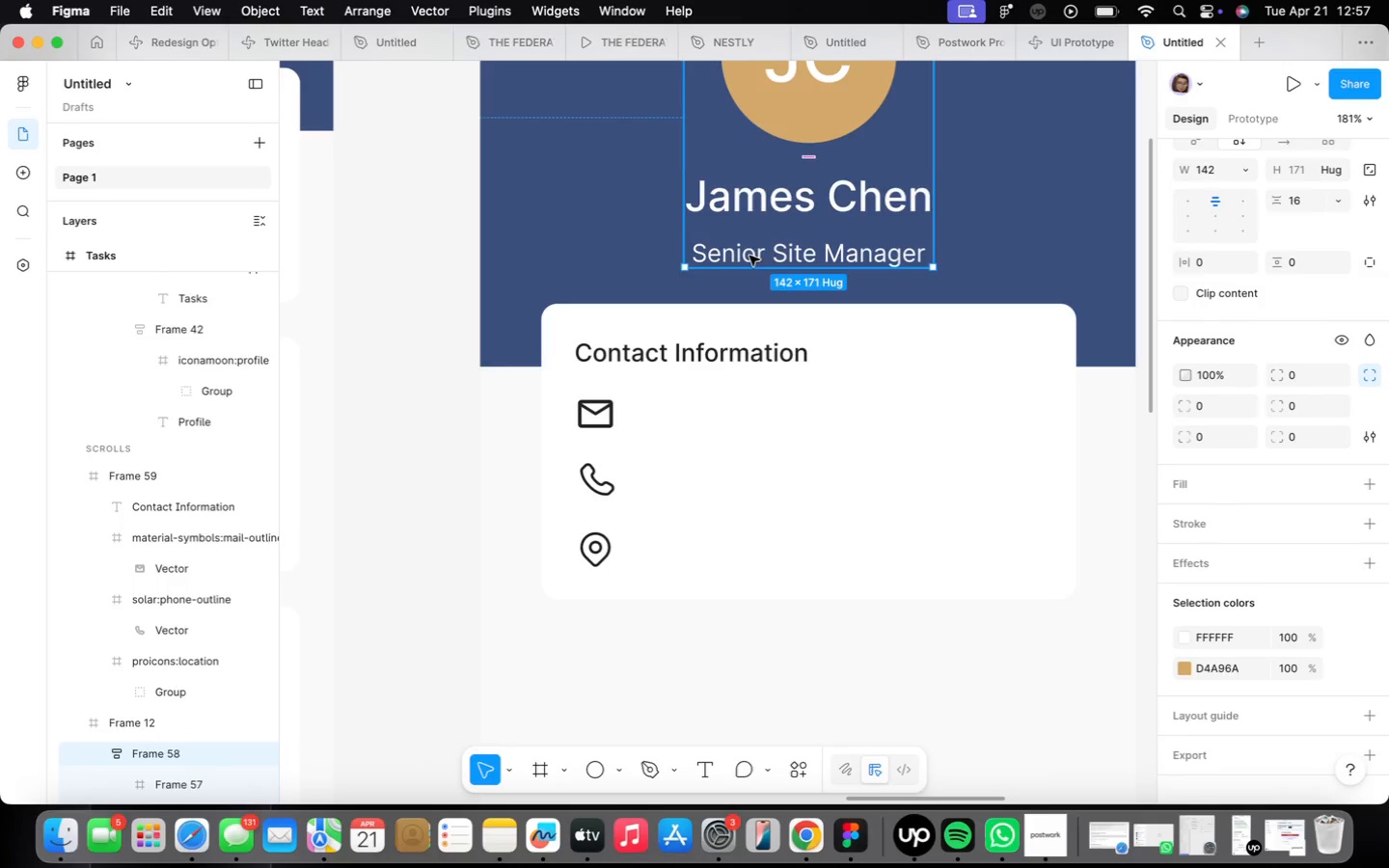 
triple_click([749, 256])
 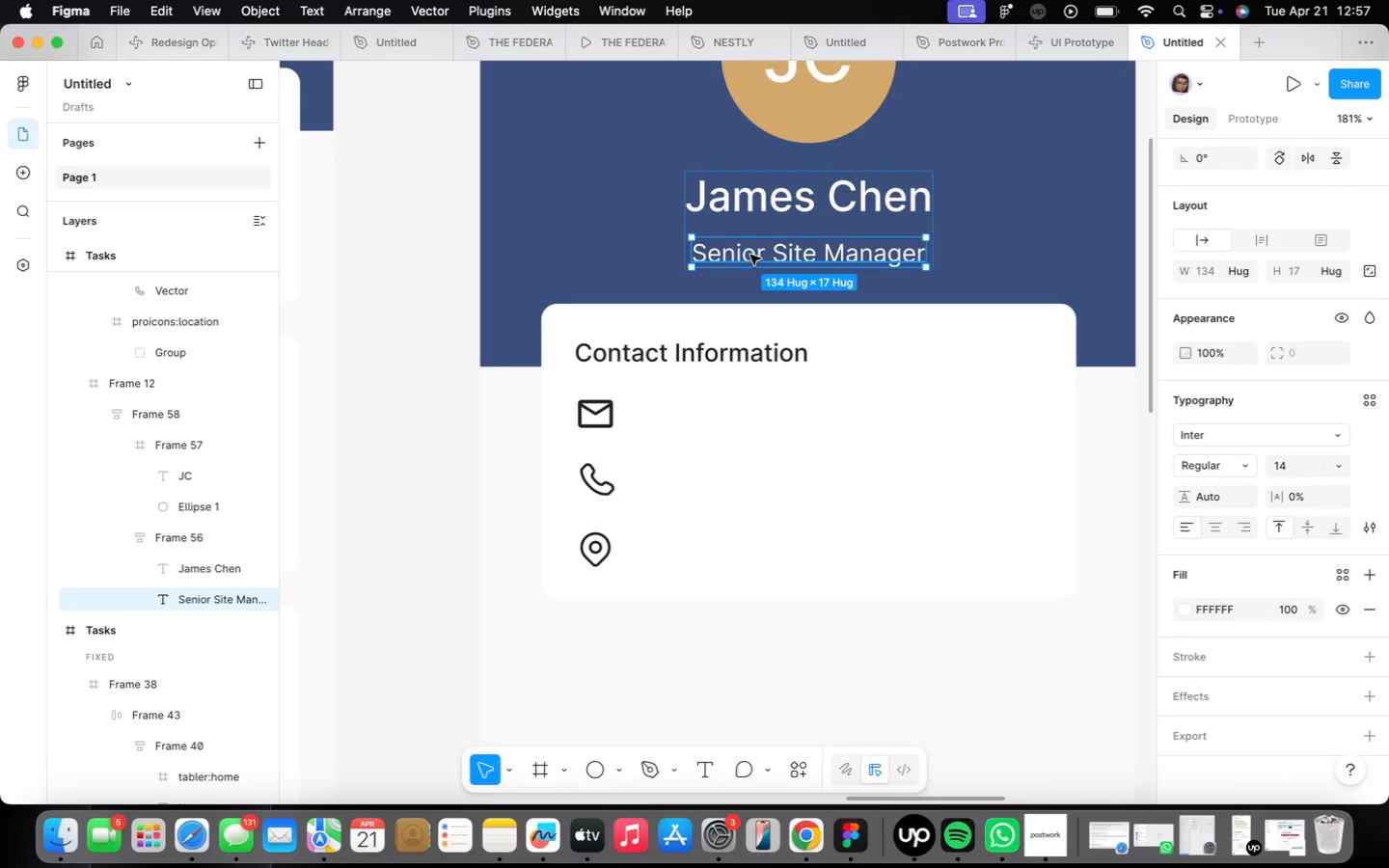 
hold_key(key=OptionLeft, duration=1.76)
 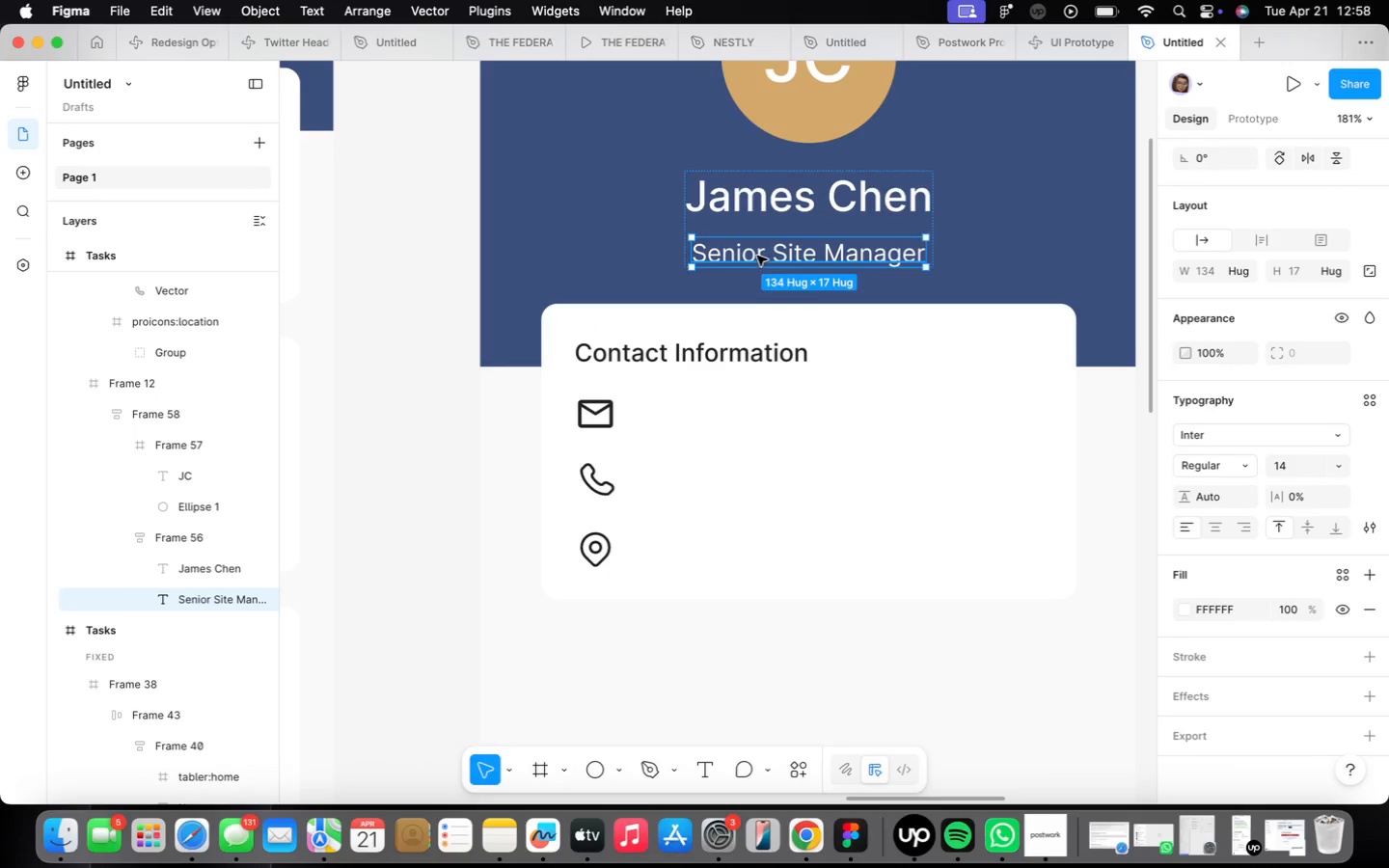 
hold_key(key=OptionLeft, duration=1.32)
left_click_drag(start_coordinate=[757, 256], to_coordinate=[729, 416])
 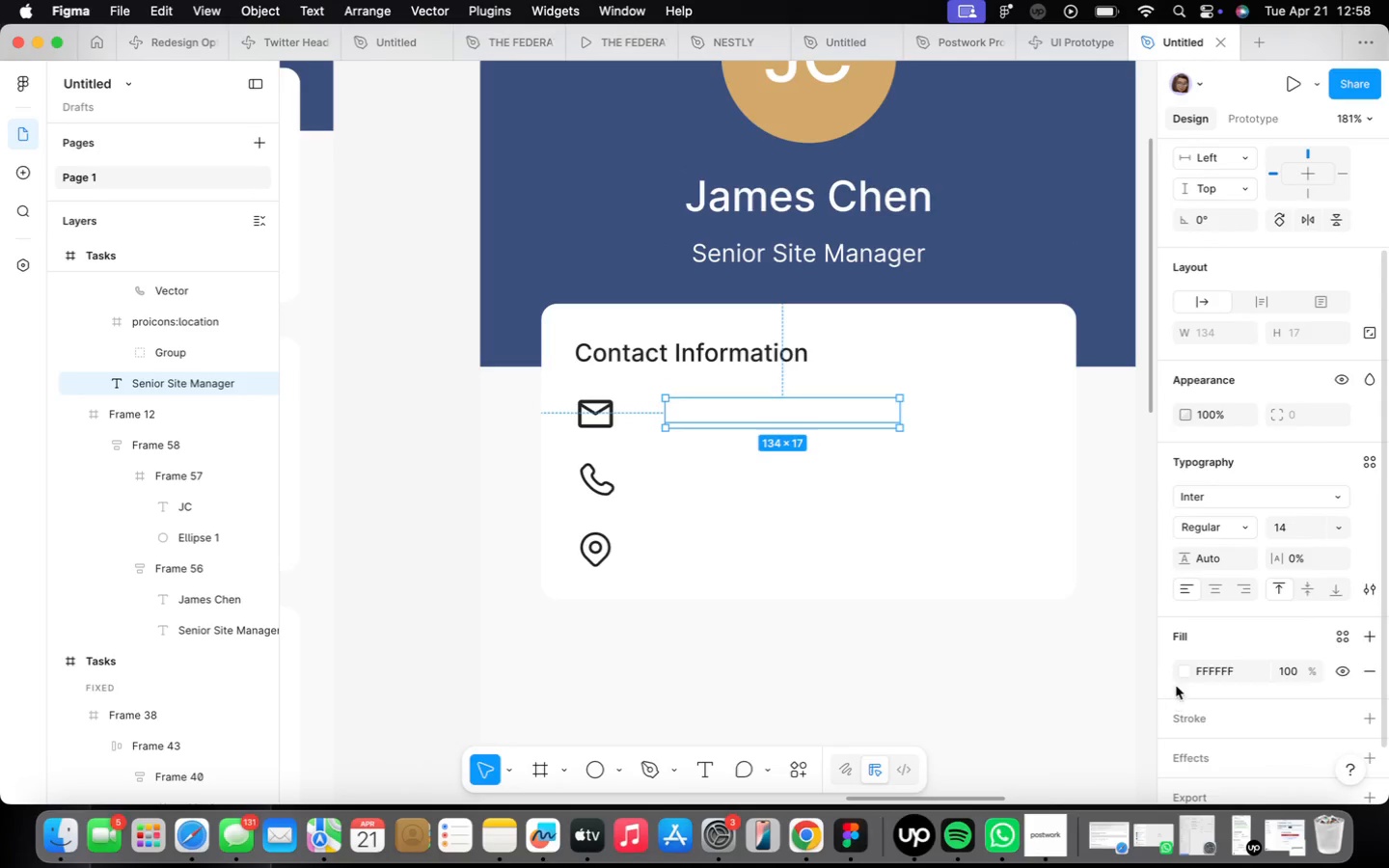 
left_click([1183, 672])
 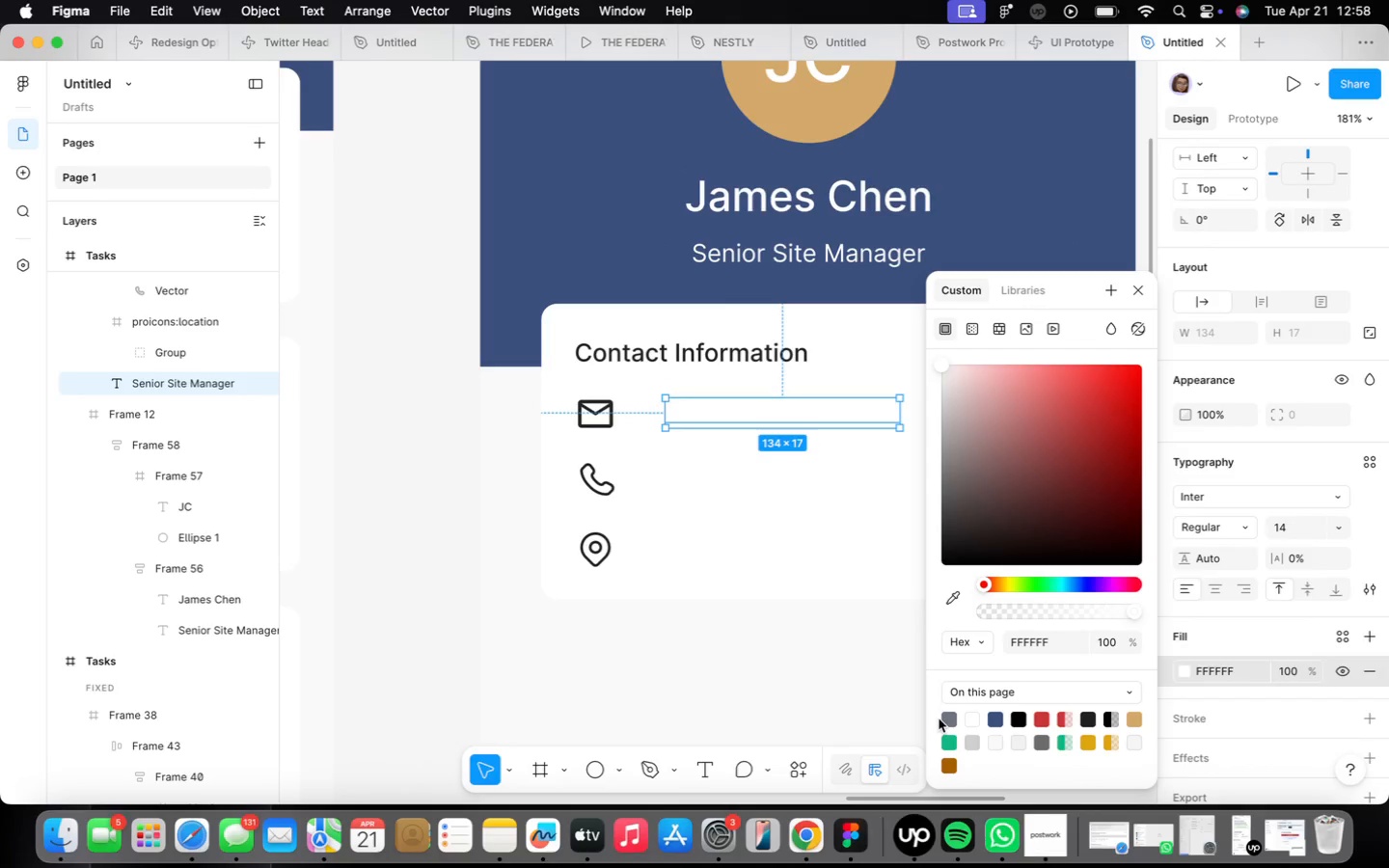 
left_click([942, 717])
 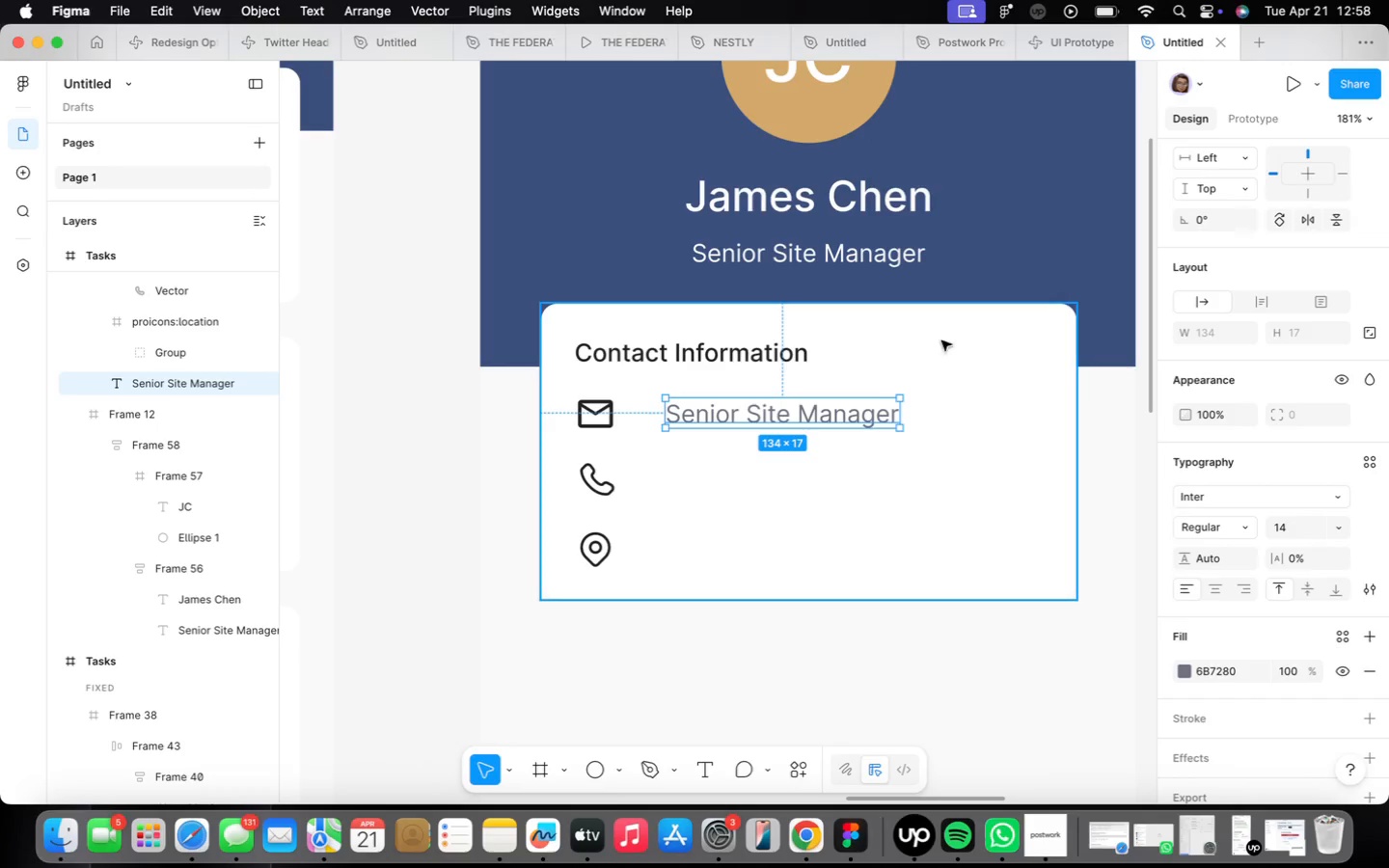 
double_click([844, 408])
 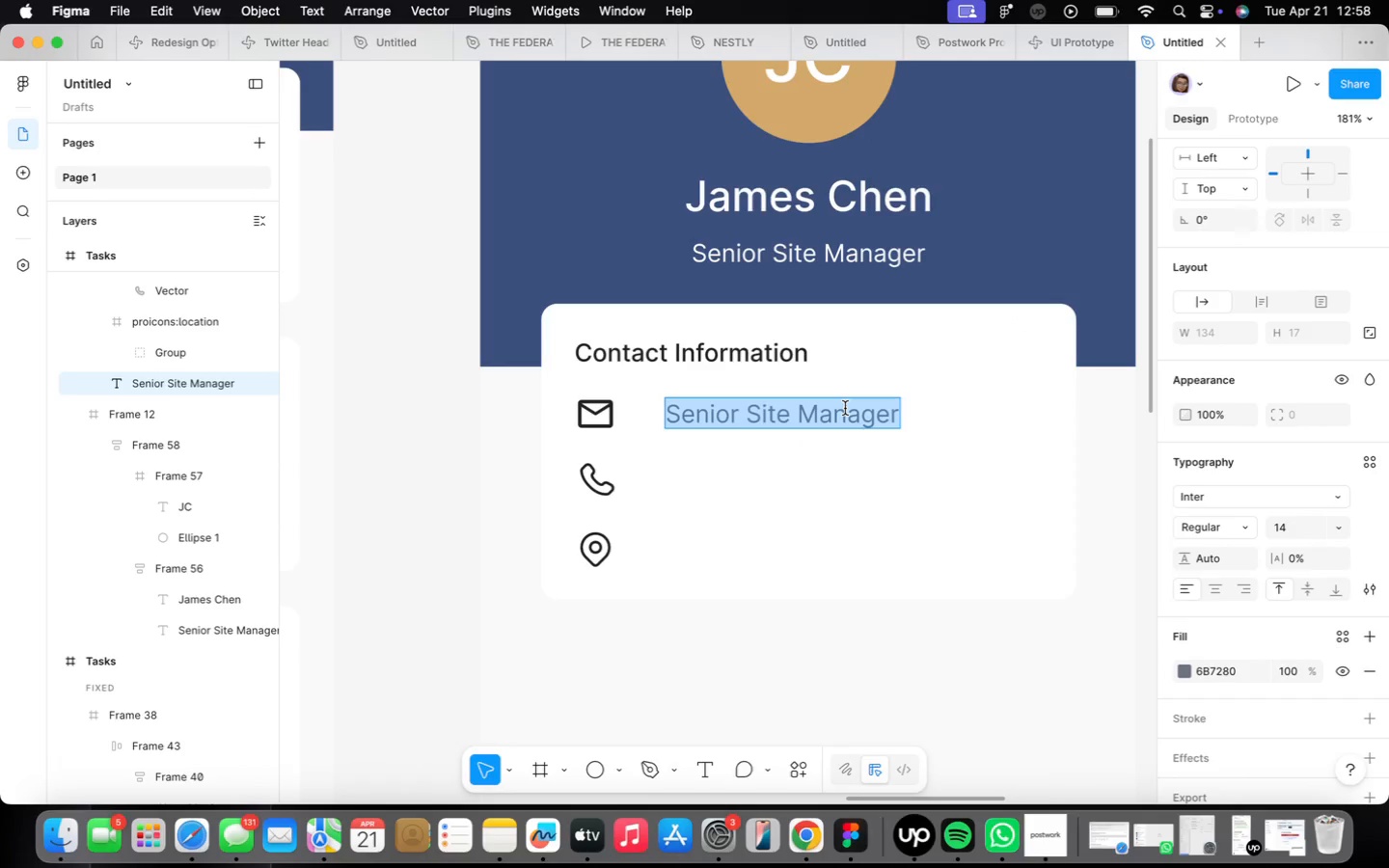 
type(james.chen@obiandsons.com)
 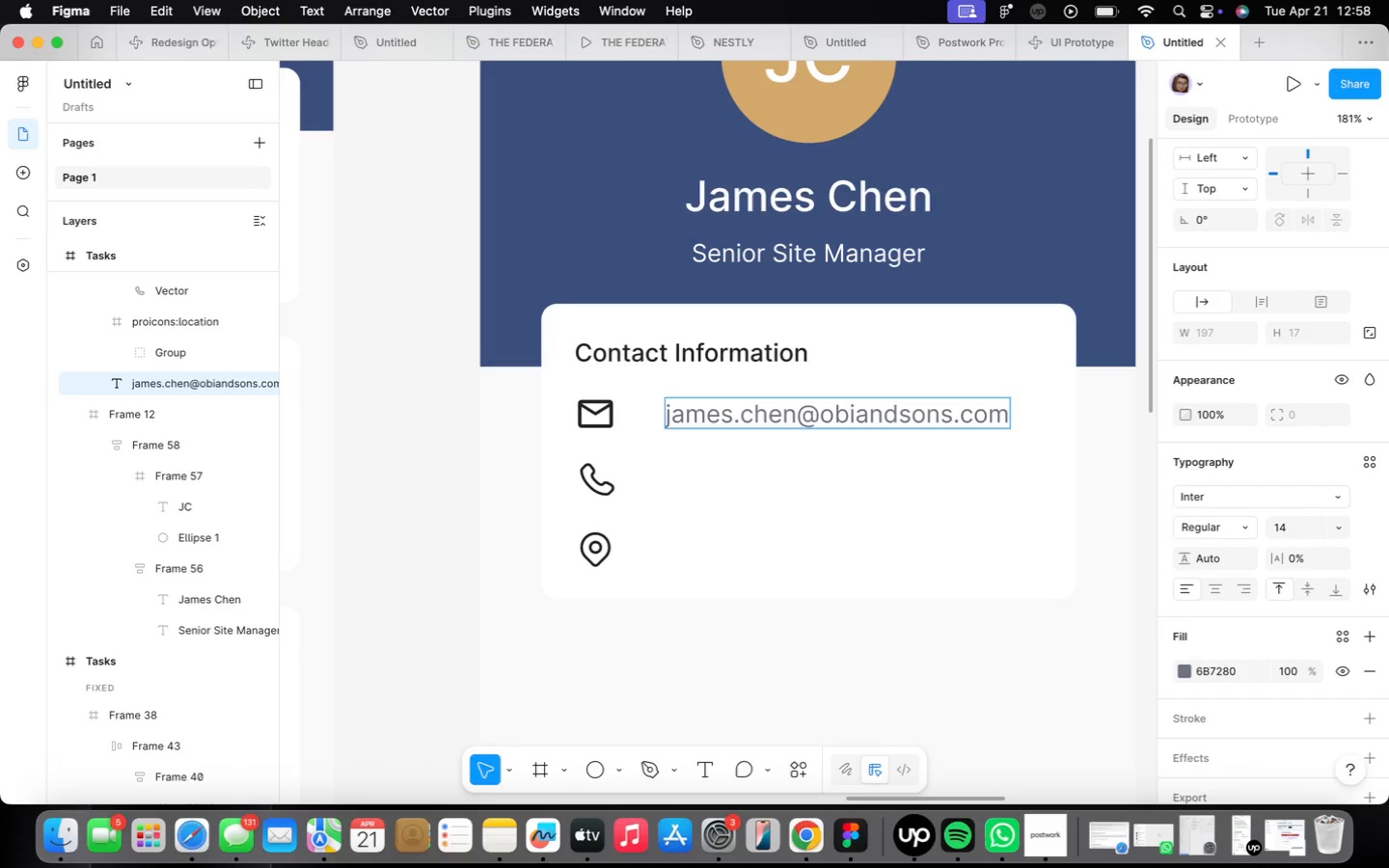 
left_click([959, 607])
 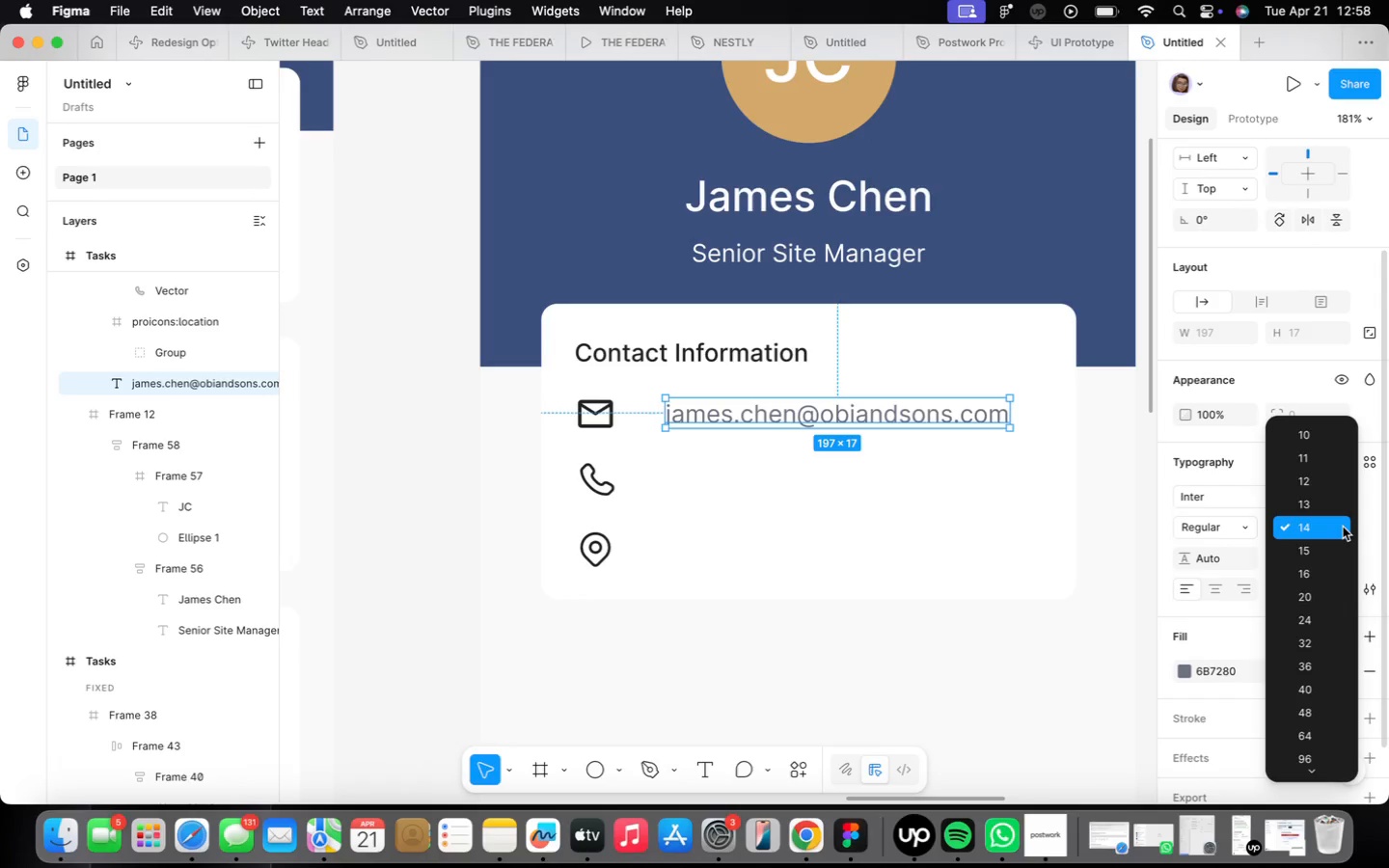 
left_click([1332, 478])
 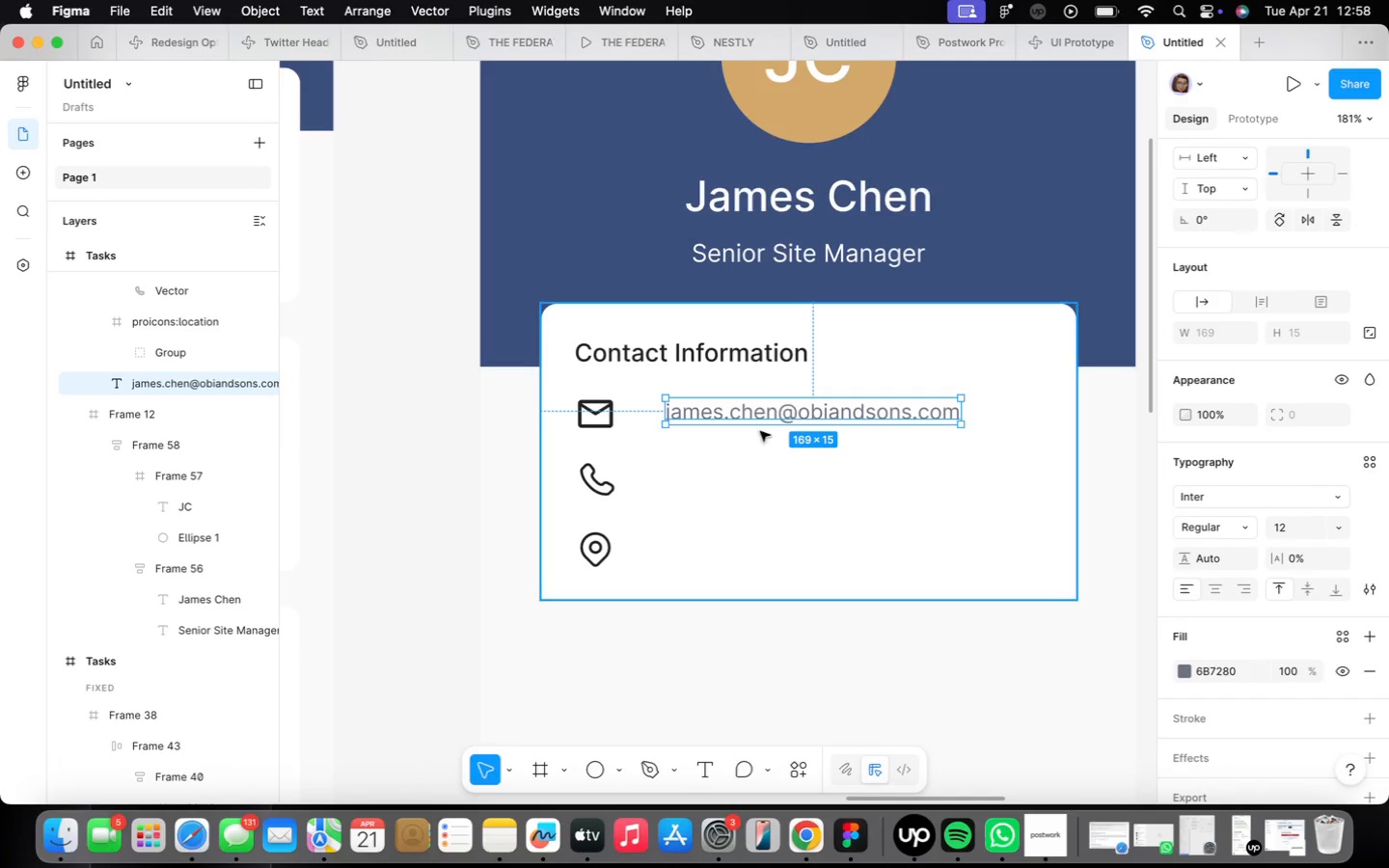 
left_click_drag(start_coordinate=[749, 403], to_coordinate=[715, 405])
 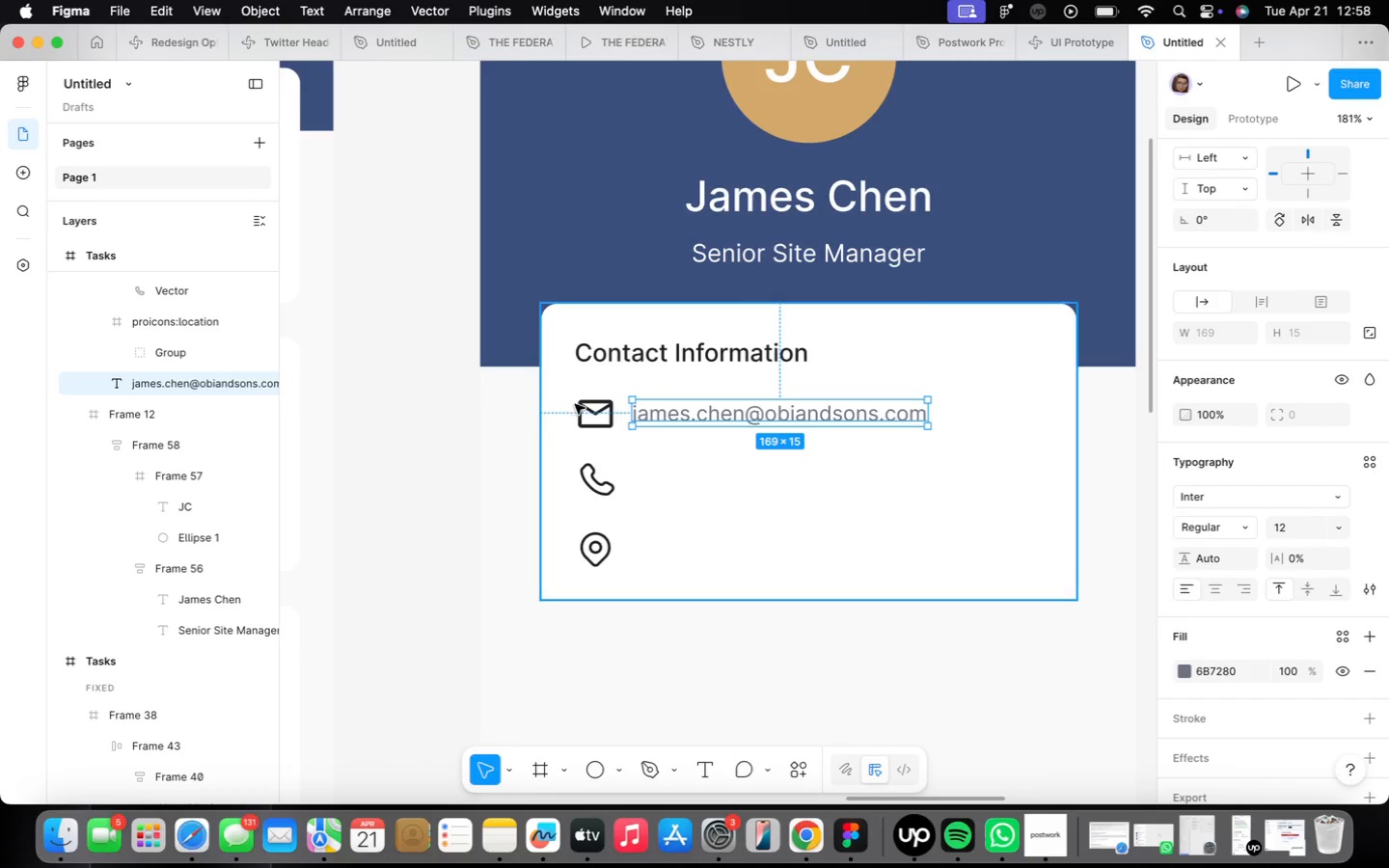 
left_click([608, 408])
 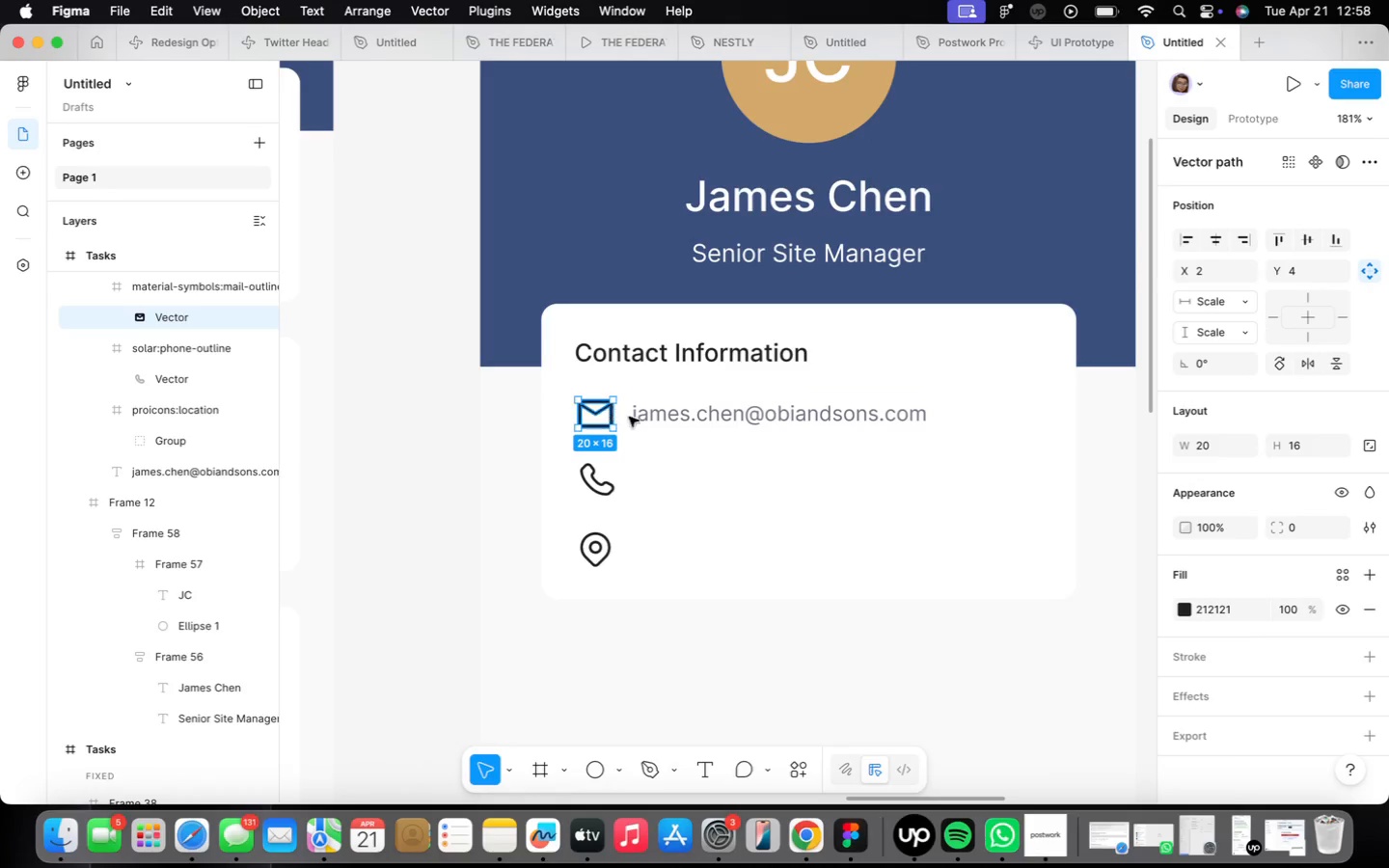 
left_click([652, 421])
 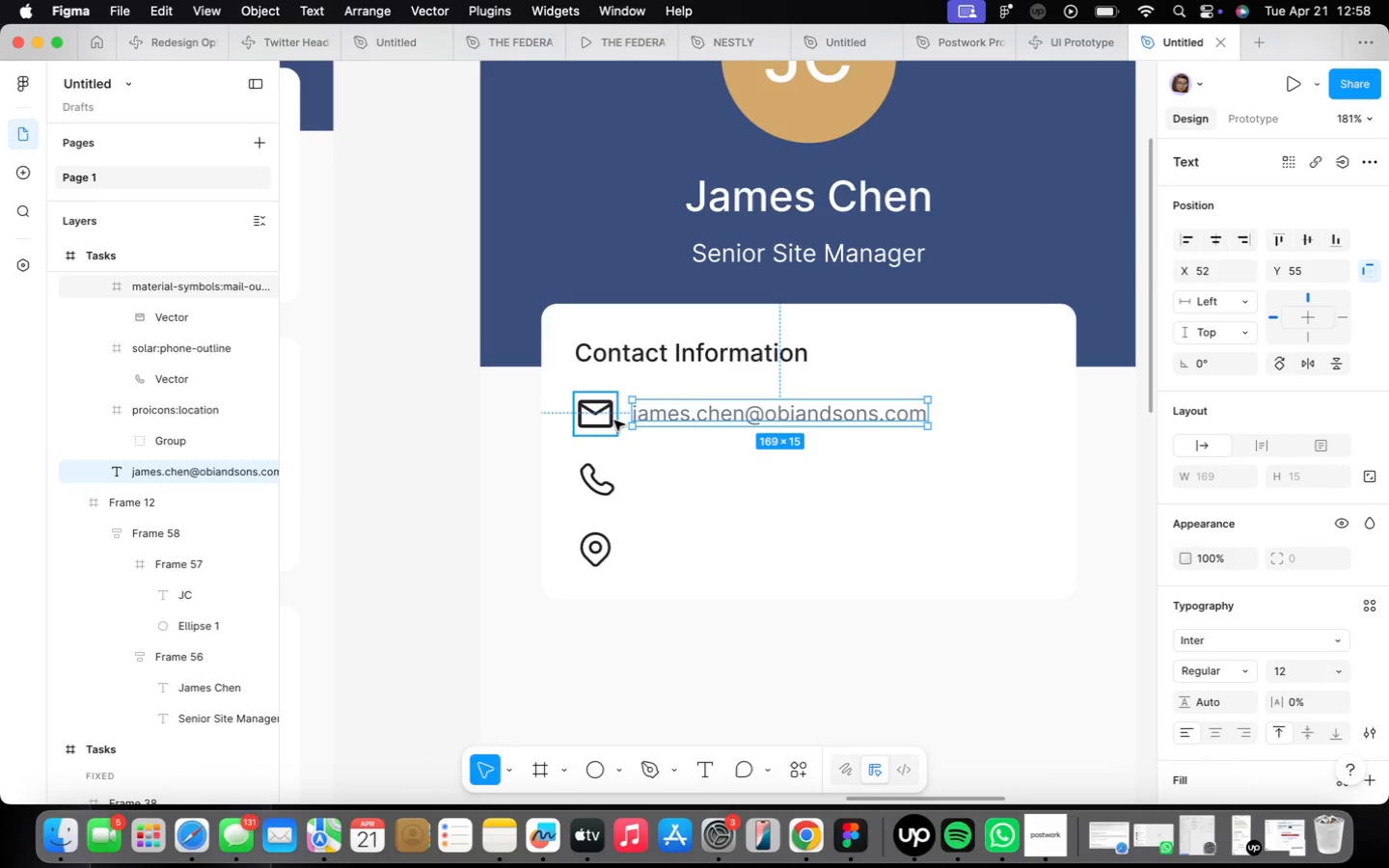 
double_click([614, 420])
 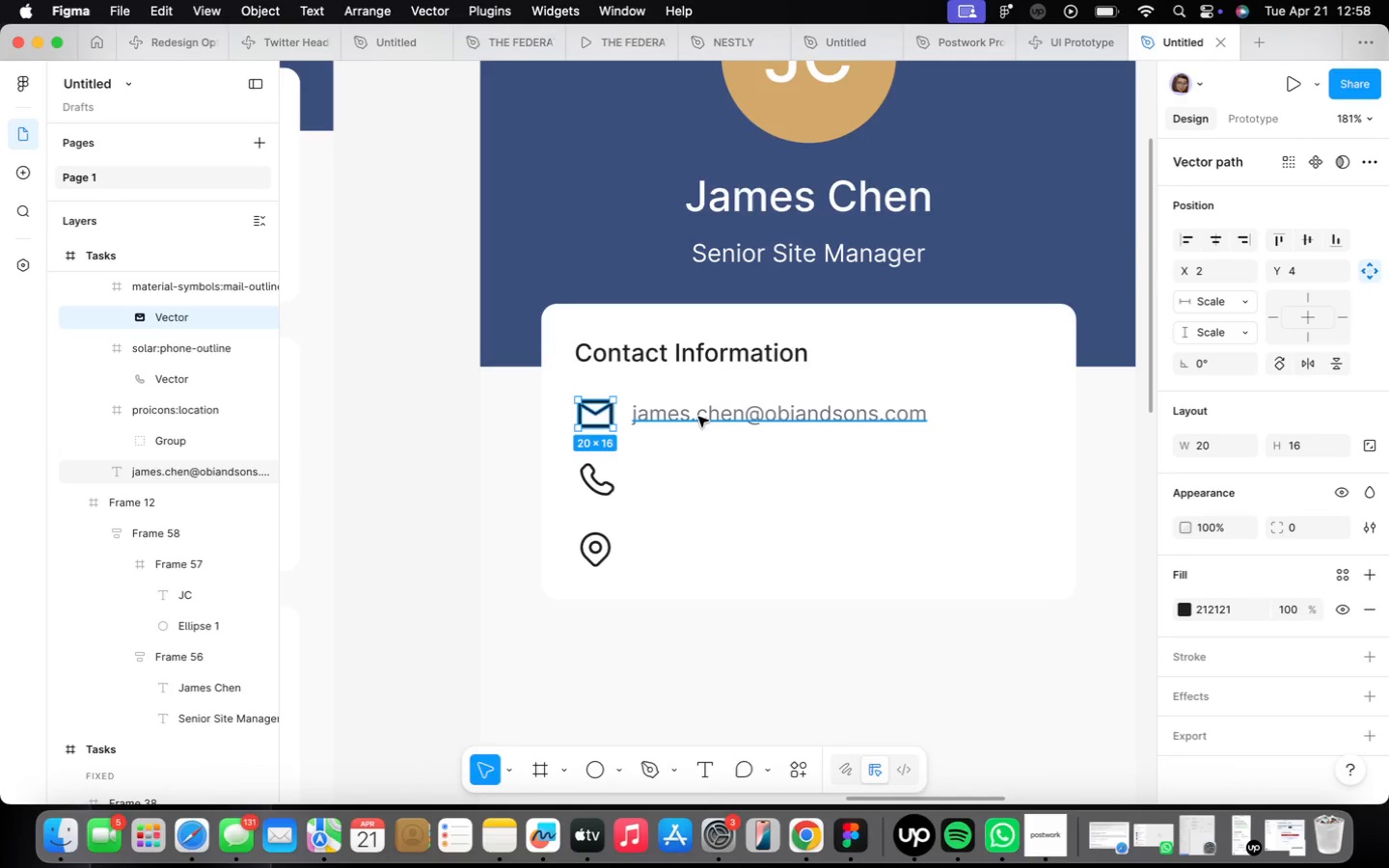 
left_click([703, 416])
 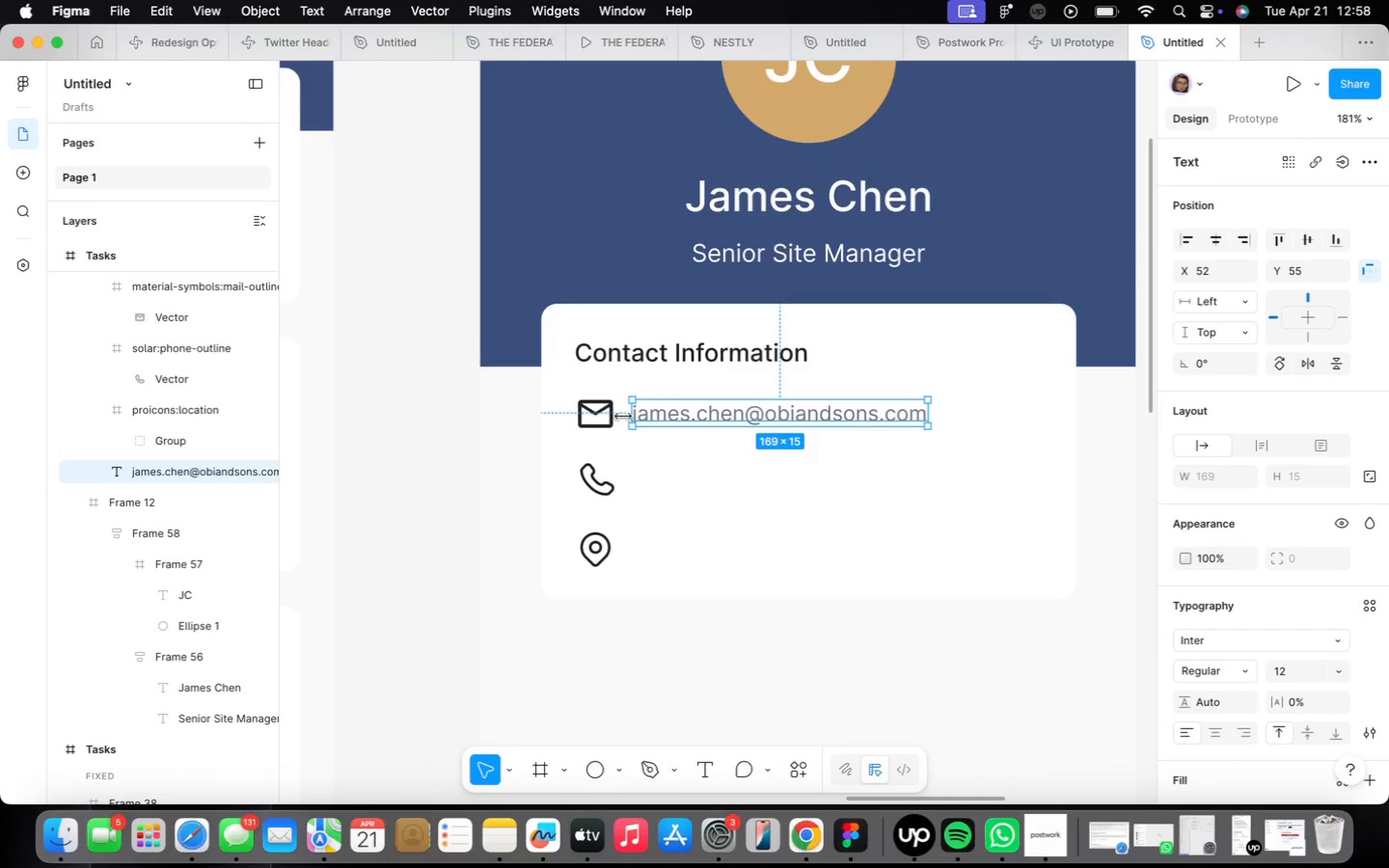 
left_click([591, 422])
 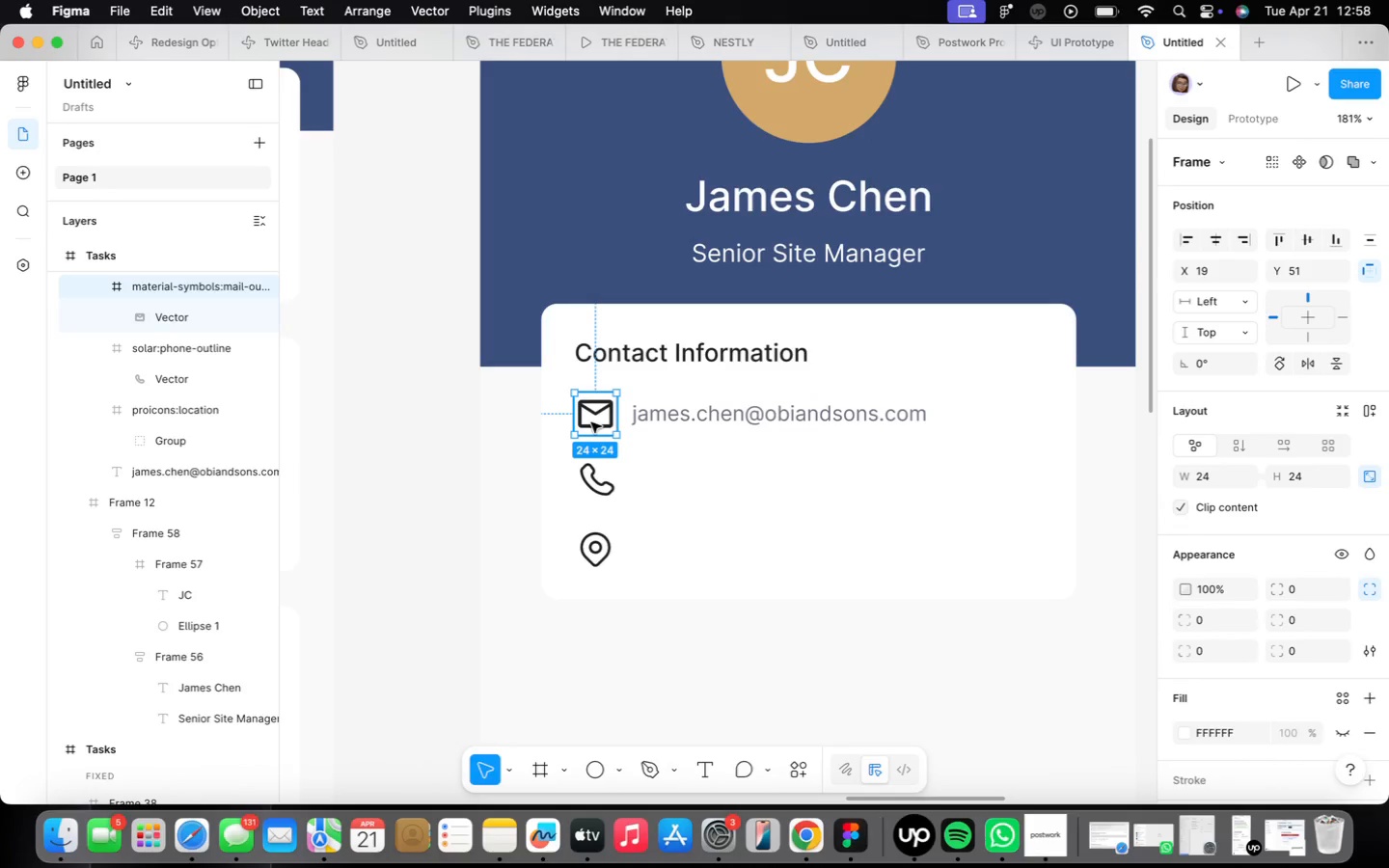 
right_click([591, 422])
 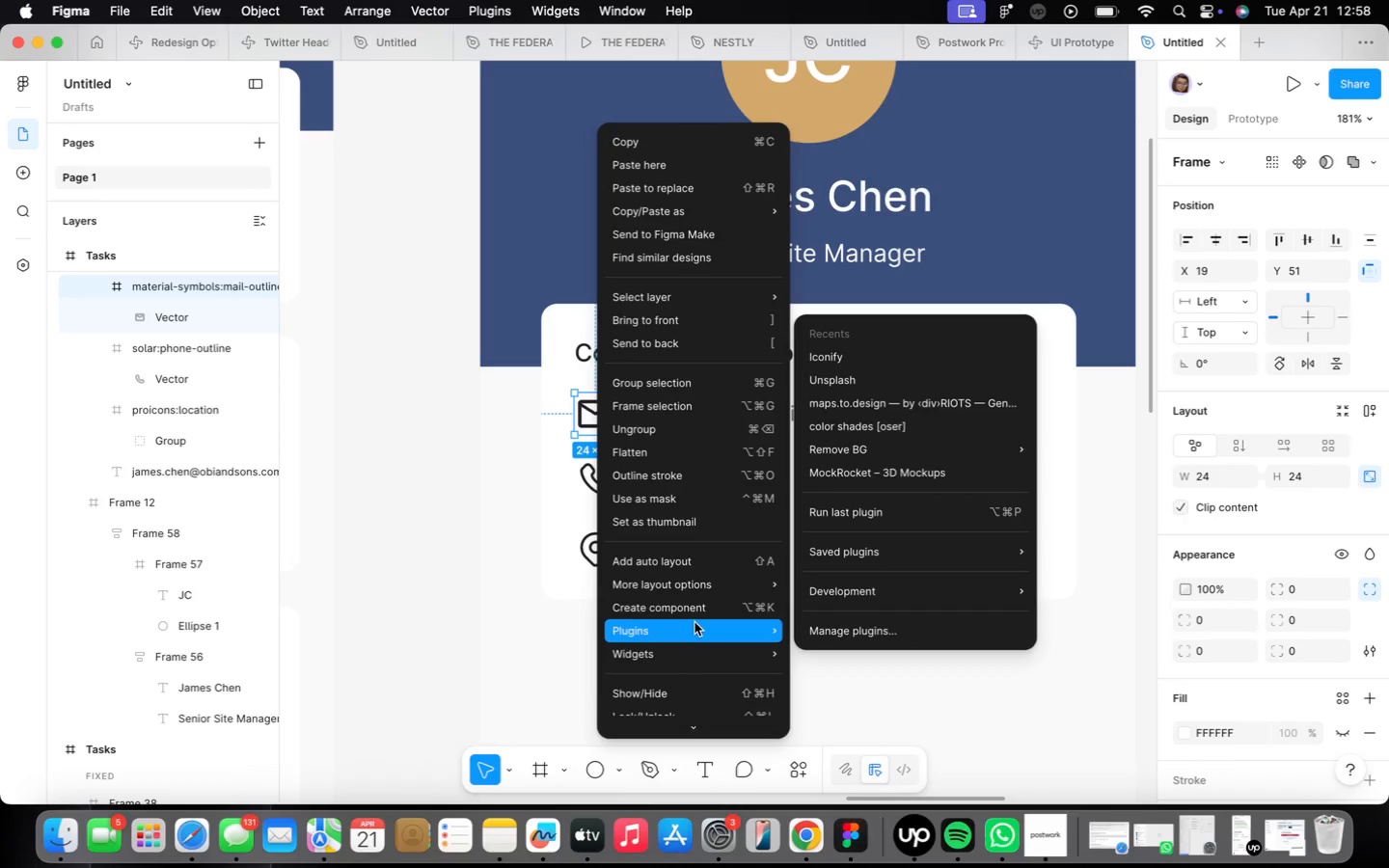 
left_click([896, 358])
 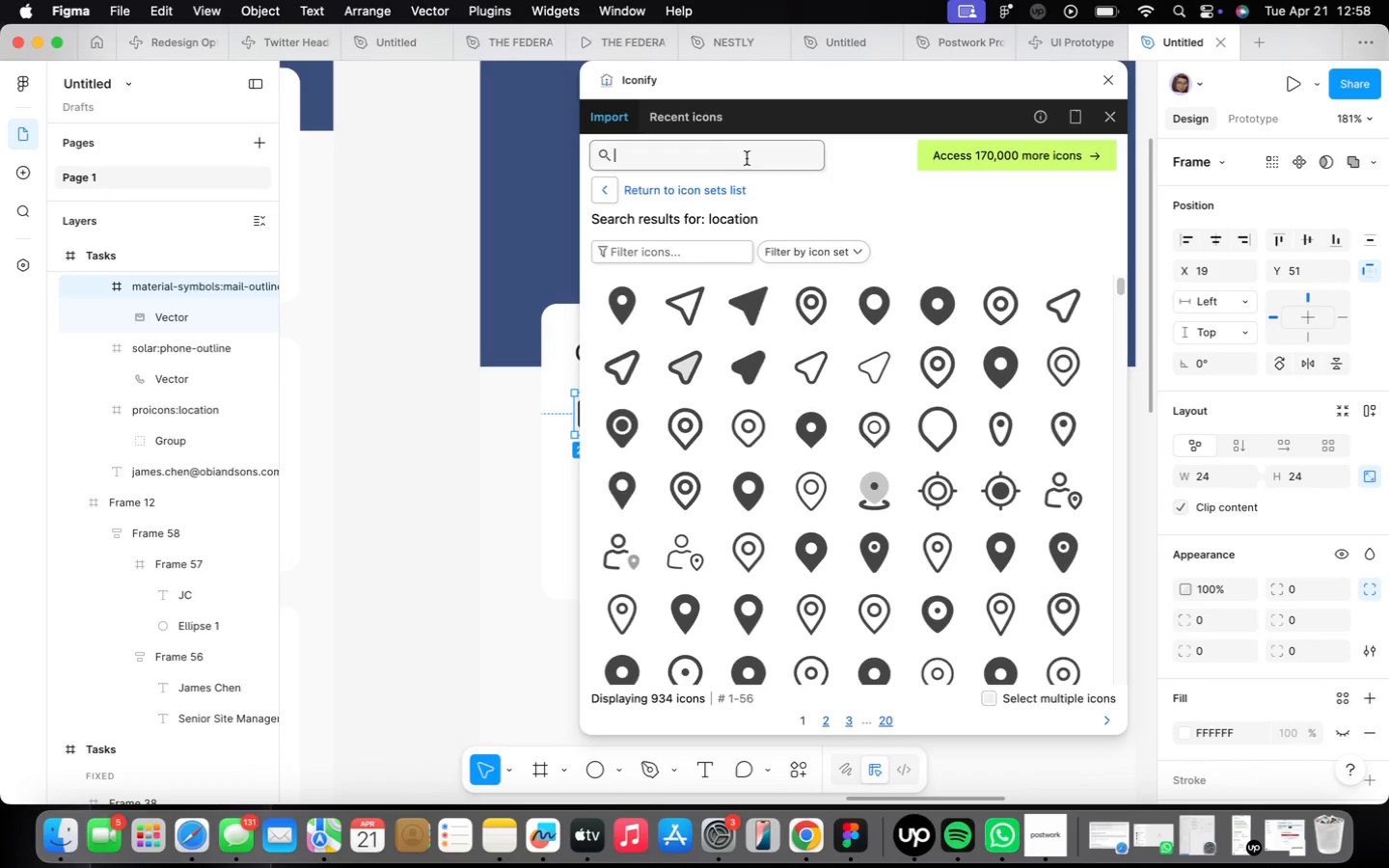 
type(mail)
 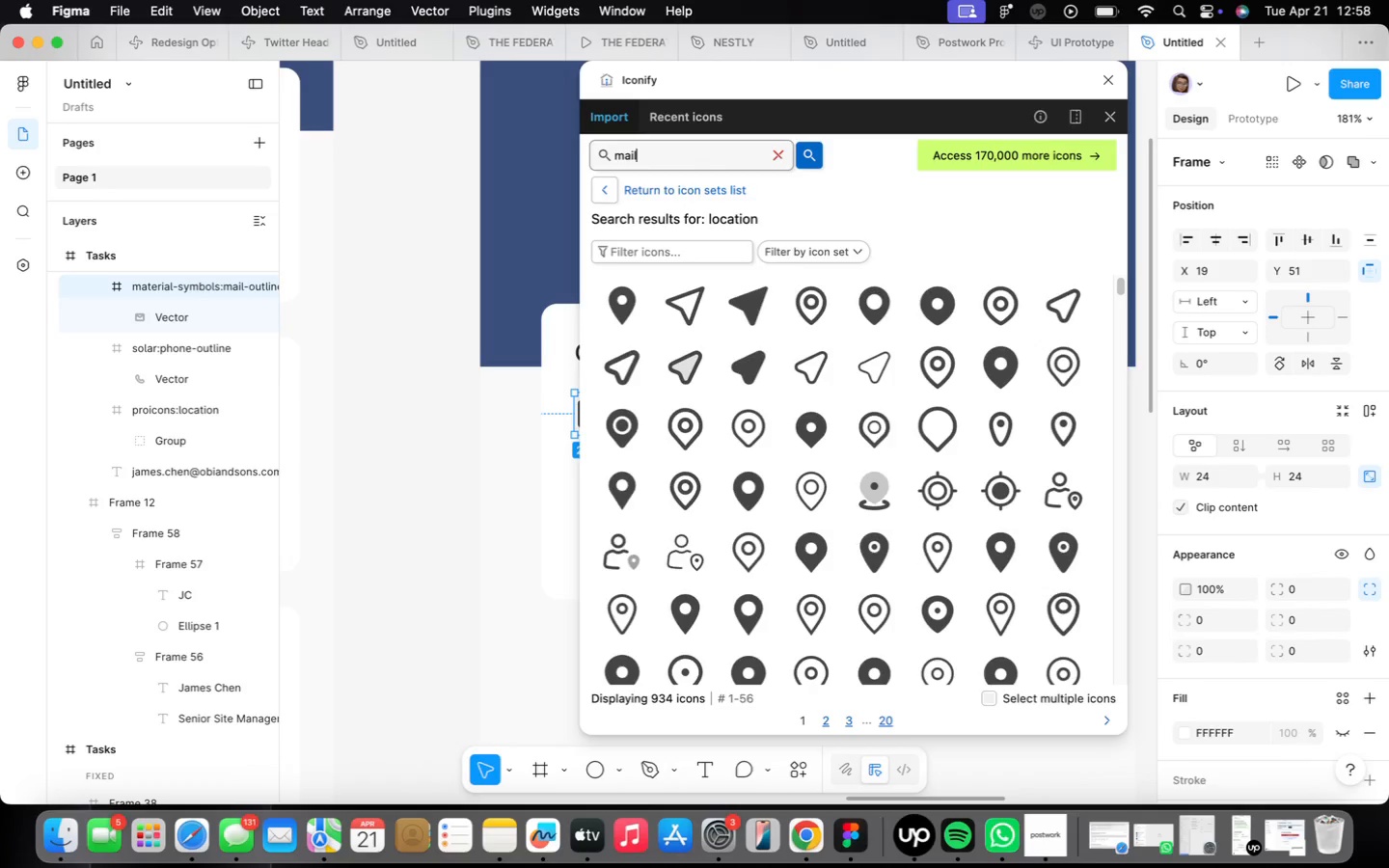 
key(Enter)
 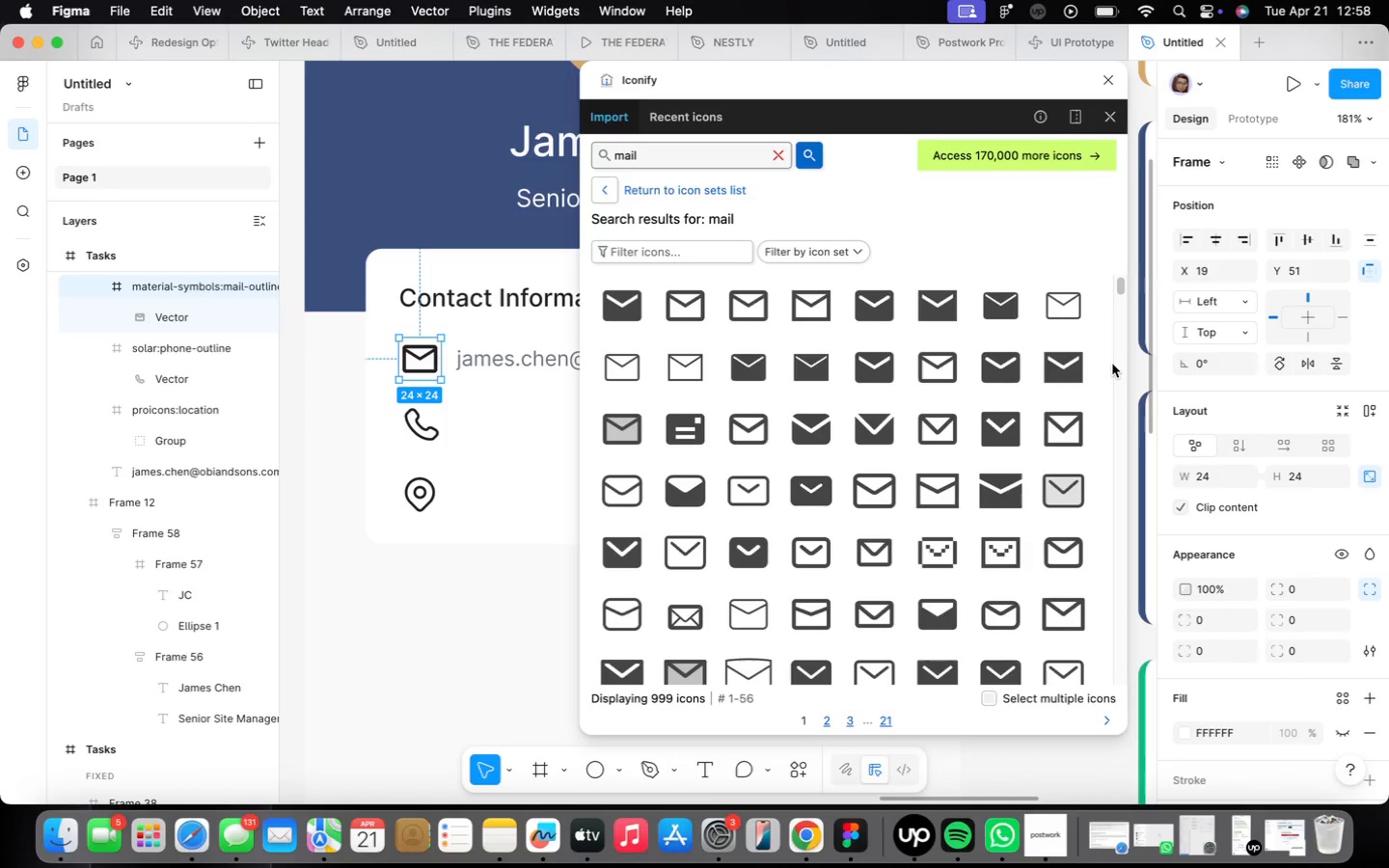 
wait(5.17)
 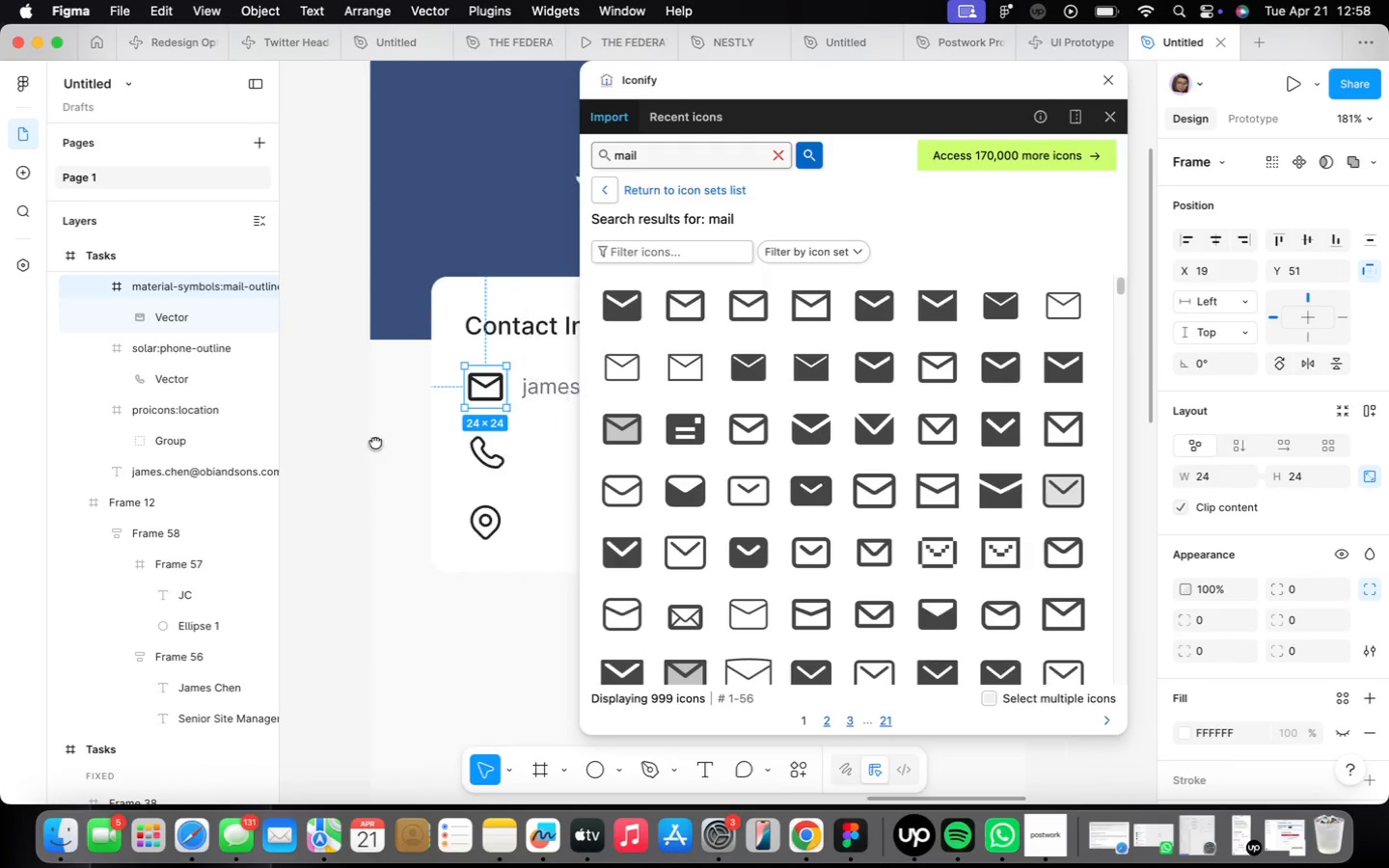 
left_click([748, 496])
 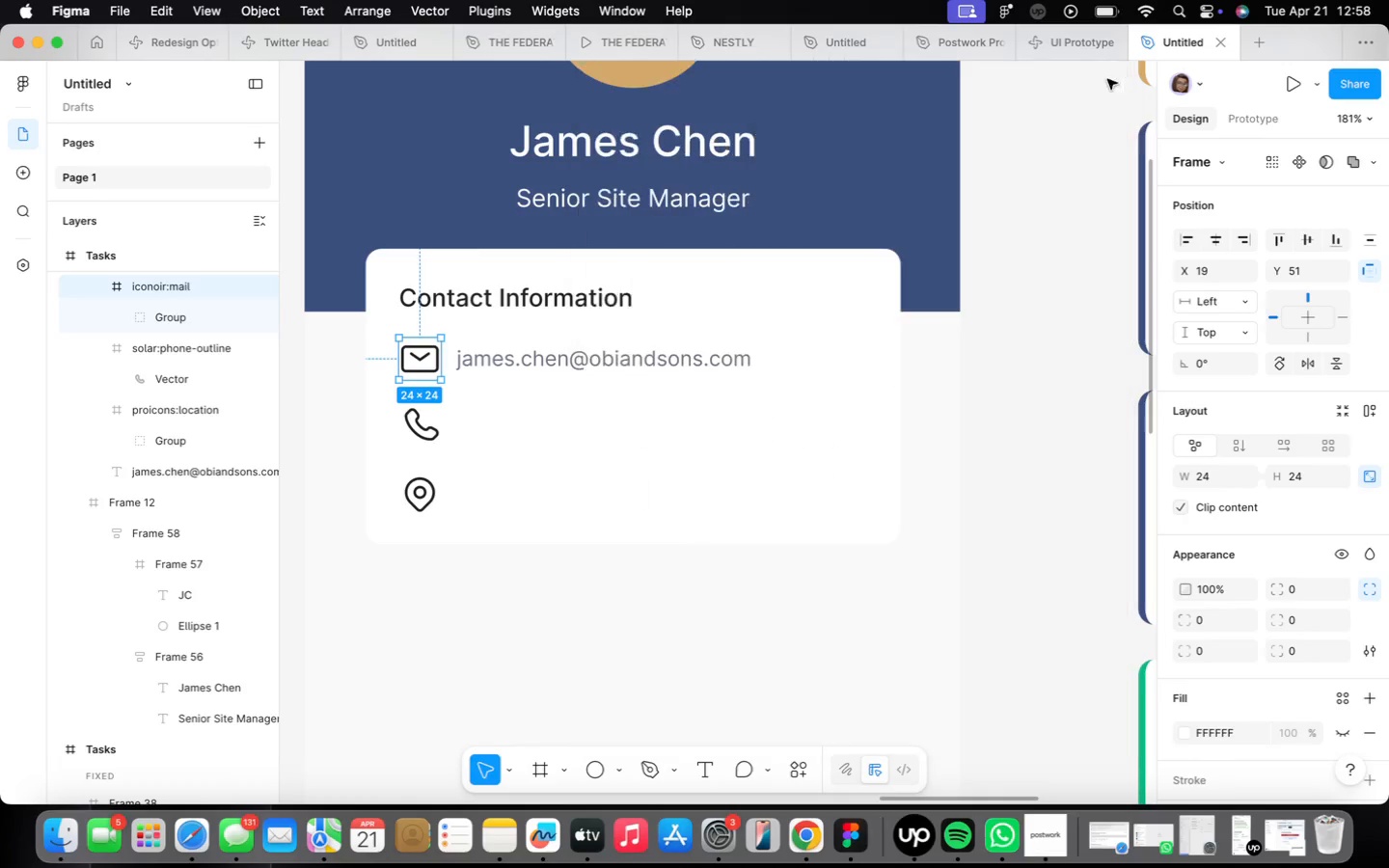 
scroll: coordinate [410, 412], scroll_direction: up, amount: 2.0
 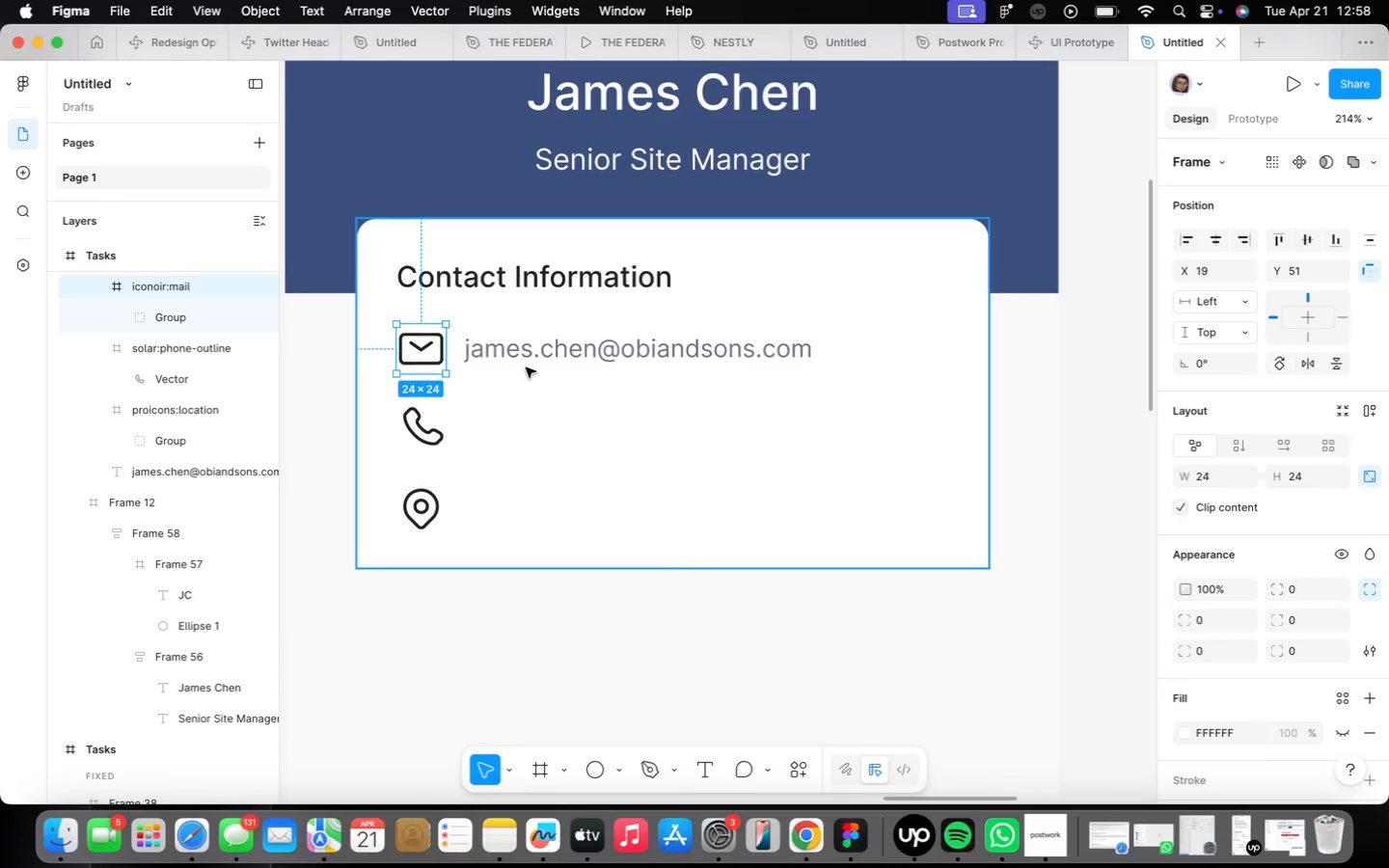 
left_click([526, 360])
 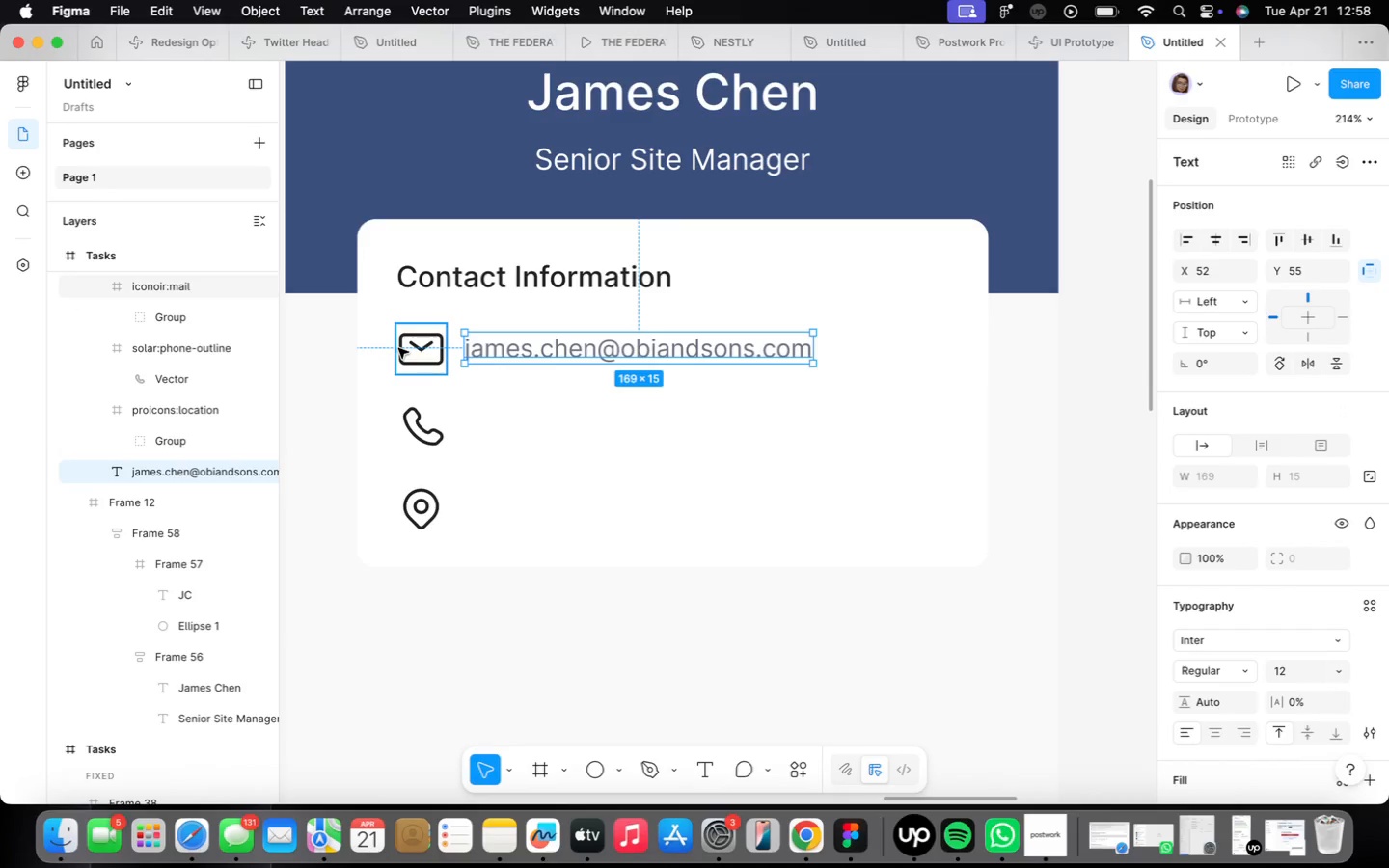 
hold_key(key=ShiftLeft, duration=0.4)
left_click([410, 351])
 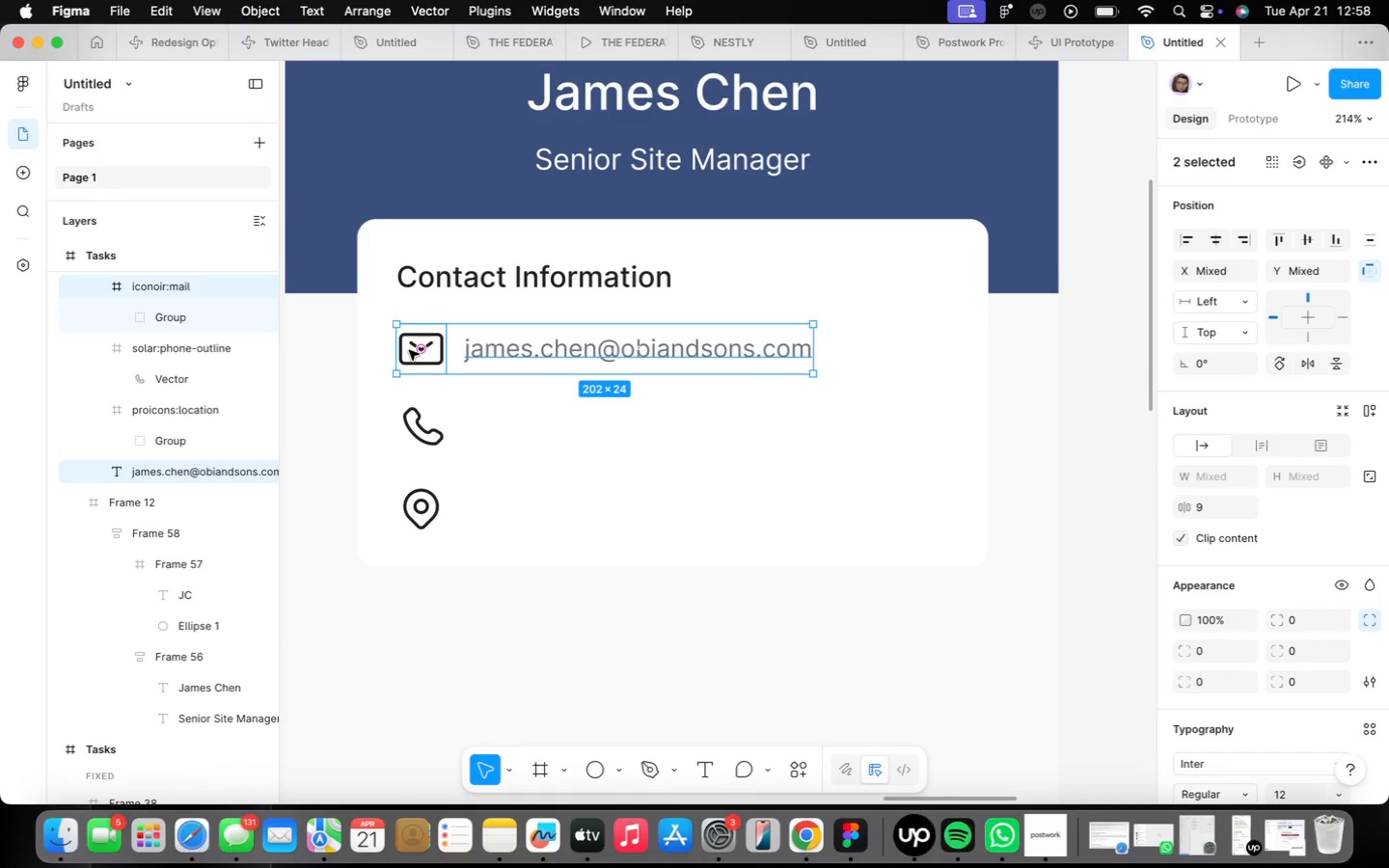 
key(Shift+ShiftLeft)
 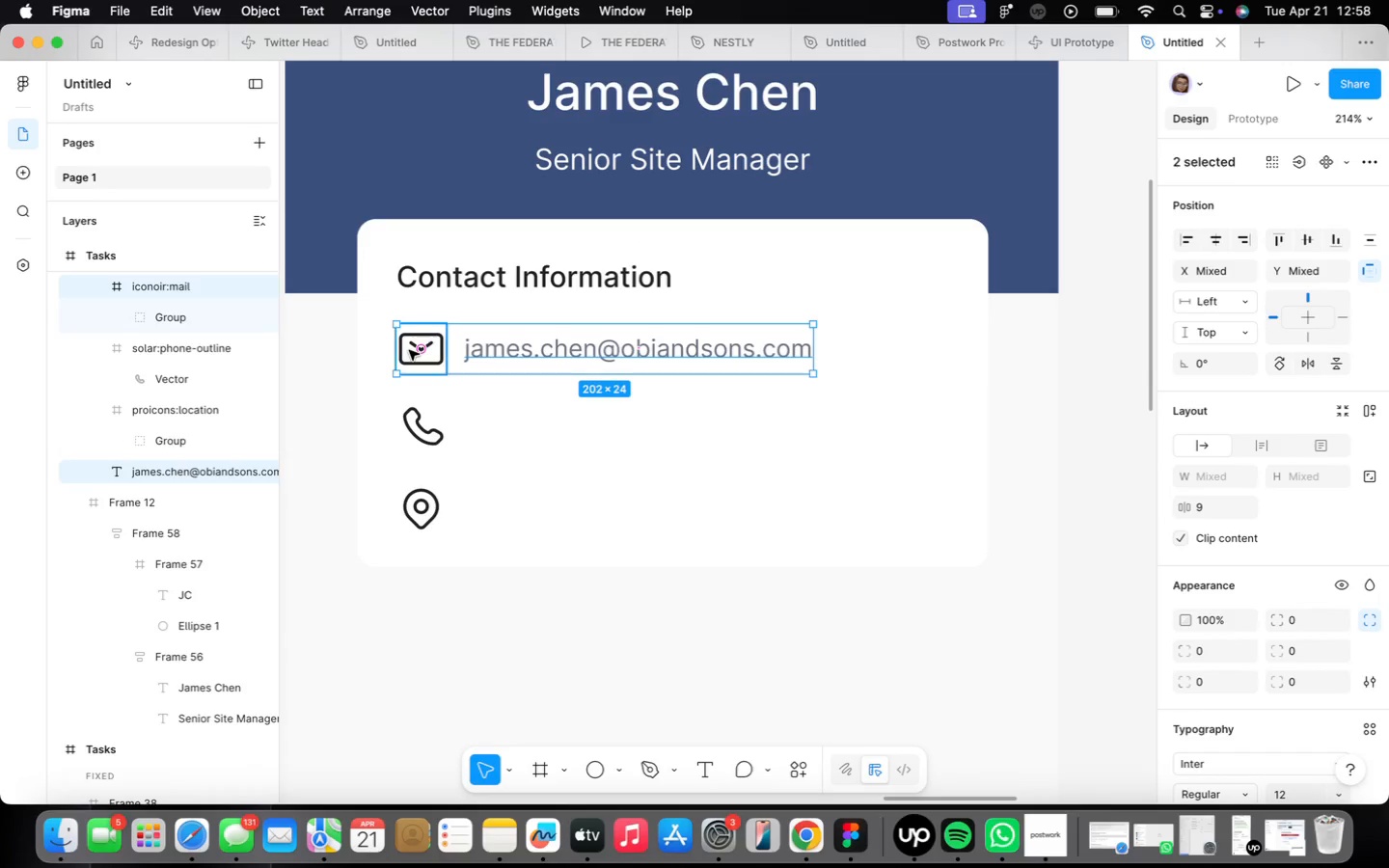 
key(Shift+A)
 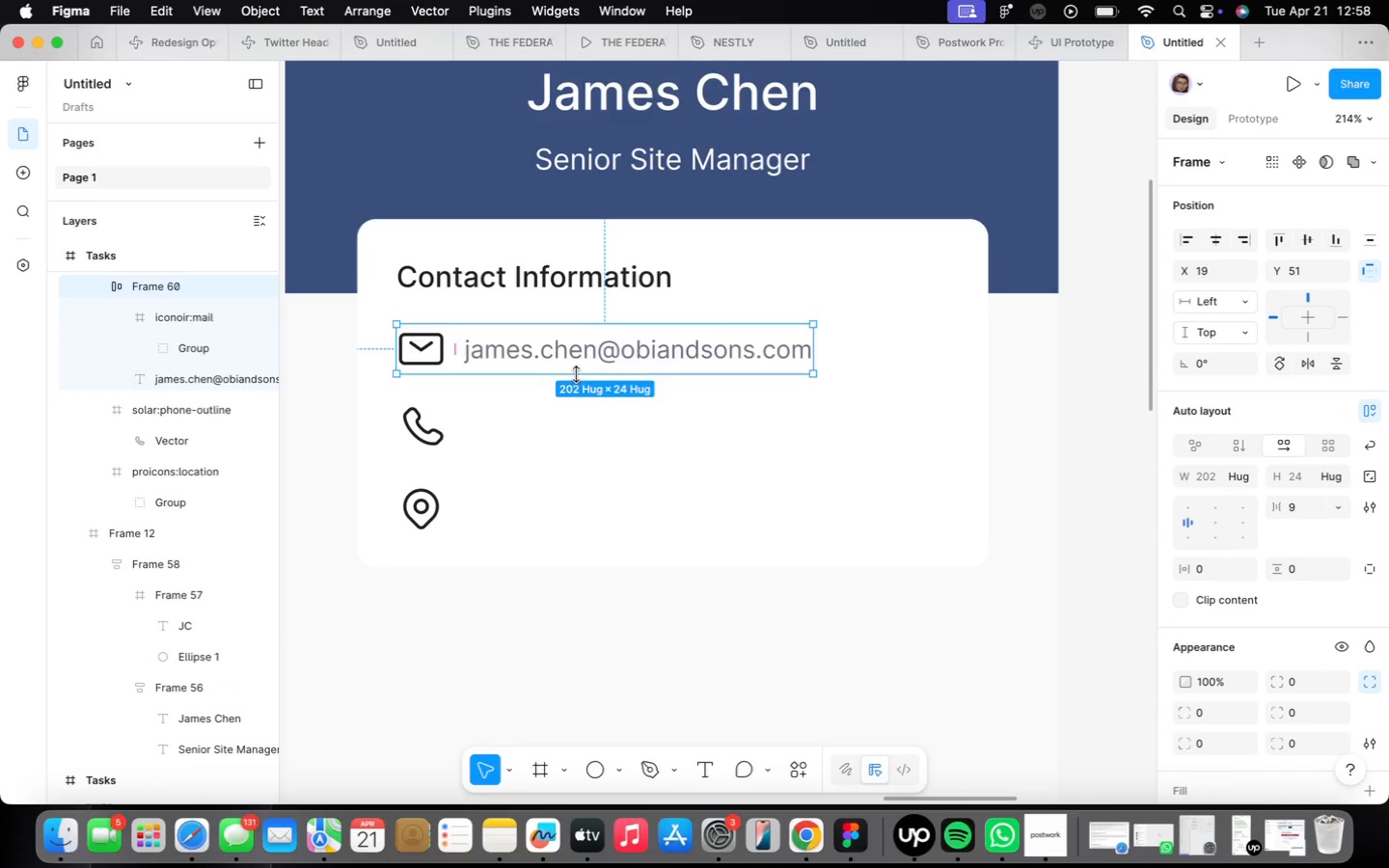 
double_click([572, 364])
 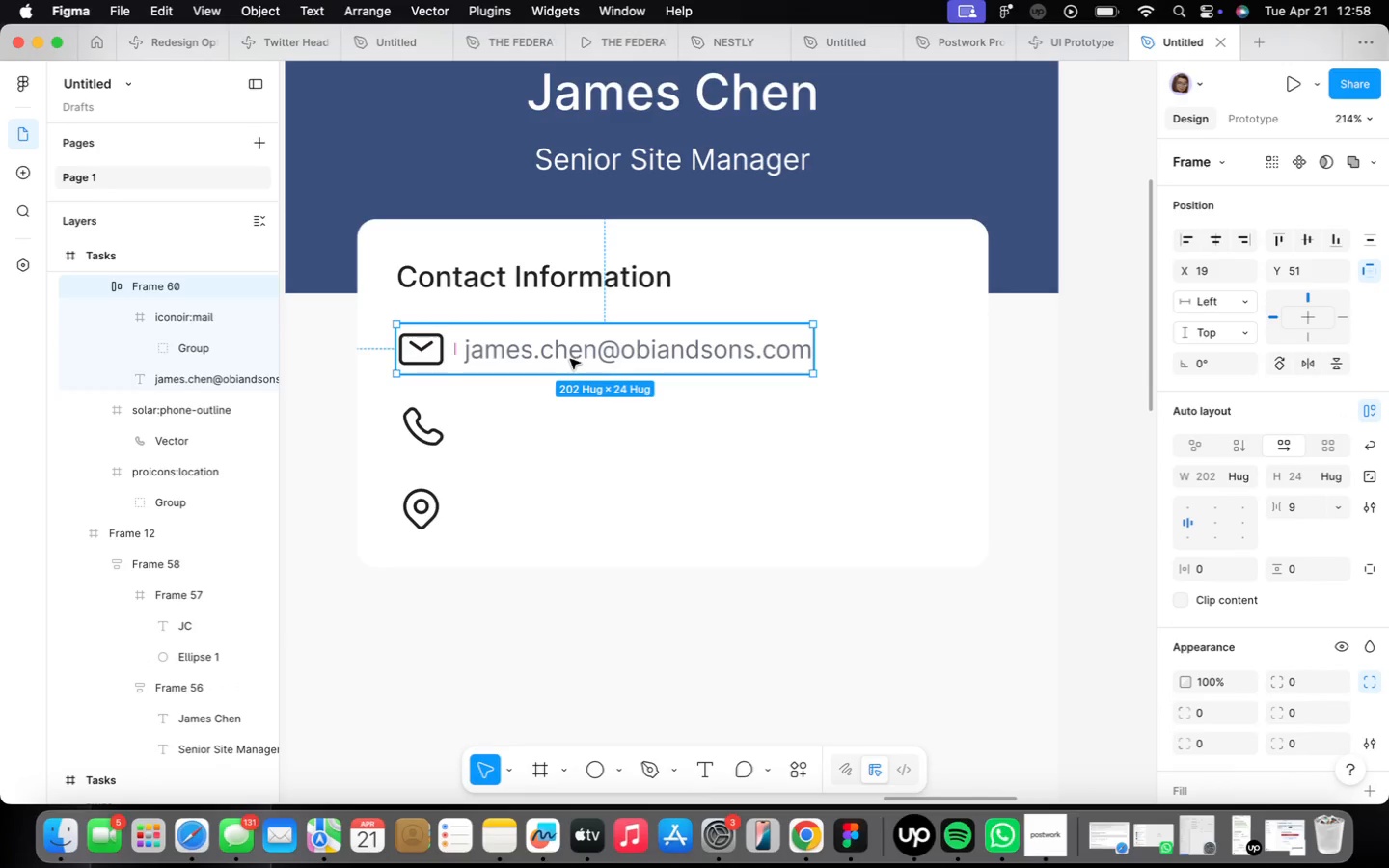 
double_click([569, 358])
 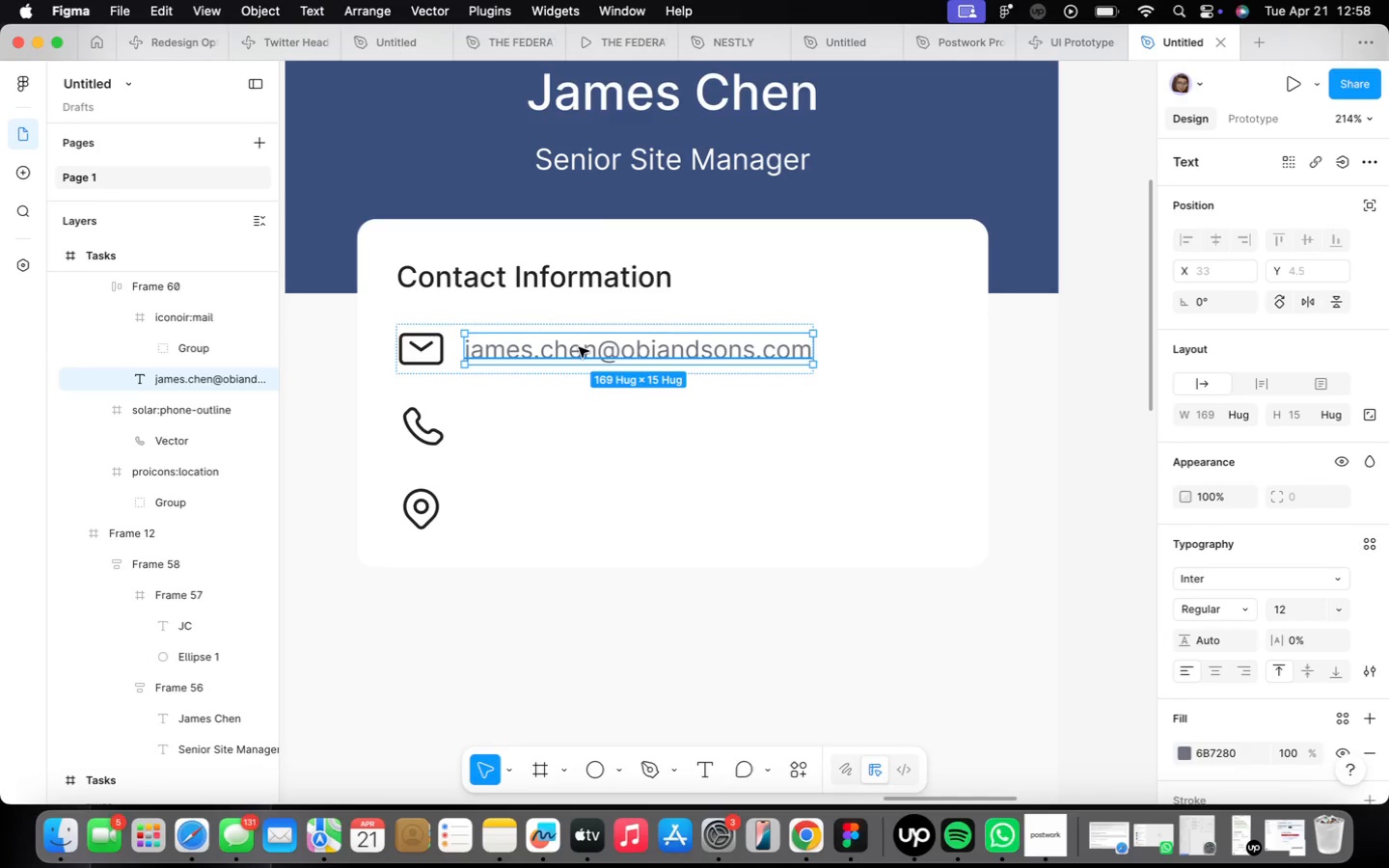 
left_click_drag(start_coordinate=[579, 347], to_coordinate=[578, 424])
 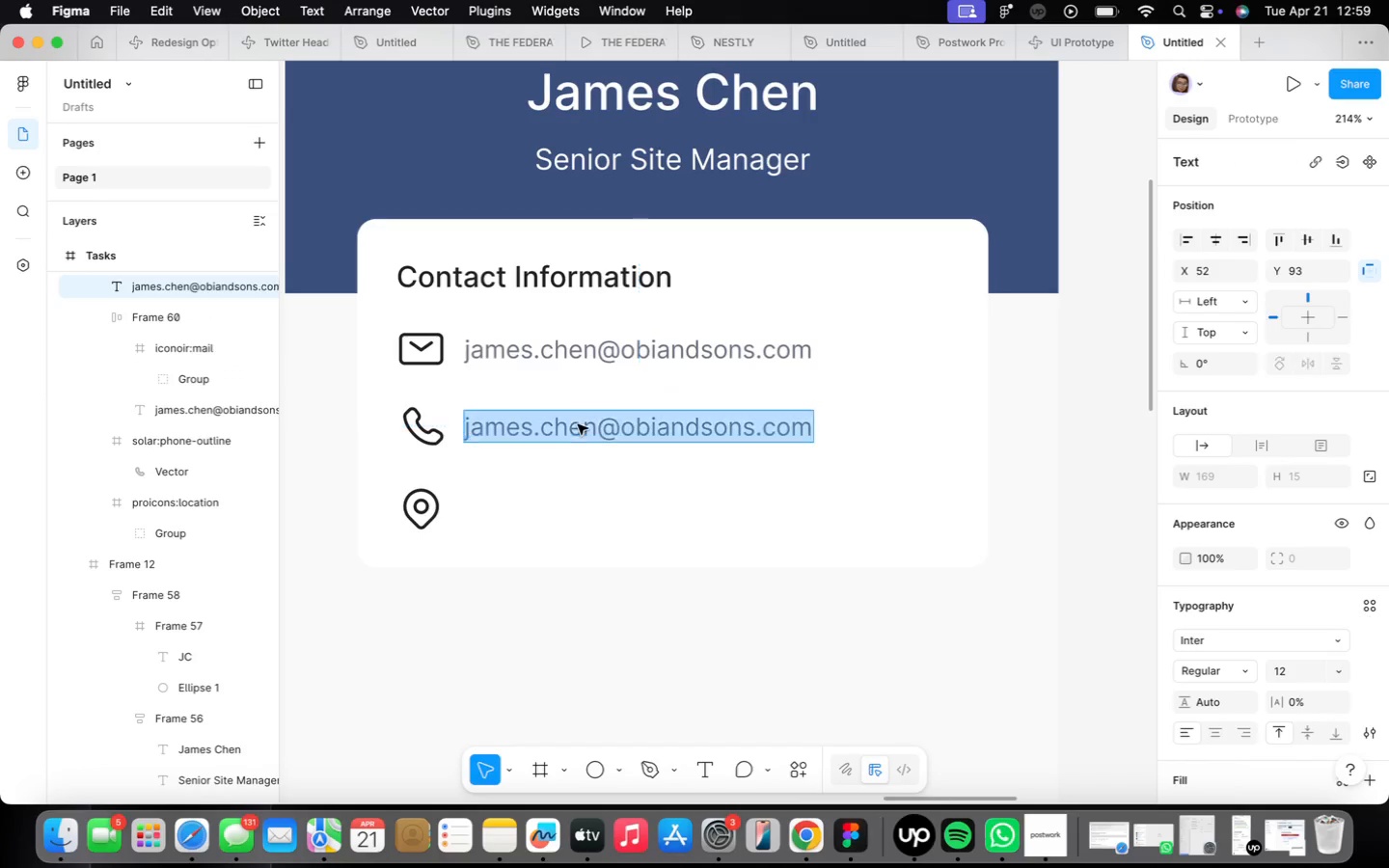 
hold_key(key=OptionLeft, duration=2.07)
 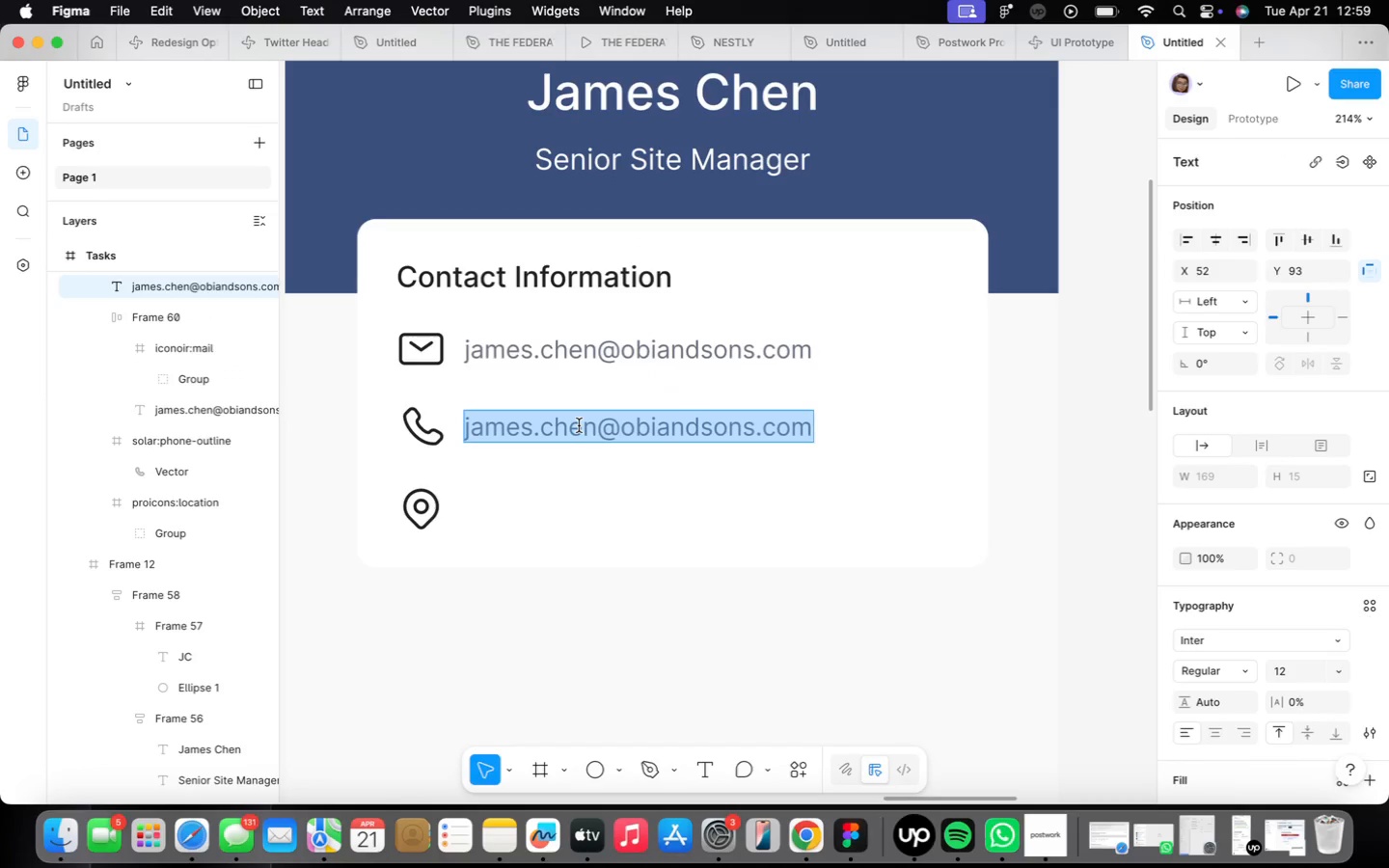 
type(+12)
key(Backspace)
type( )
 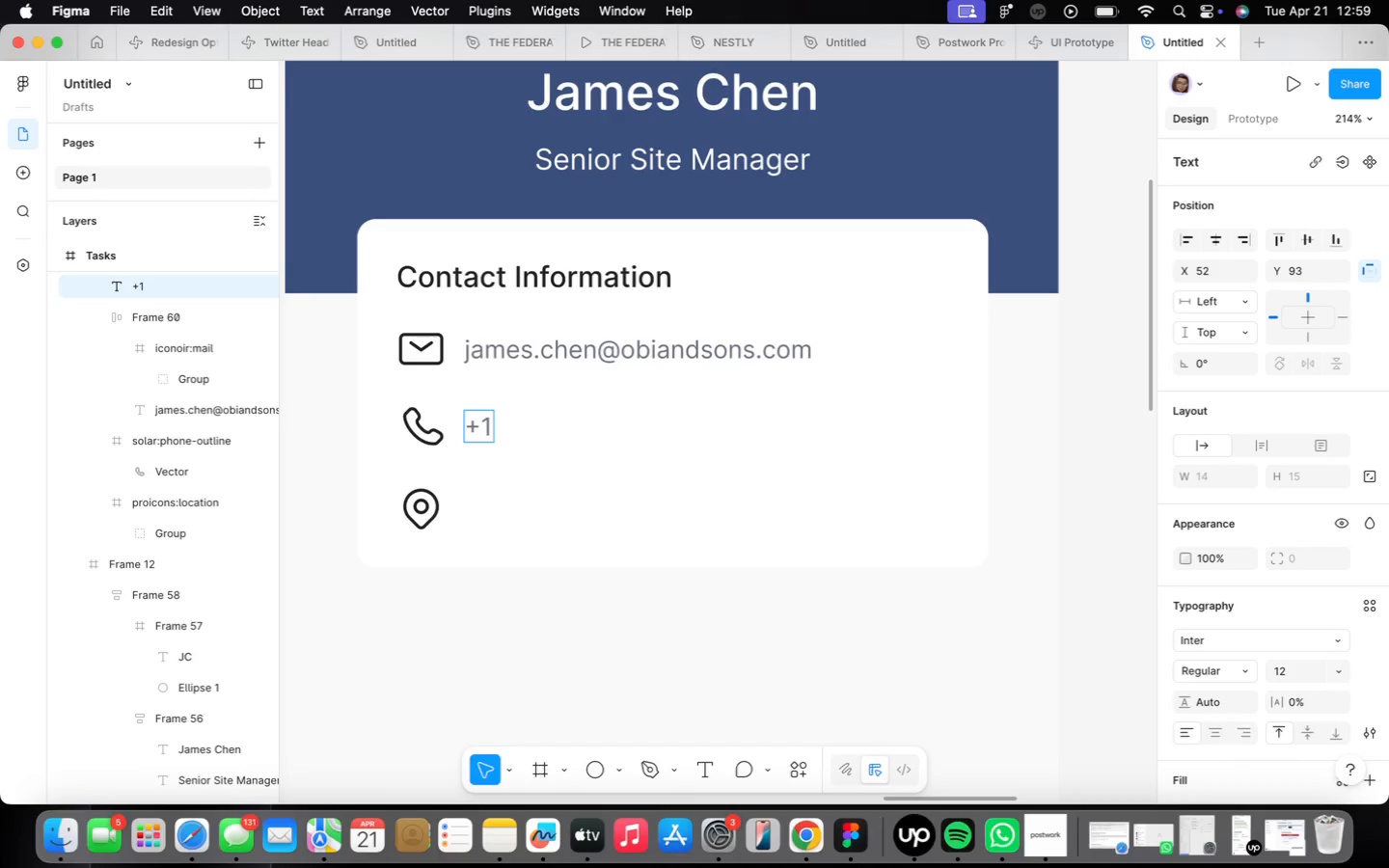 
type((312) 555-0142)
 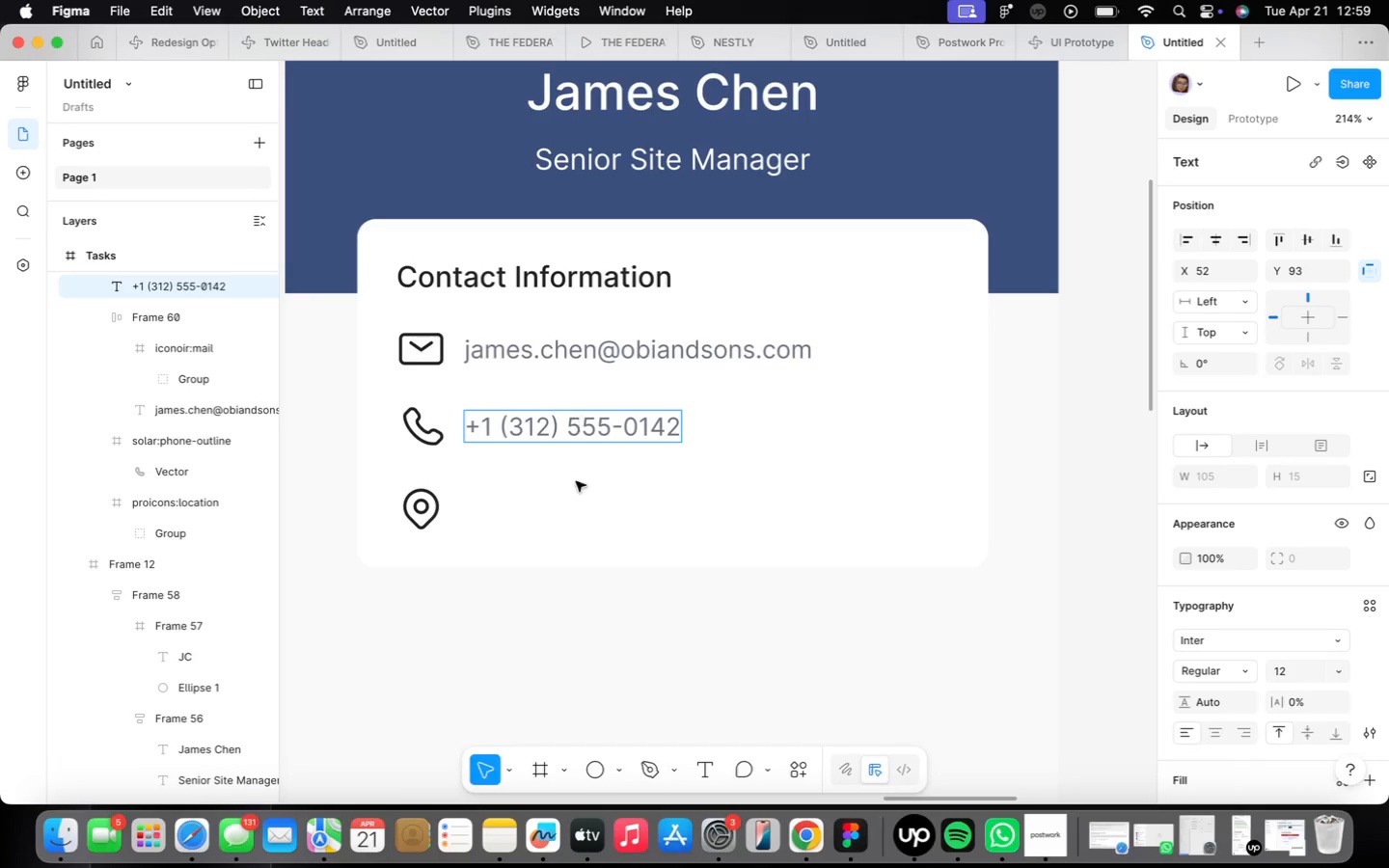 
left_click([559, 512])
 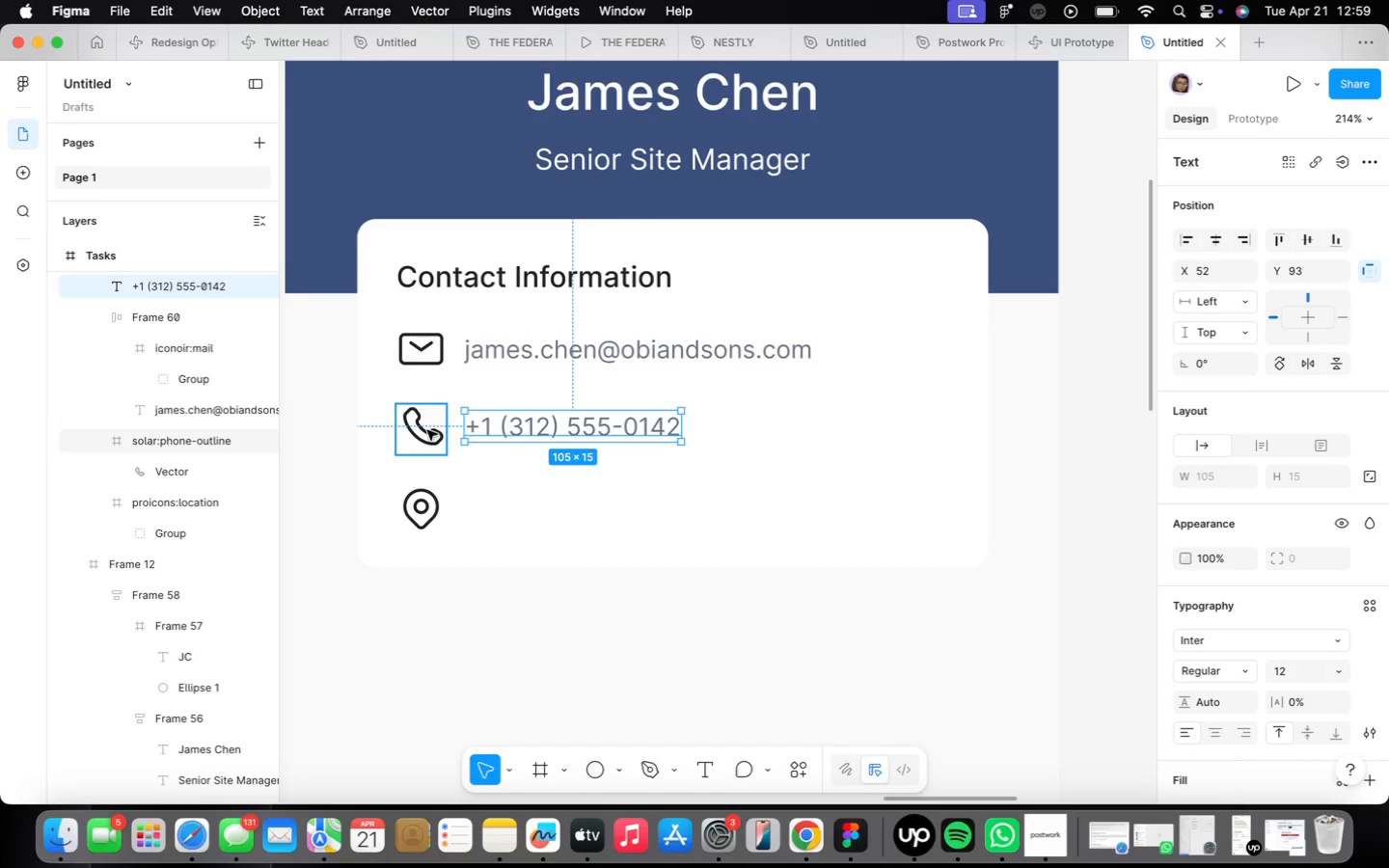 
hold_key(key=ShiftLeft, duration=0.42)
 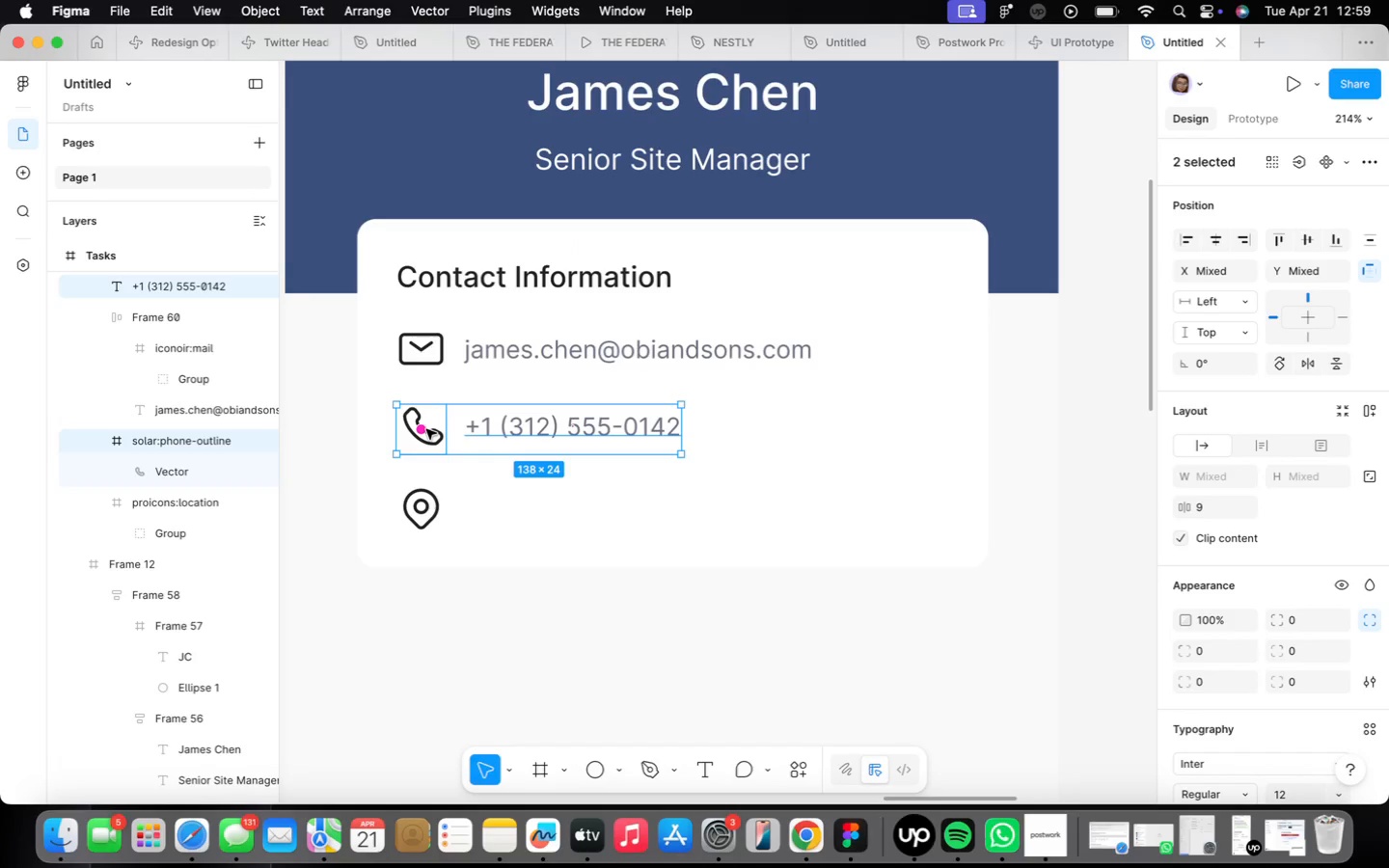 
key(Shift+ShiftLeft)
 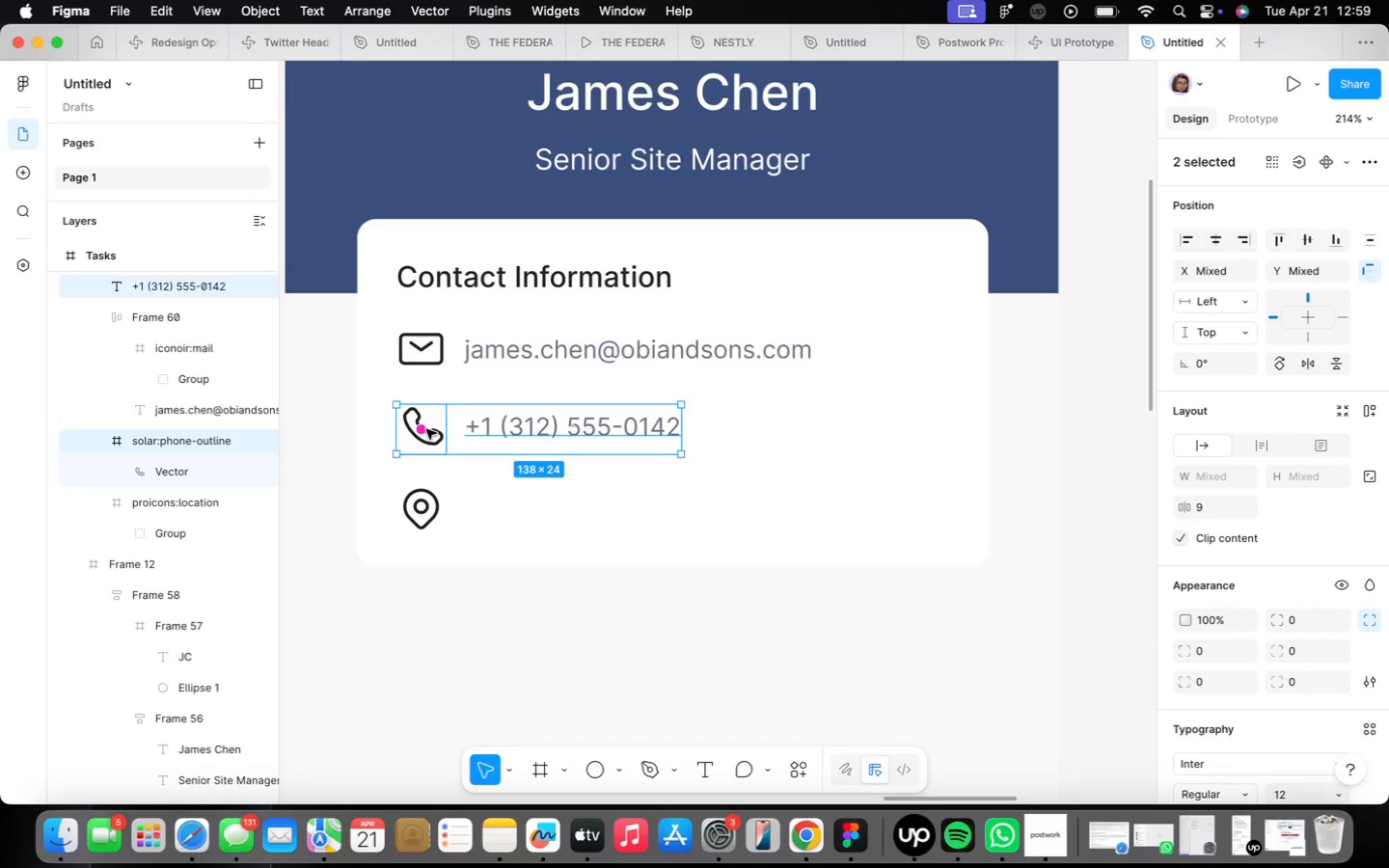 
key(Shift+A)
 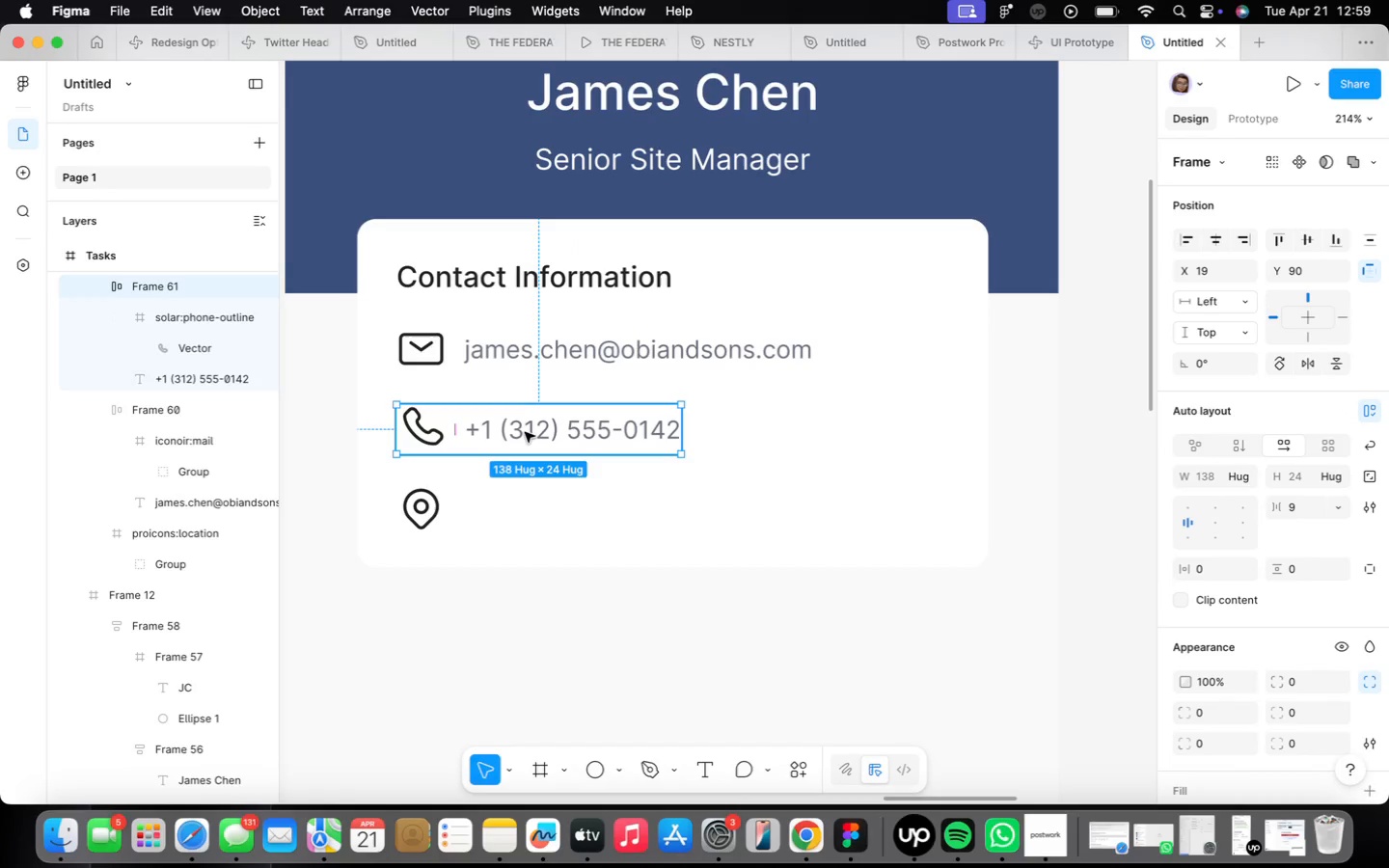 
double_click([526, 433])
 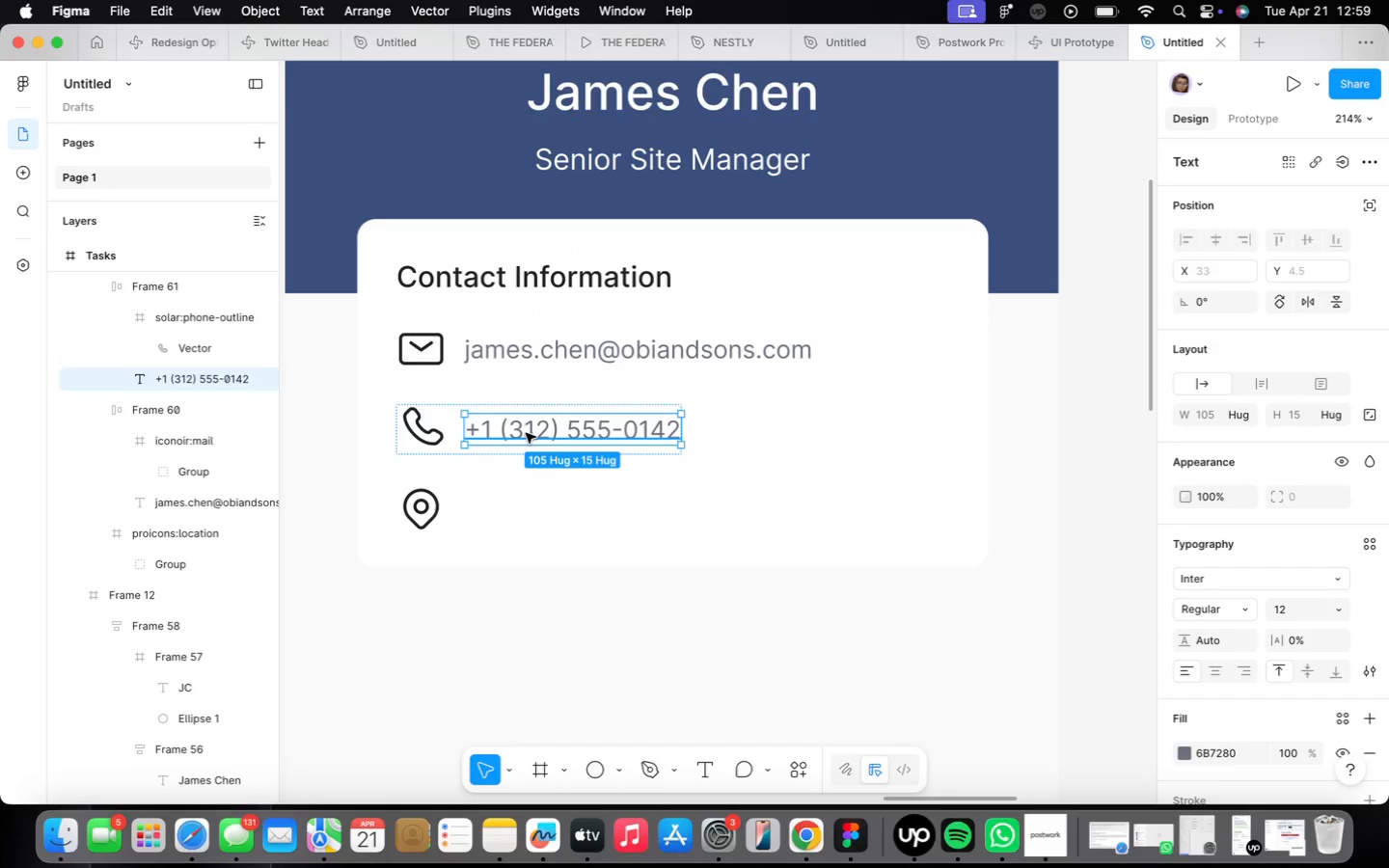 
hold_key(key=OptionLeft, duration=2.07)
left_click_drag(start_coordinate=[526, 434], to_coordinate=[526, 513])
 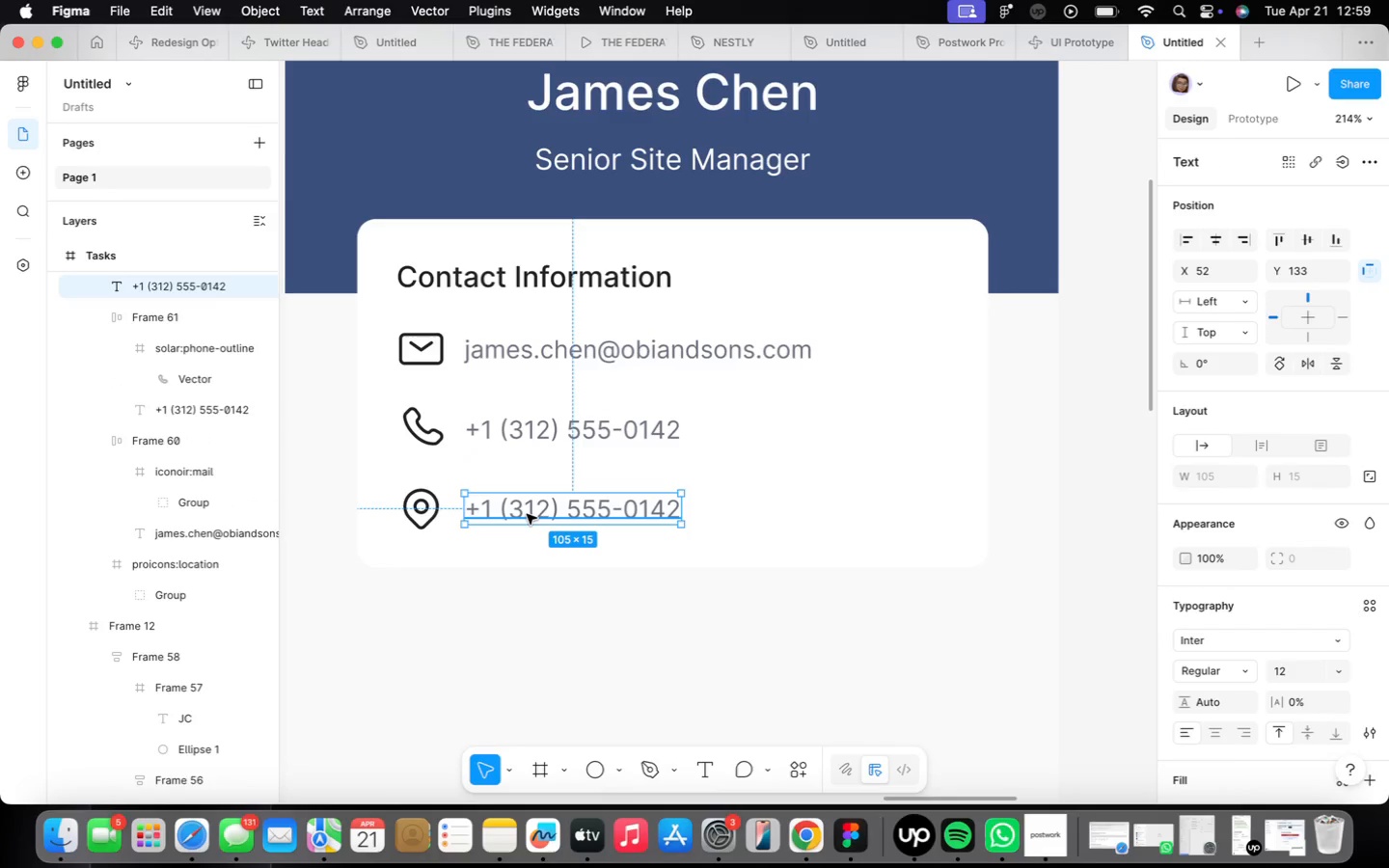 
left_click([527, 514])
 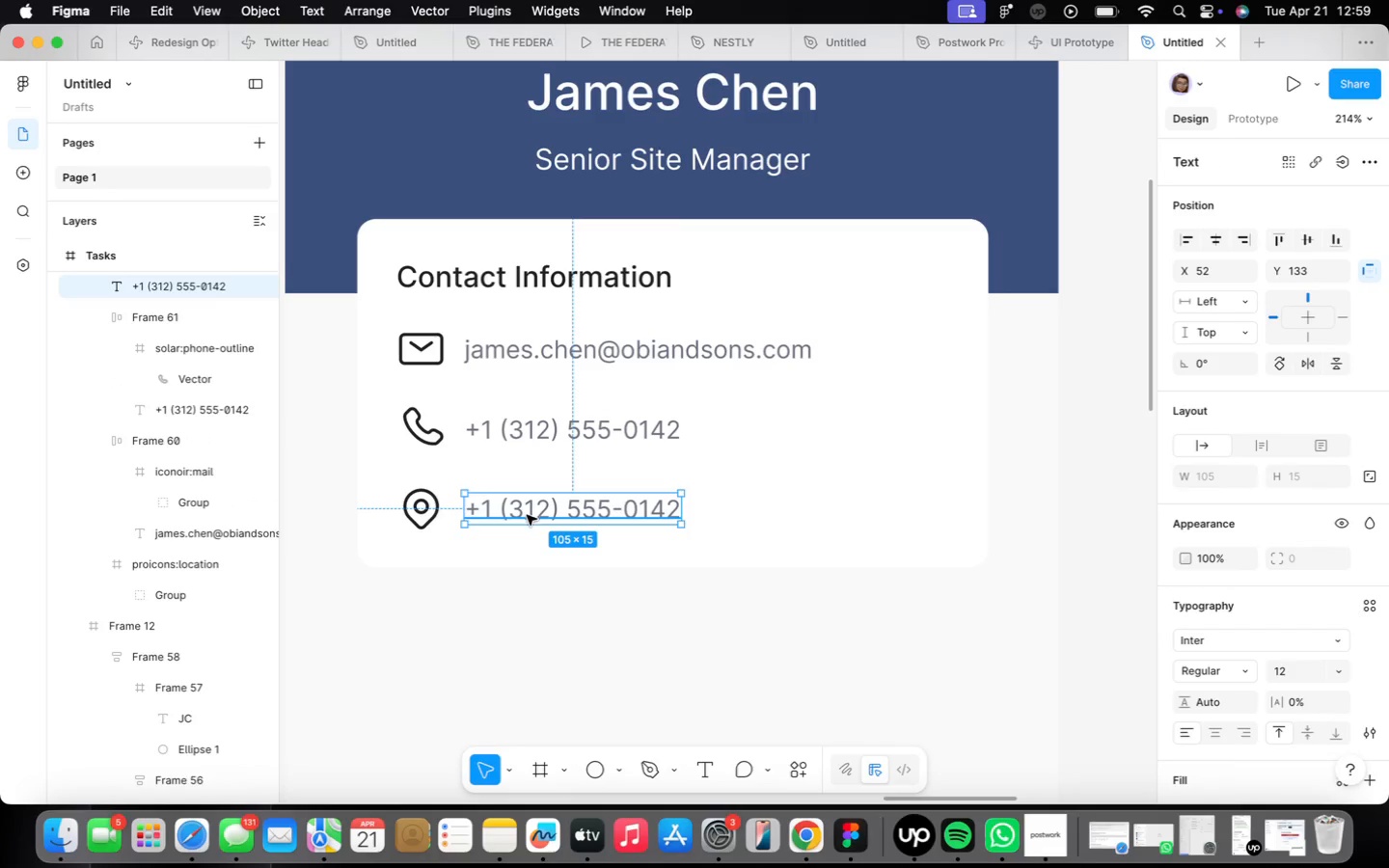 
triple_click([528, 515])
 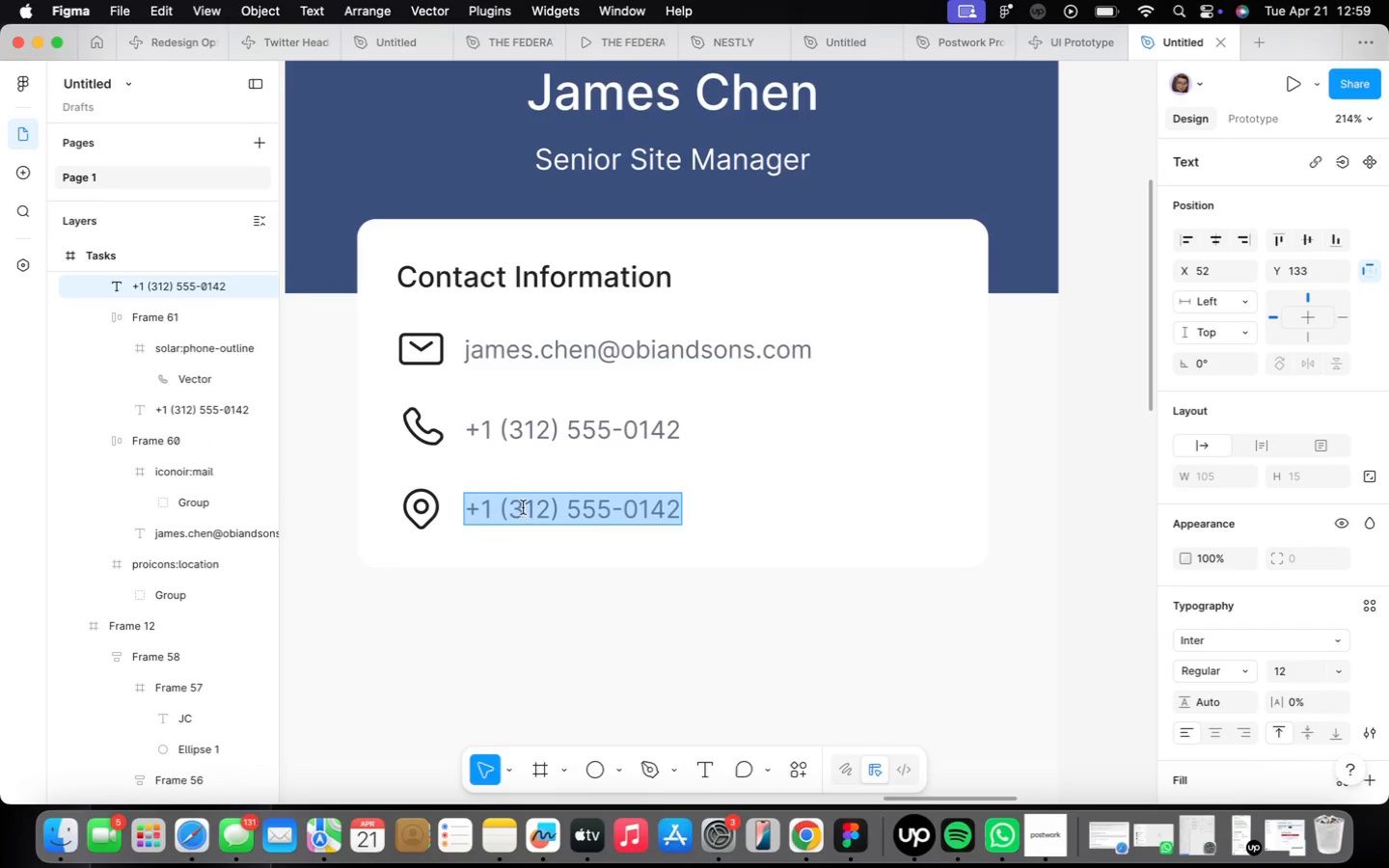 
type(Chicago, )
 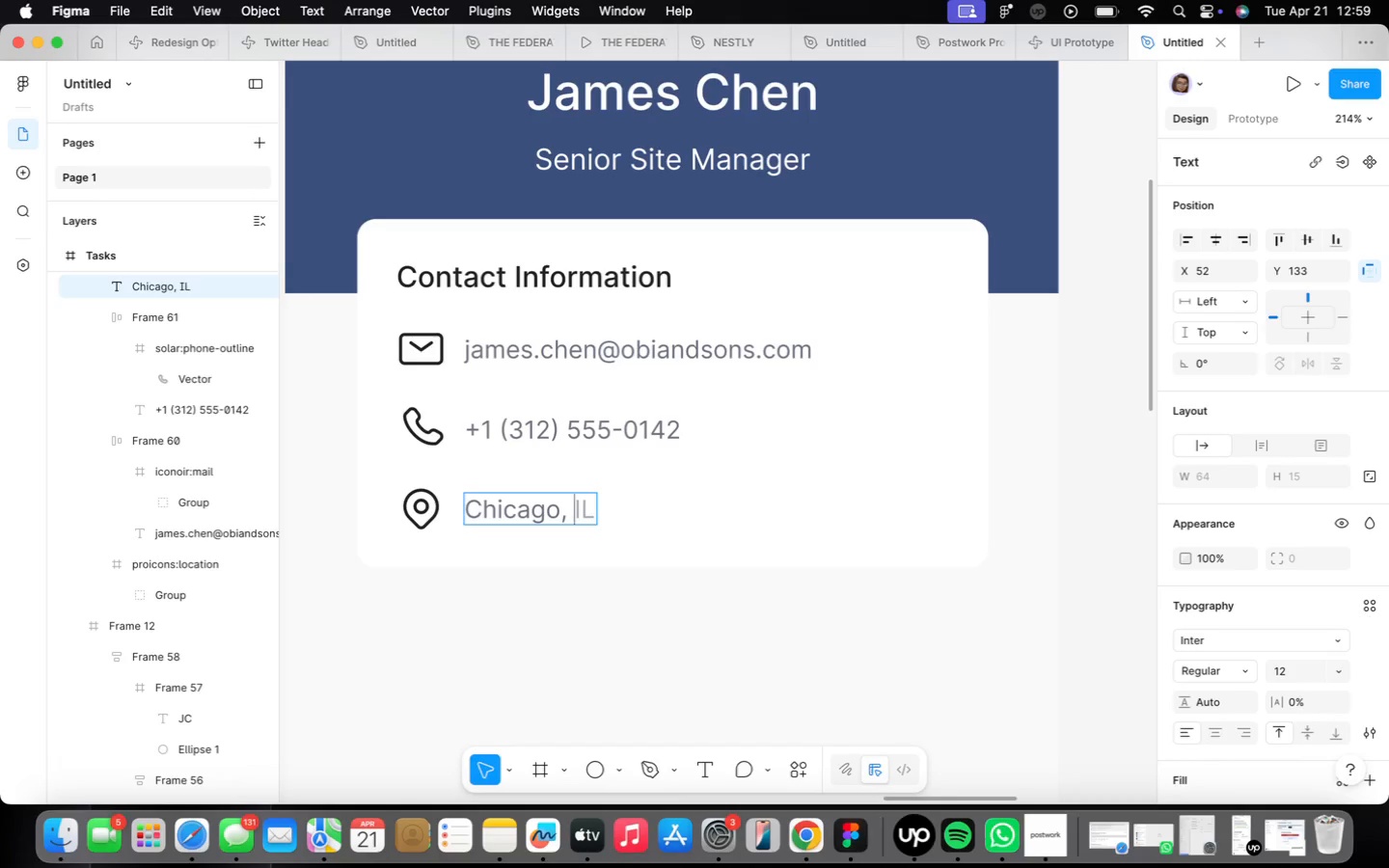 
key(ArrowRight)
 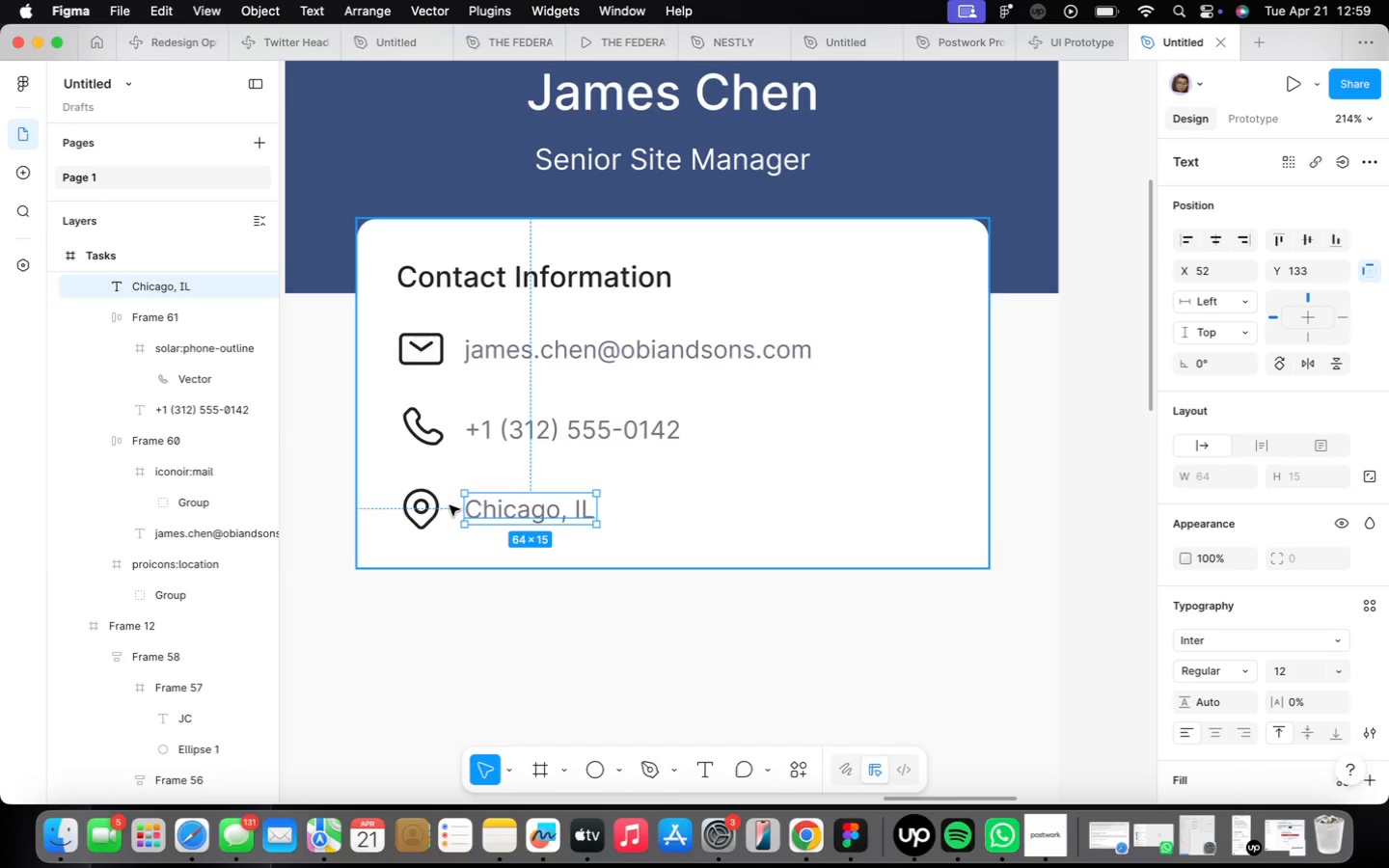 
hold_key(key=ShiftLeft, duration=0.41)
 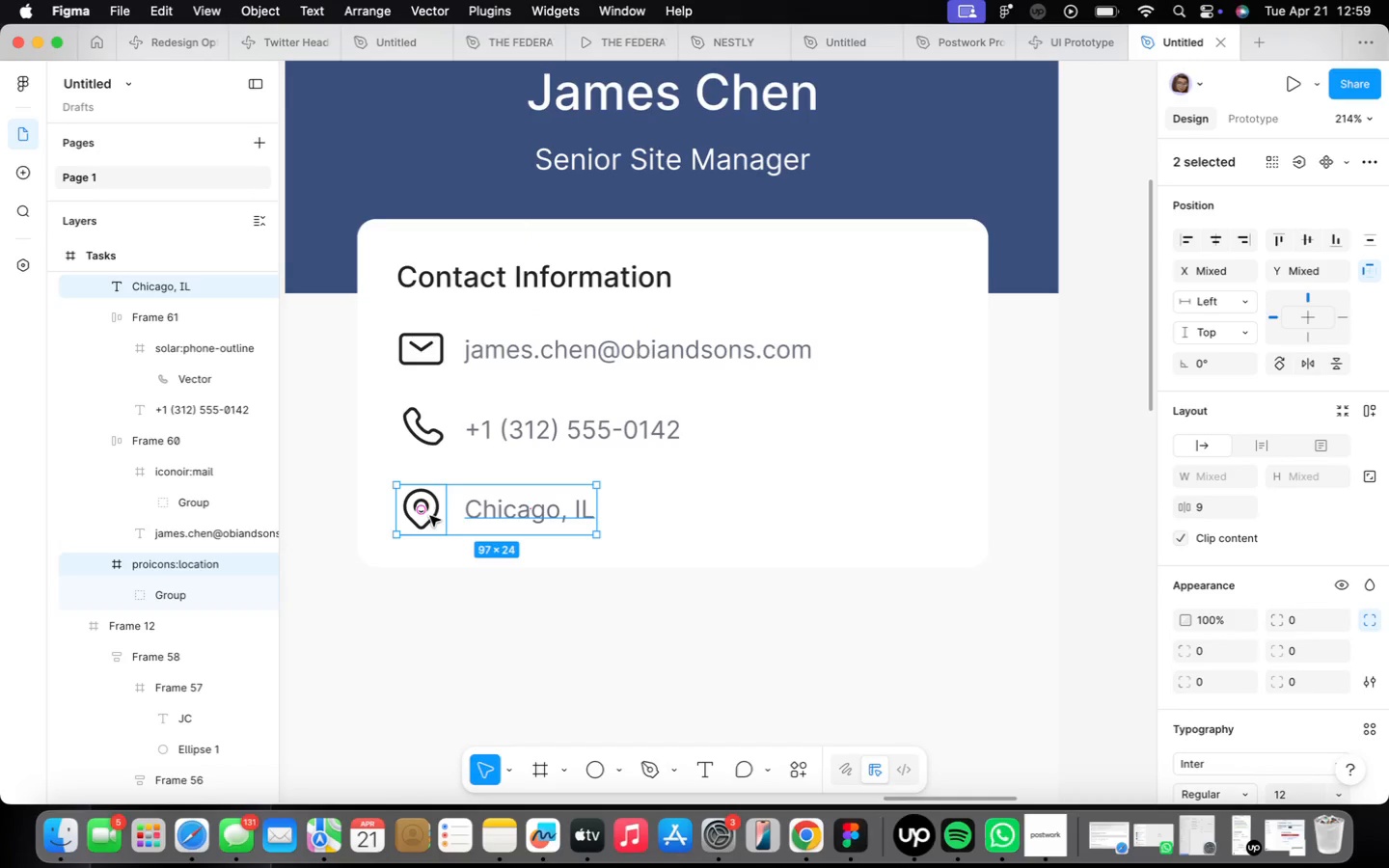 
key(Shift+ShiftLeft)
 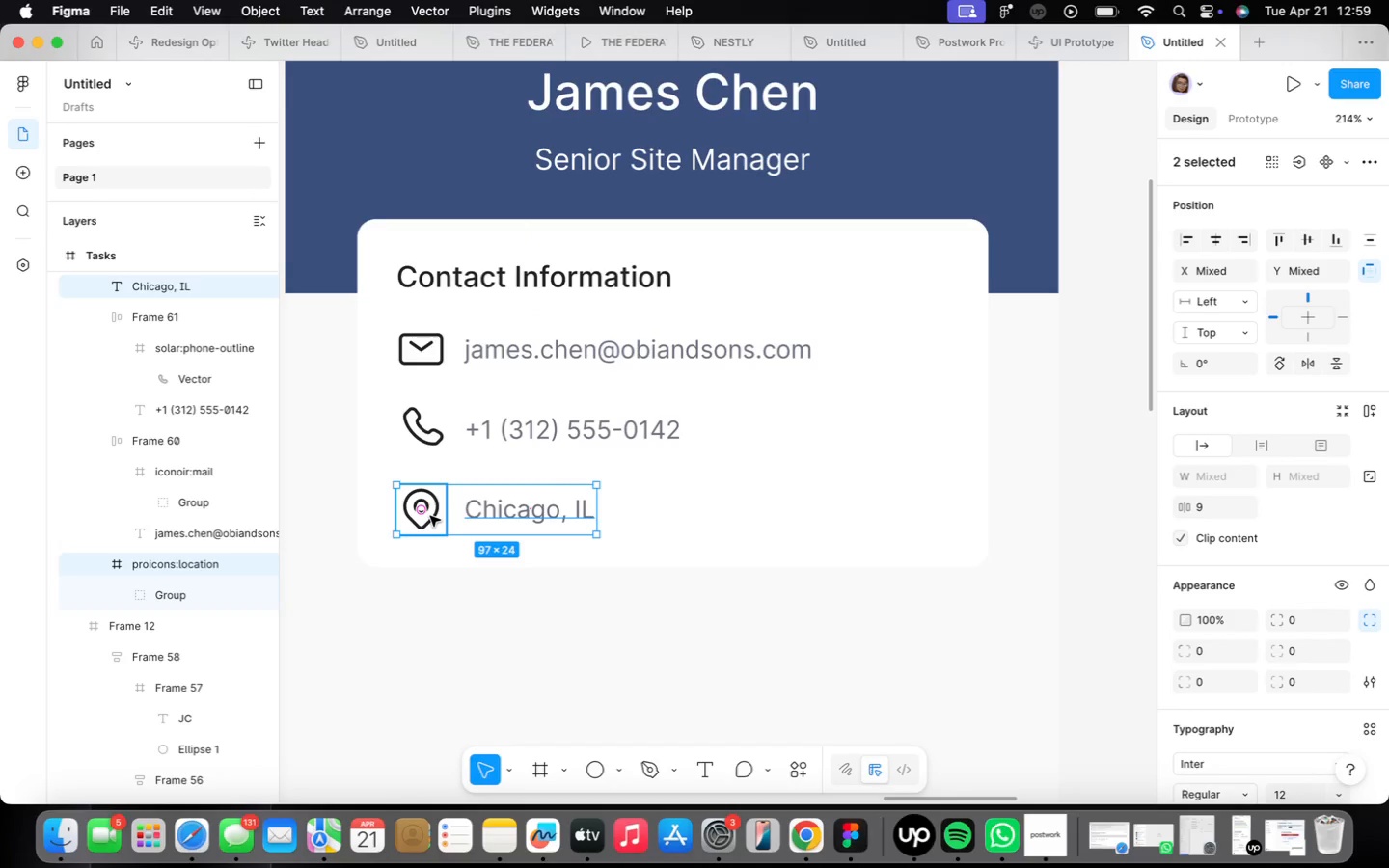 
key(Shift+A)
 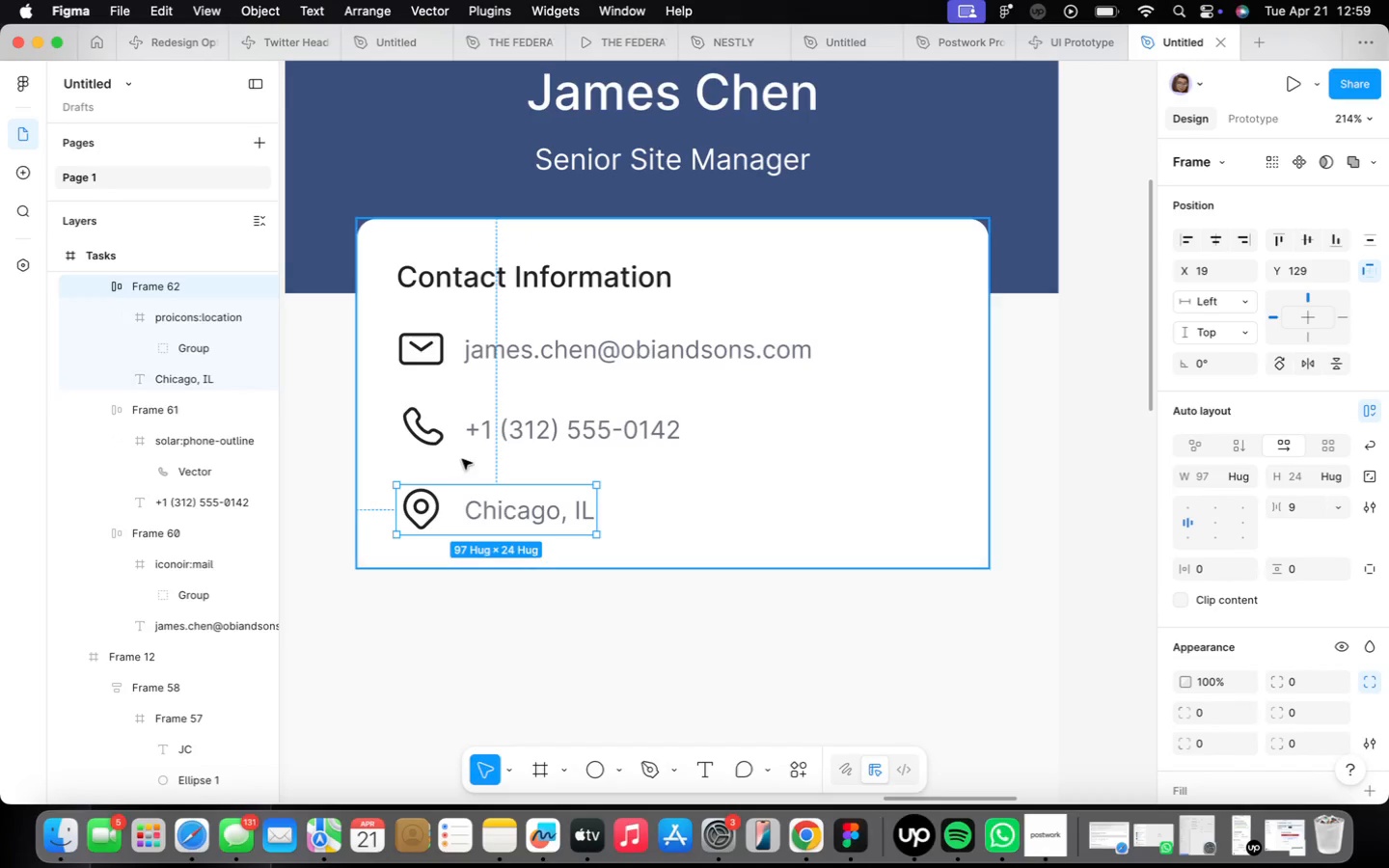 
hold_key(key=ShiftLeft, duration=0.93)
left_click([452, 432])
 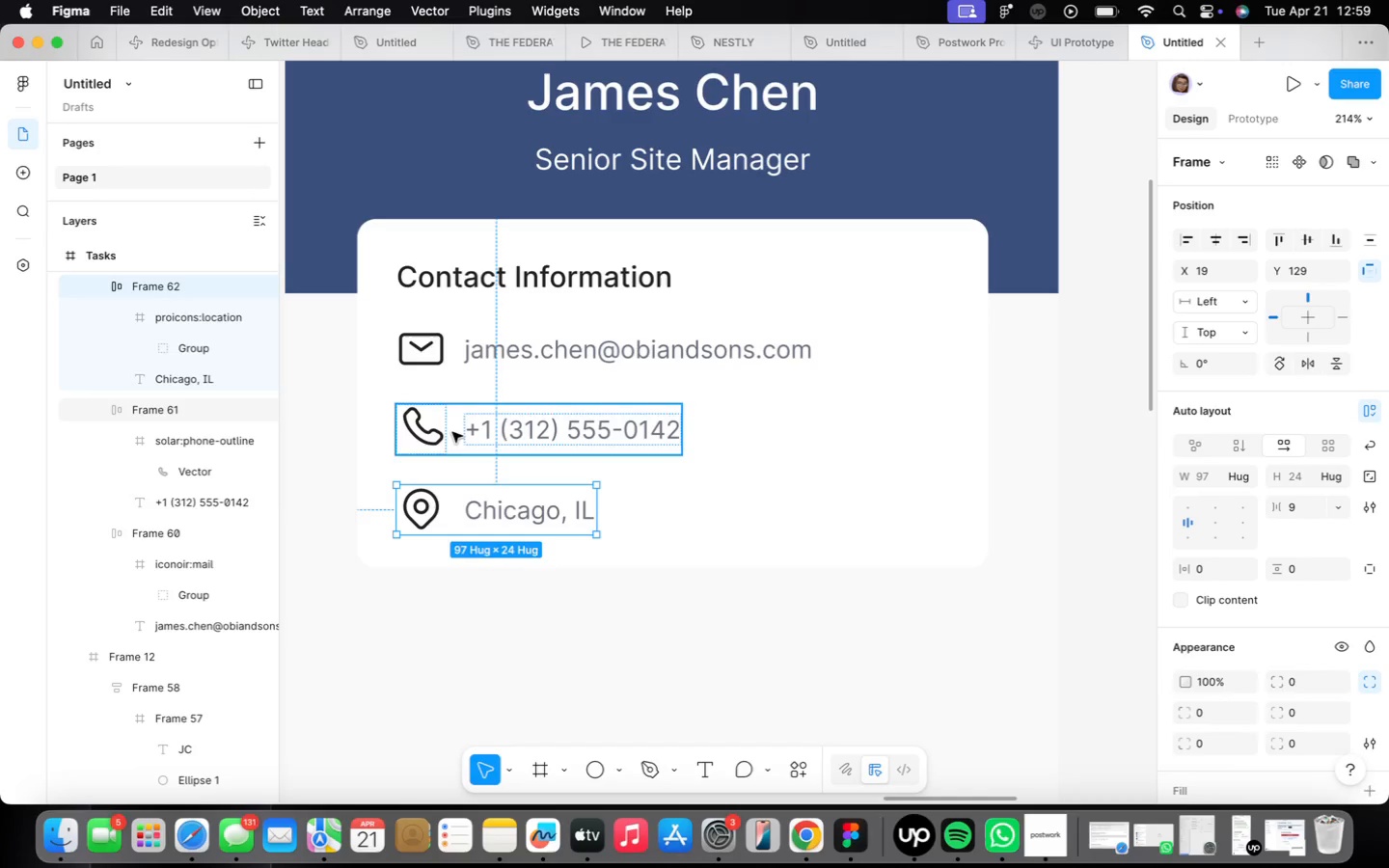 
left_click([441, 339])
 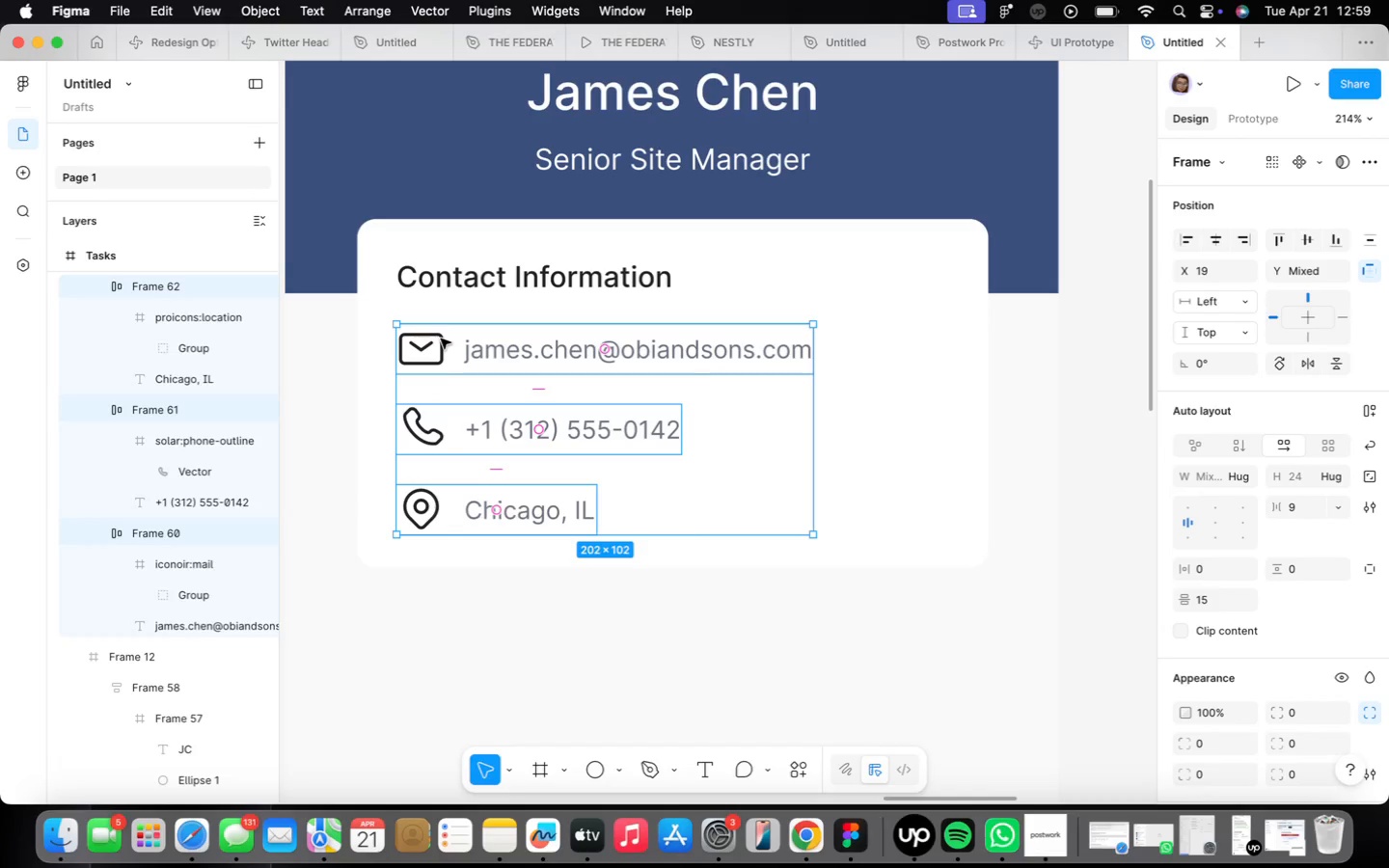 
key(Shift+ShiftLeft)
 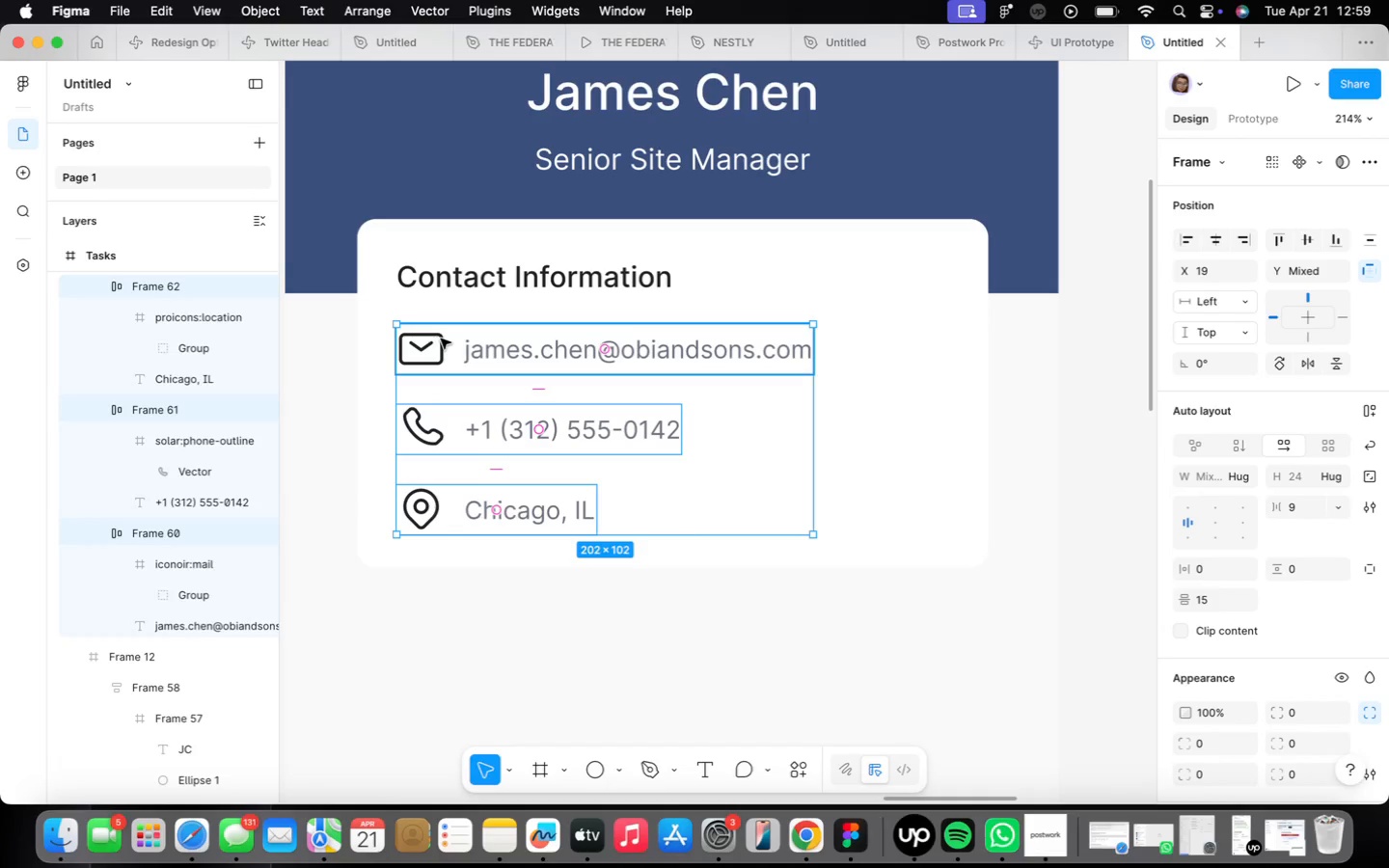 
key(Shift+A)
 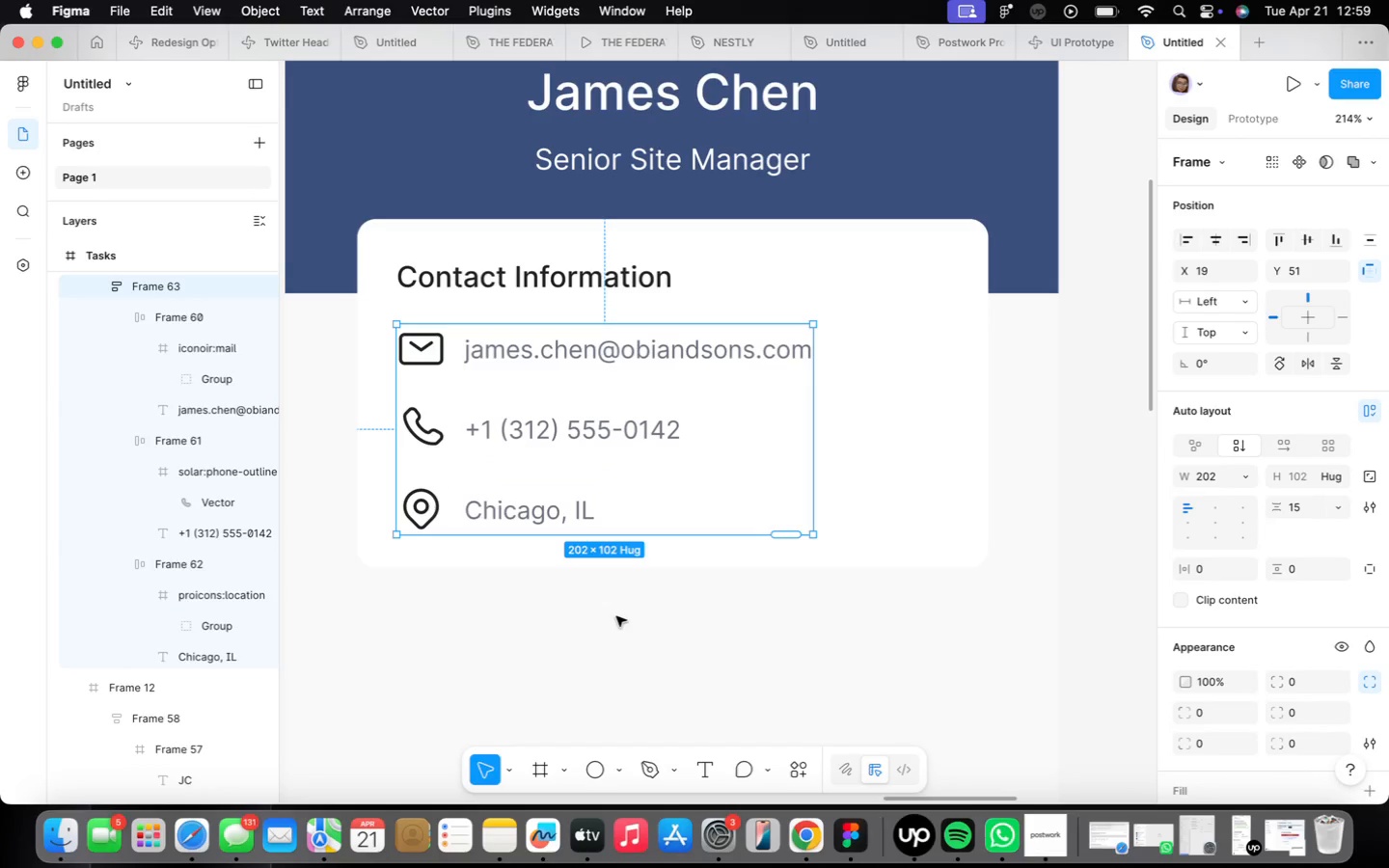 
scroll: coordinate [609, 627], scroll_direction: down, amount: 5.0
 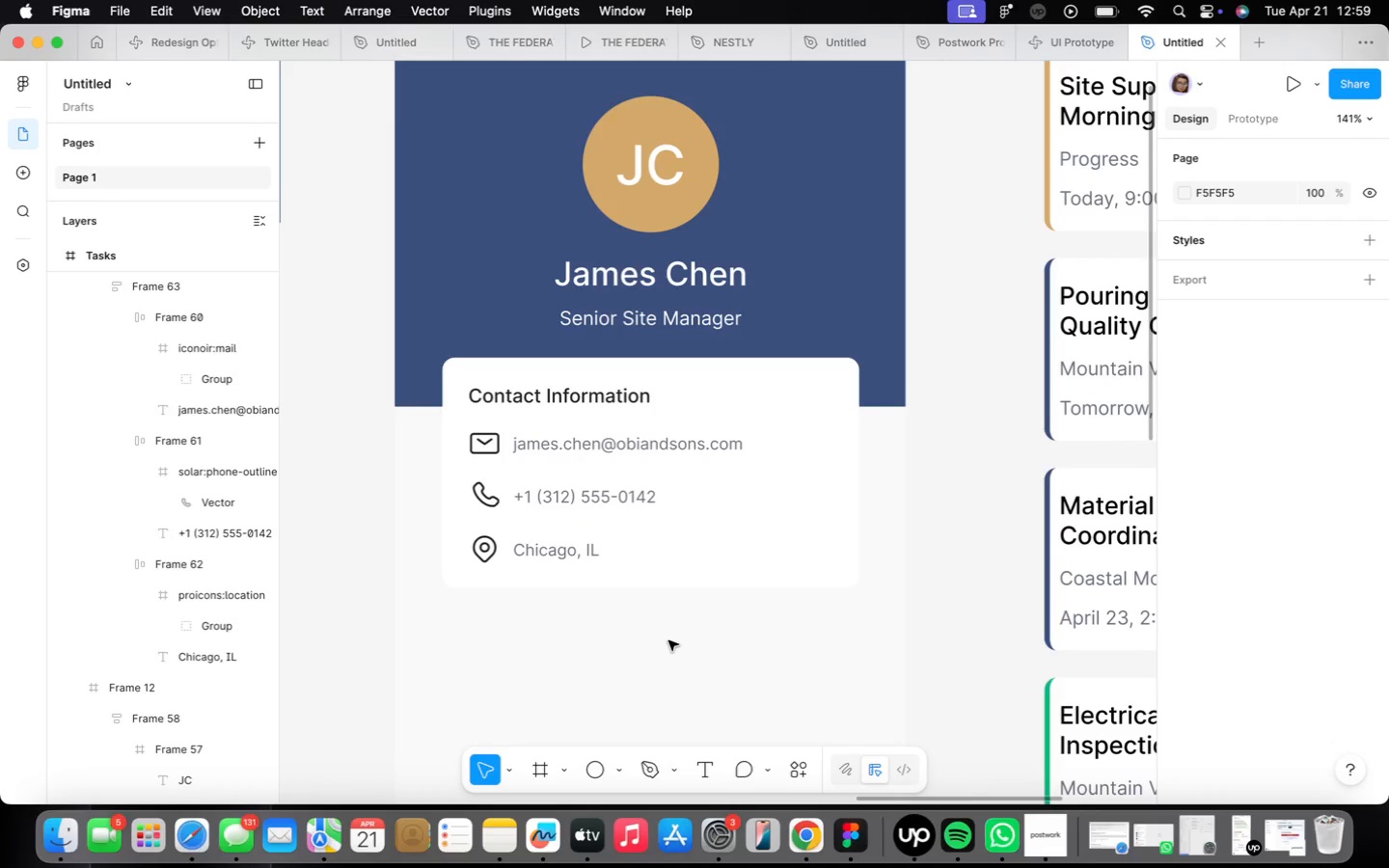 
wait(8.69)
 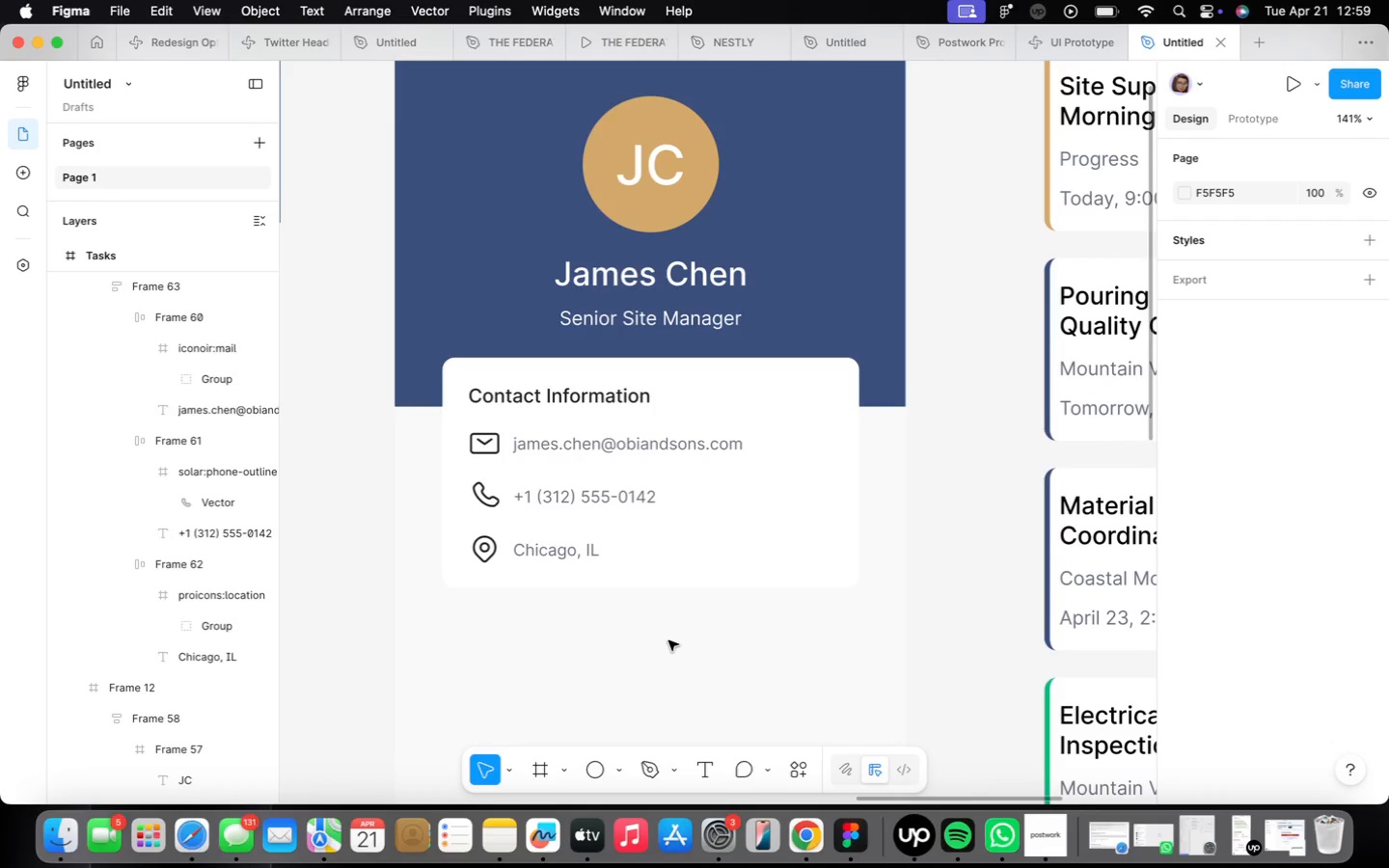 
left_click([589, 588])